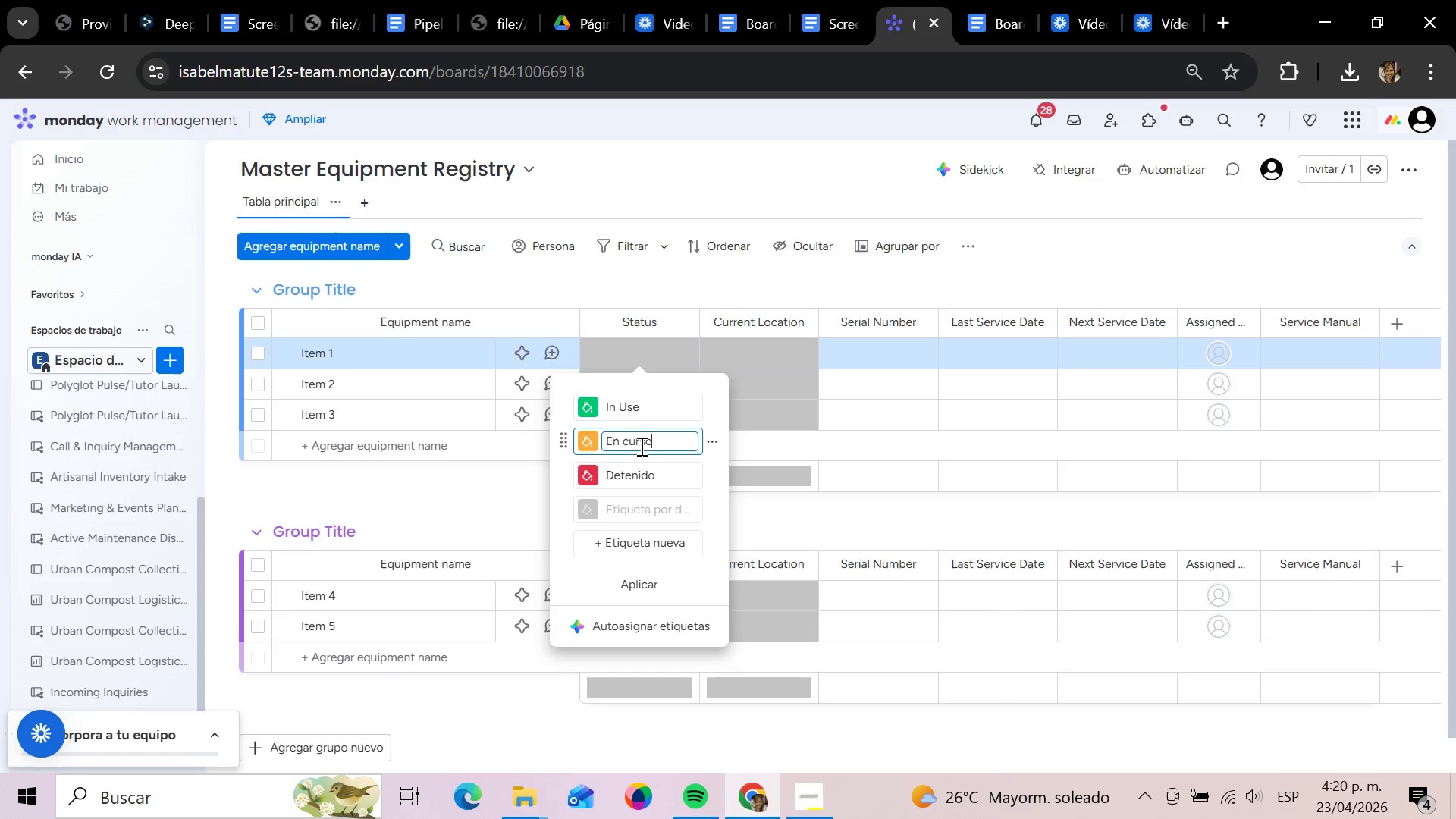 
hold_key(key=Backspace, duration=1.25)
 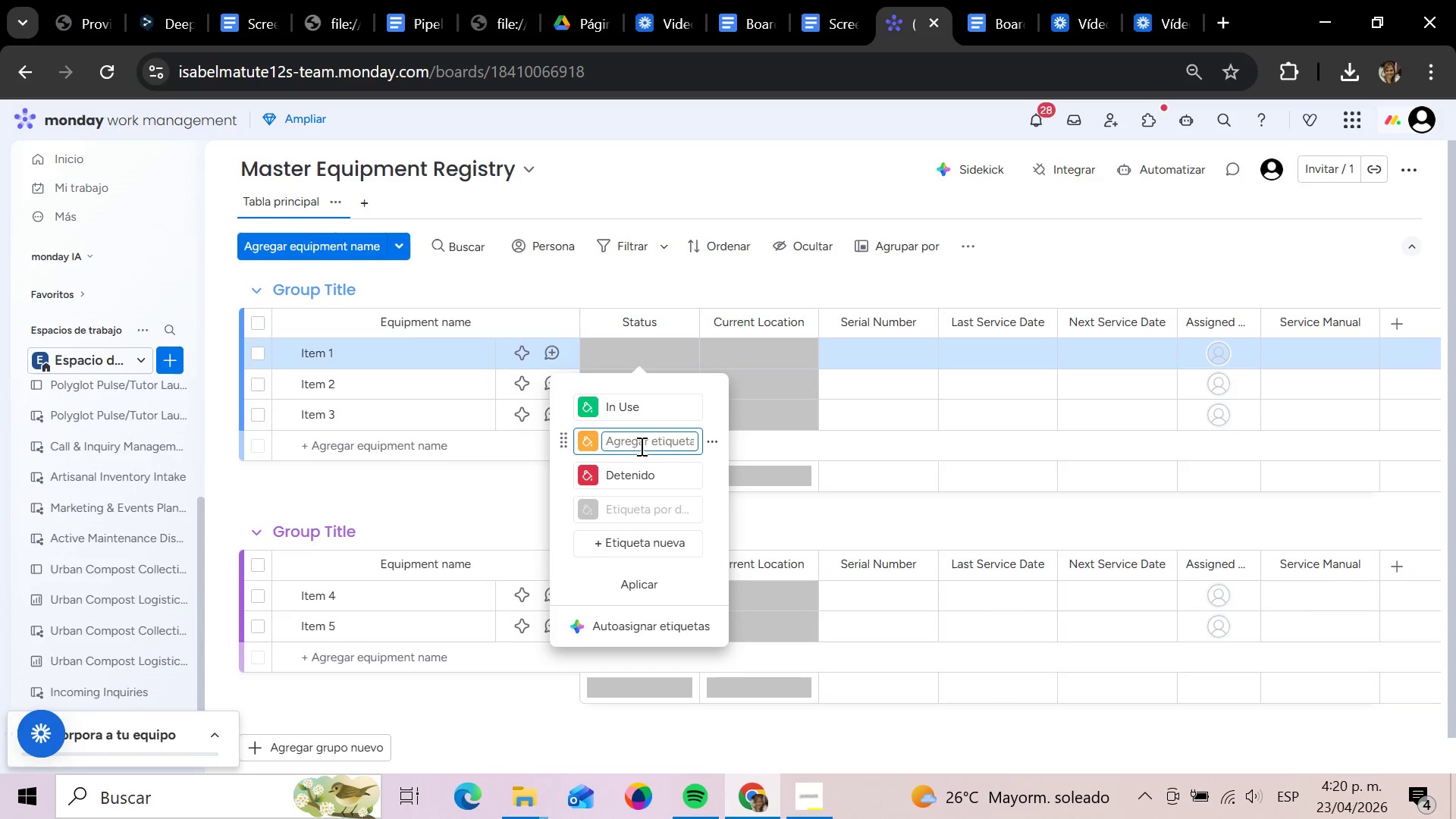 
type(Needs Maintenance)
 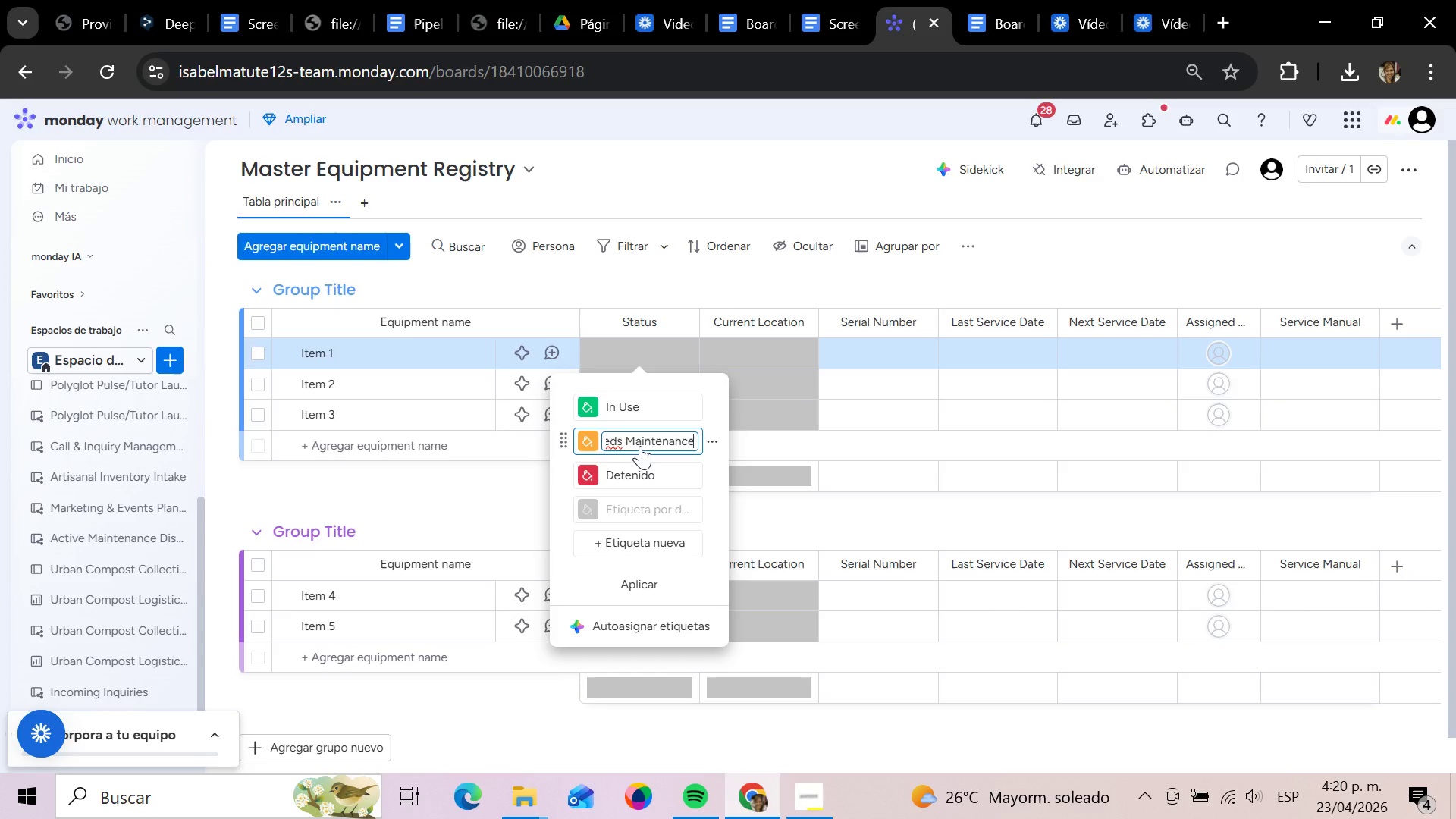 
key(Enter)
 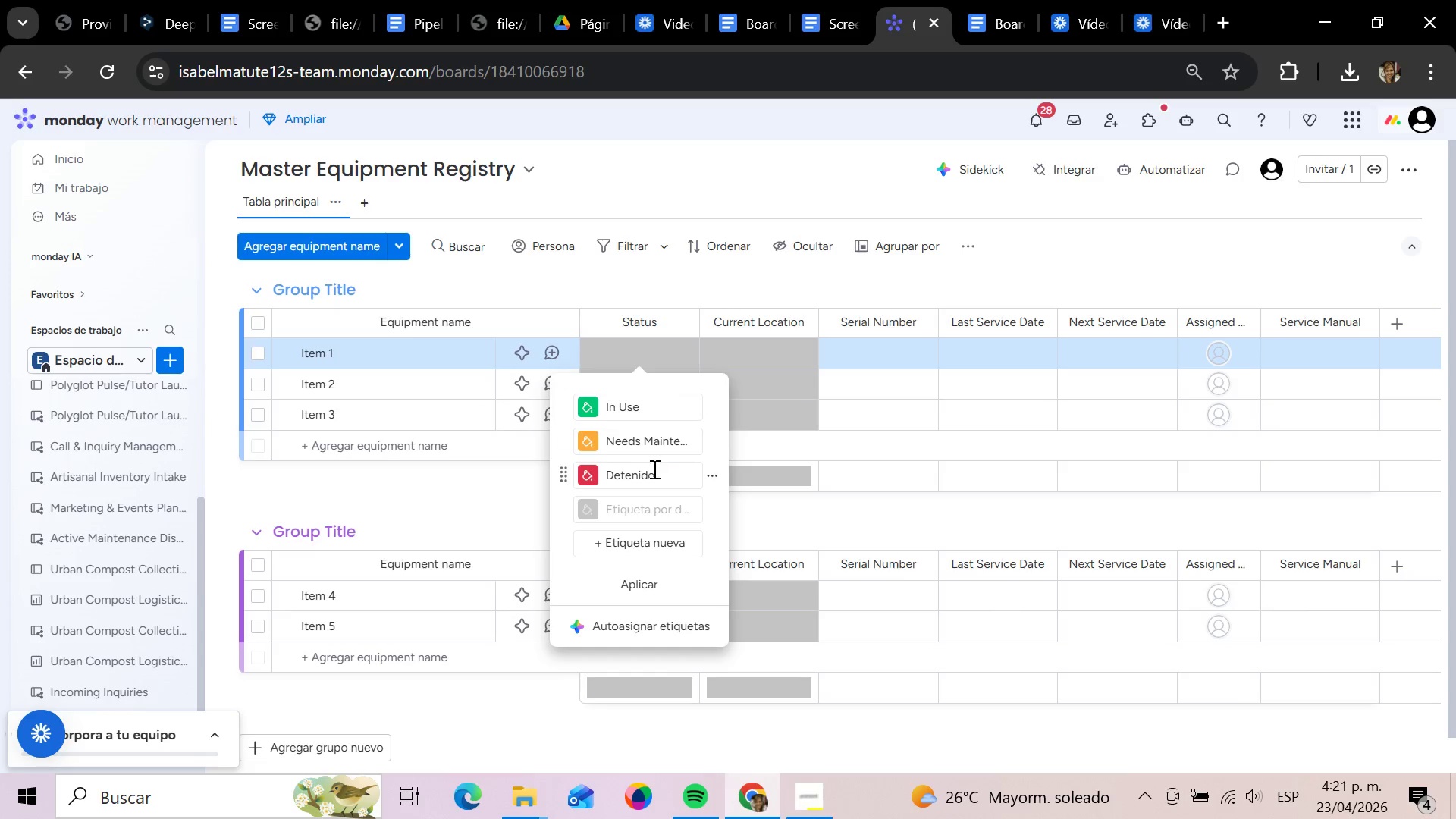 
left_click([653, 469])
 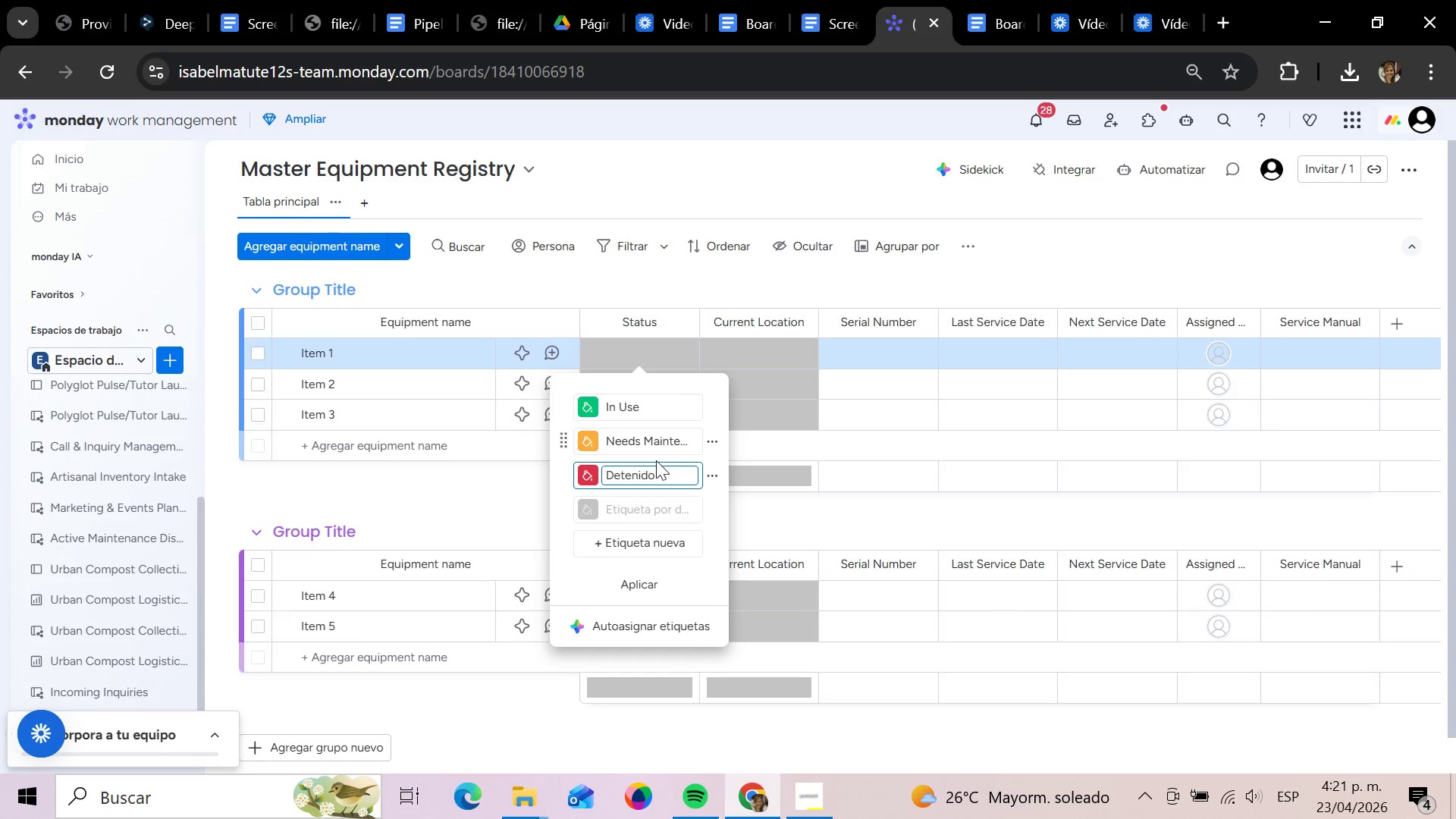 
hold_key(key=Backspace, duration=1.47)
 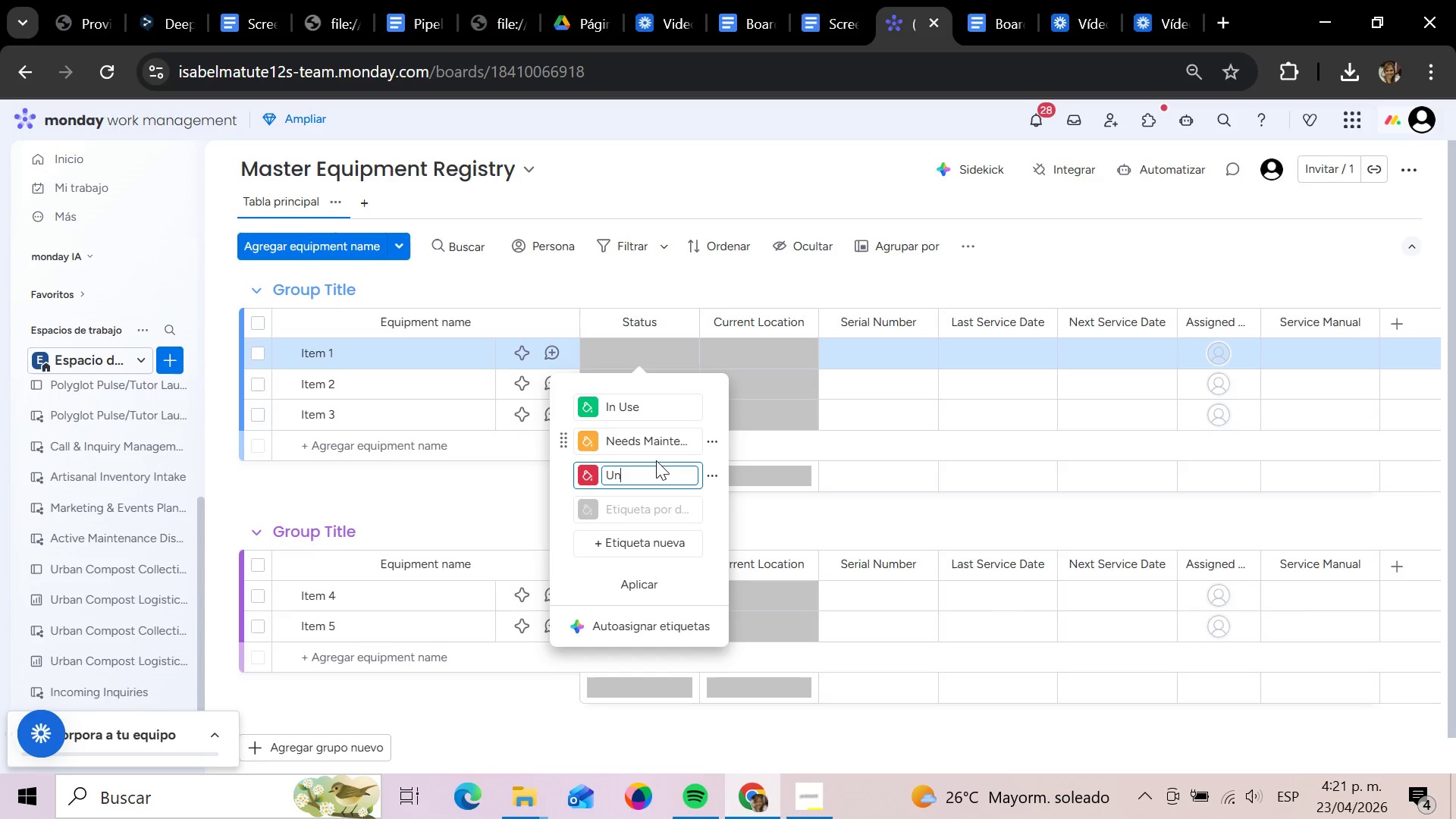 
type(Under Repair)
 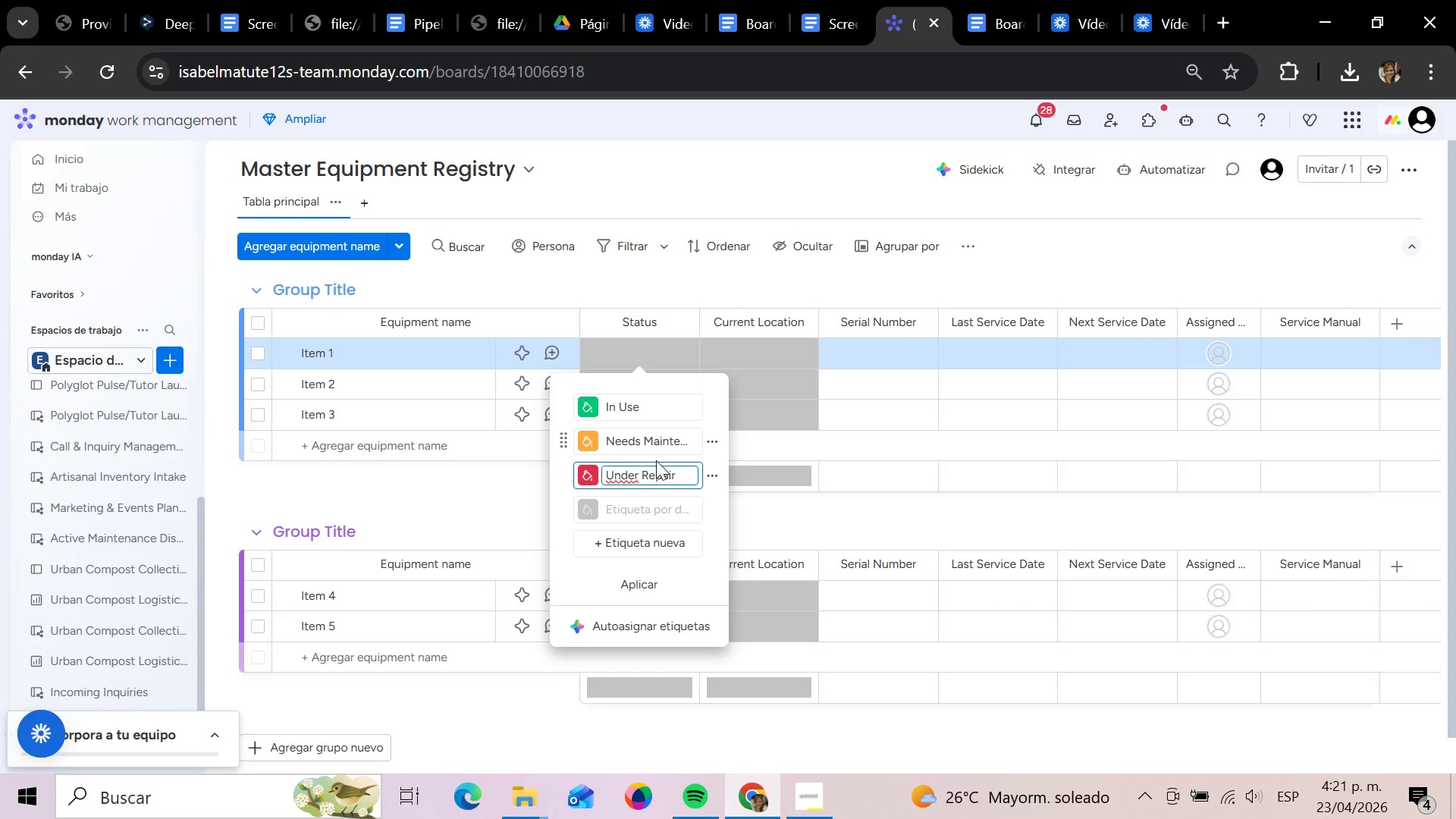 
wait(8.75)
 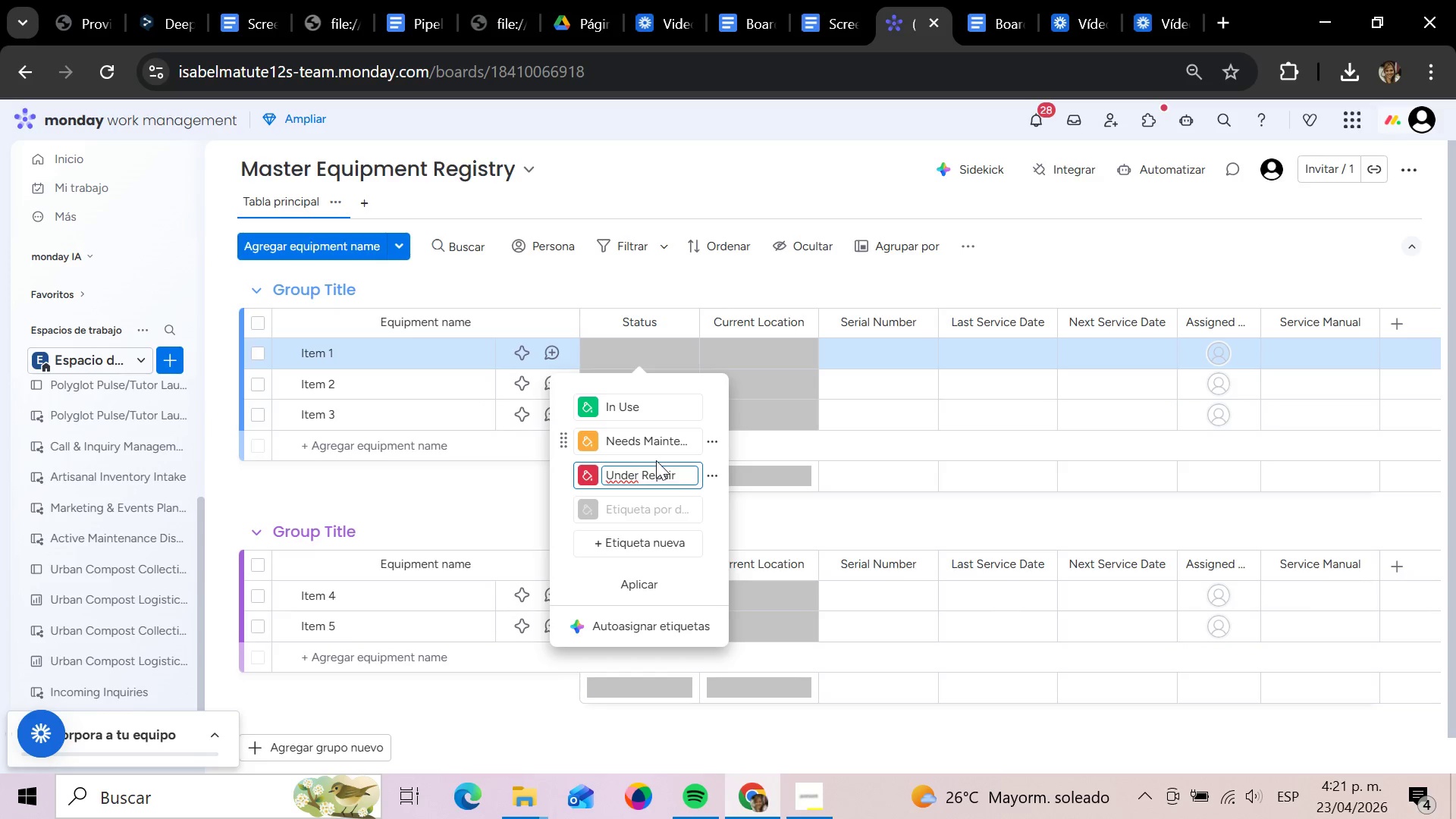 
mouse_move([731, 330])
 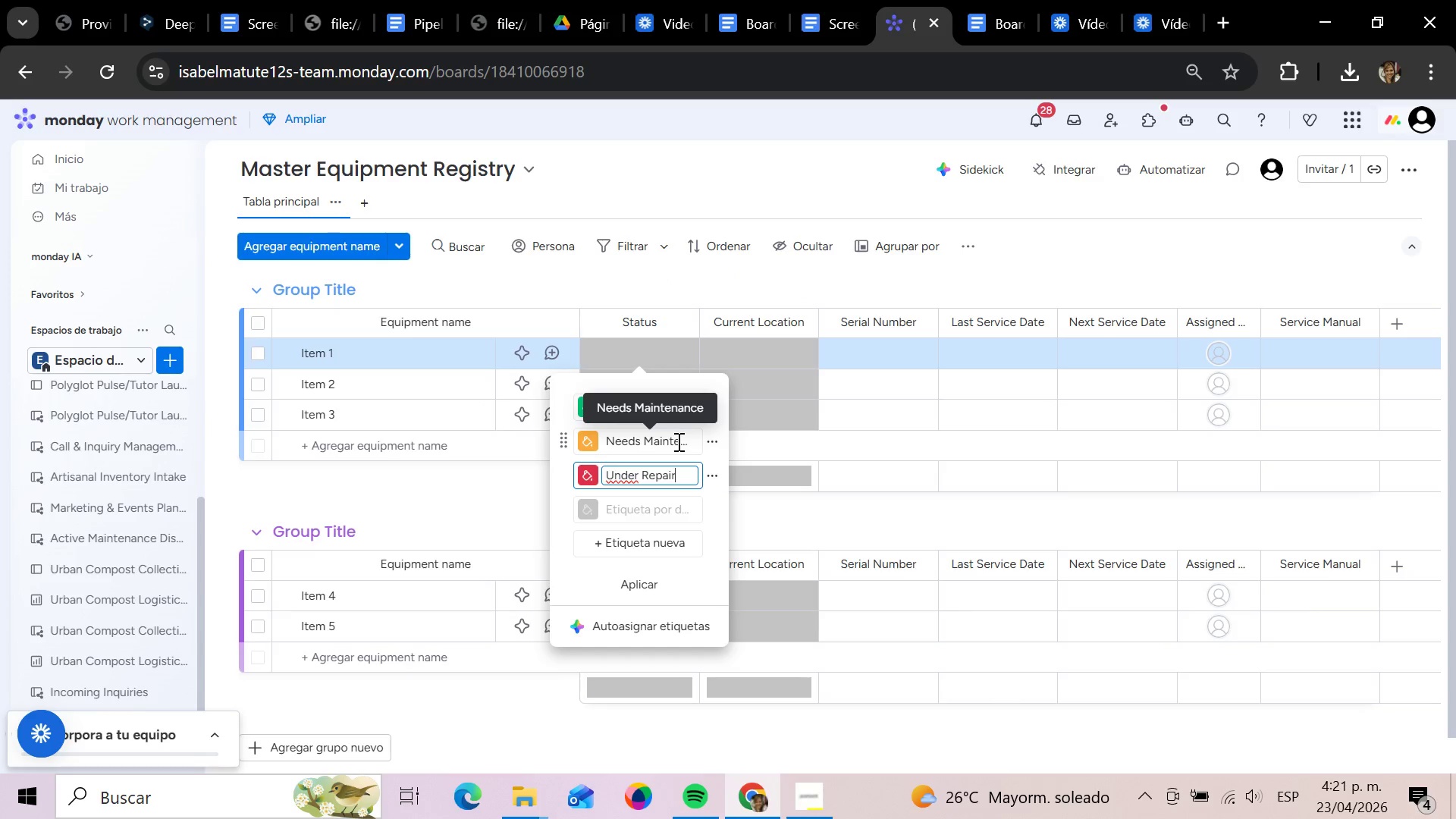 
wait(10.88)
 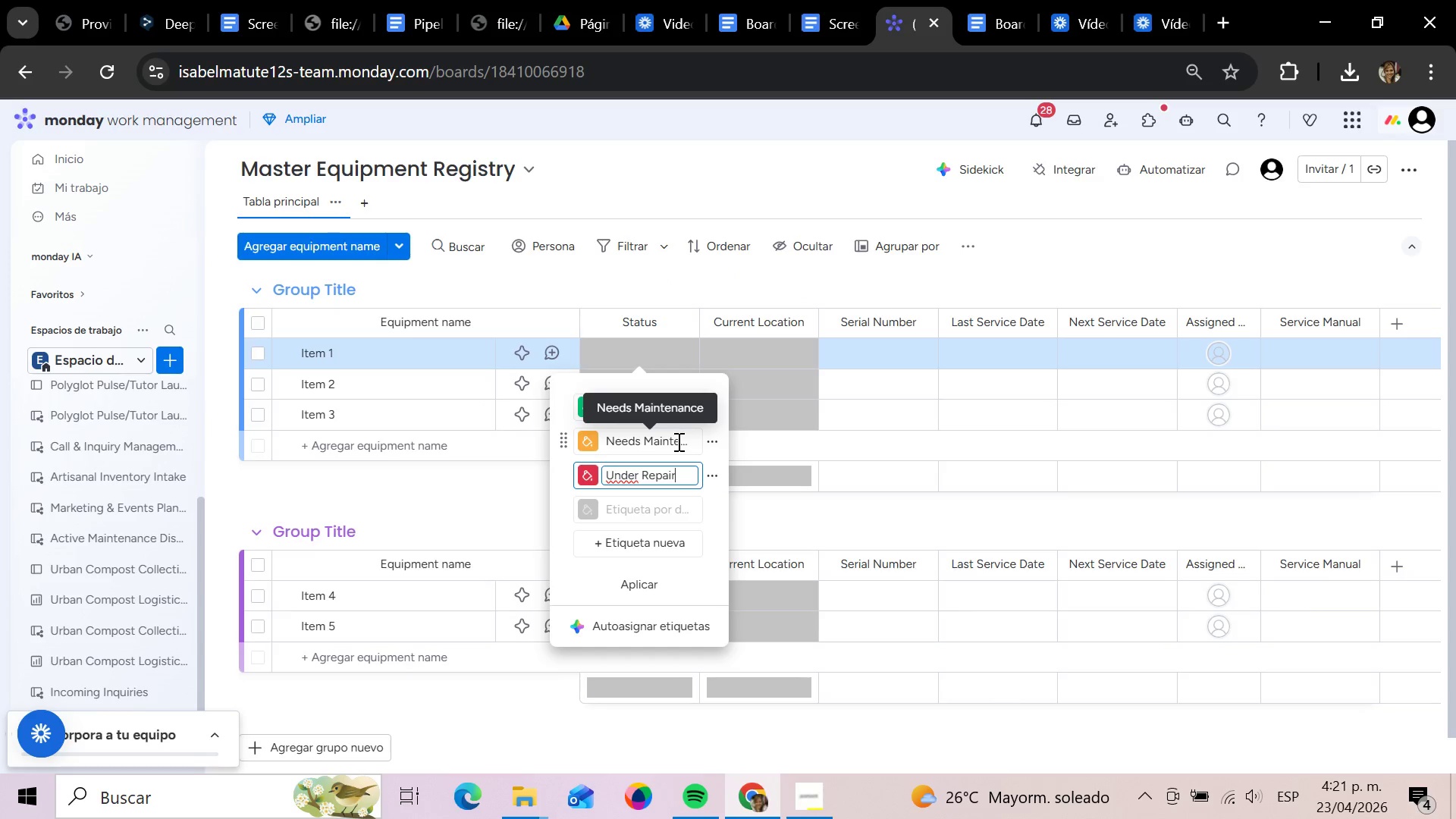 
left_click([607, 547])
 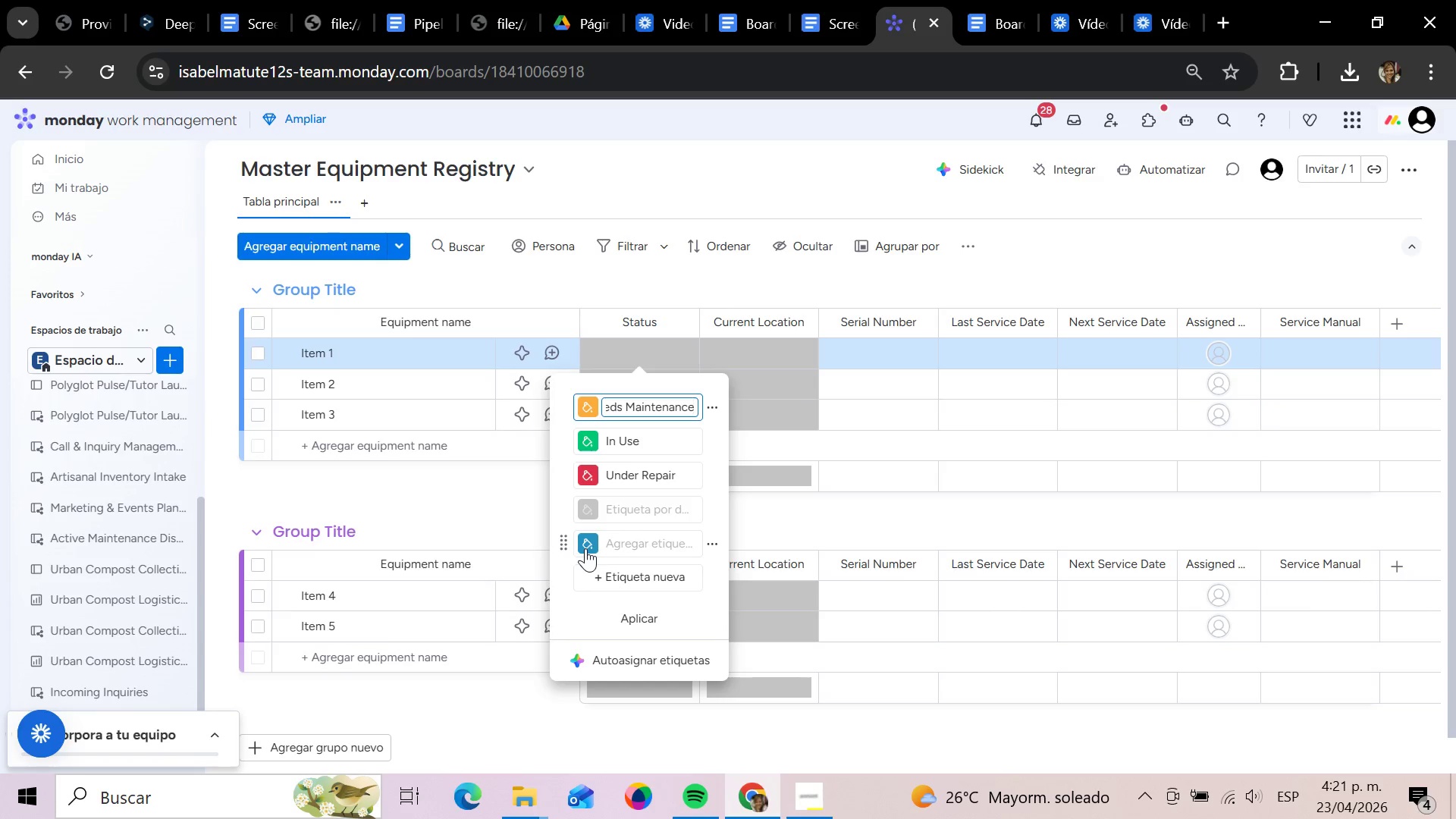 
left_click([585, 548])
 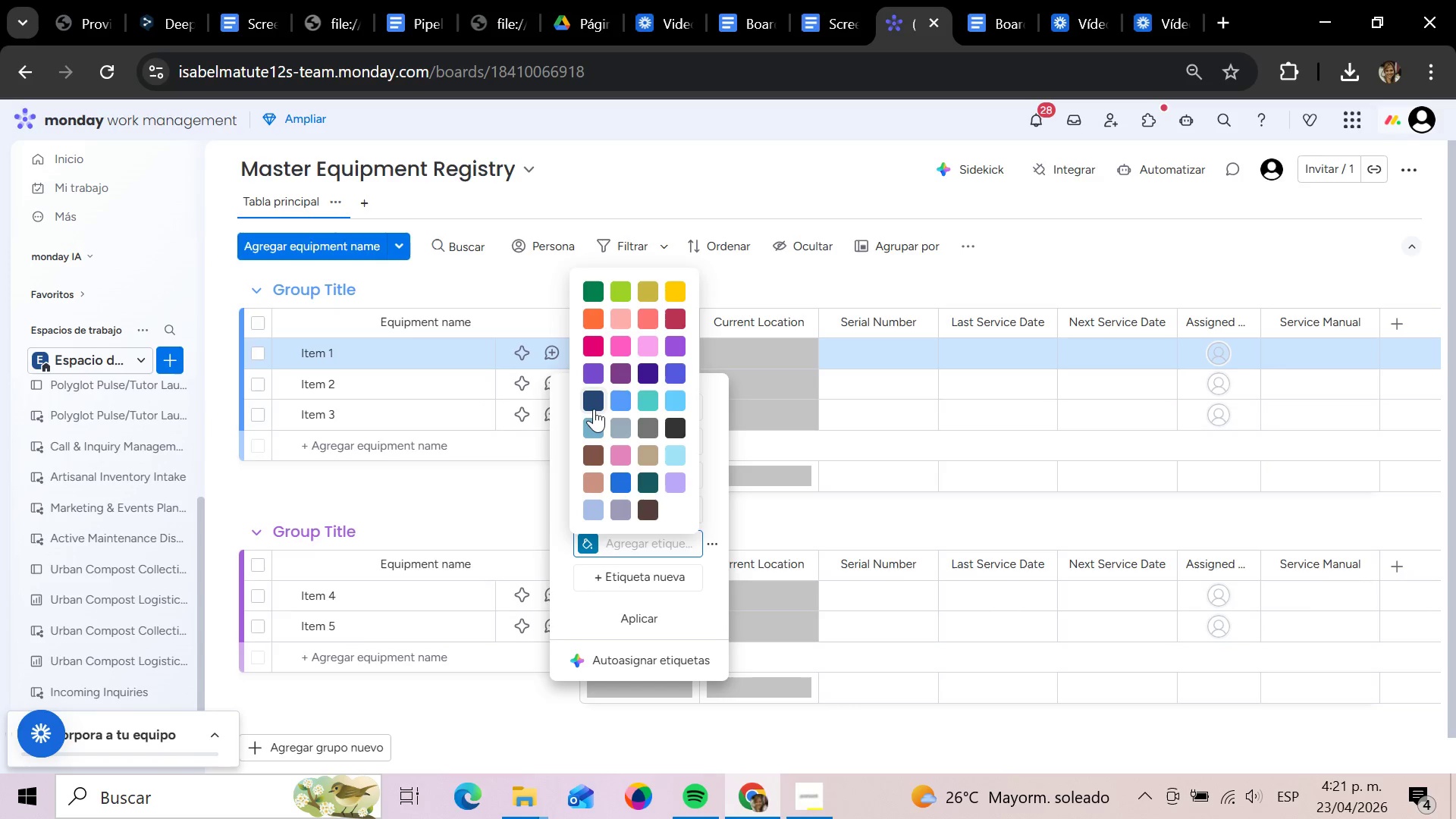 
left_click([623, 401])
 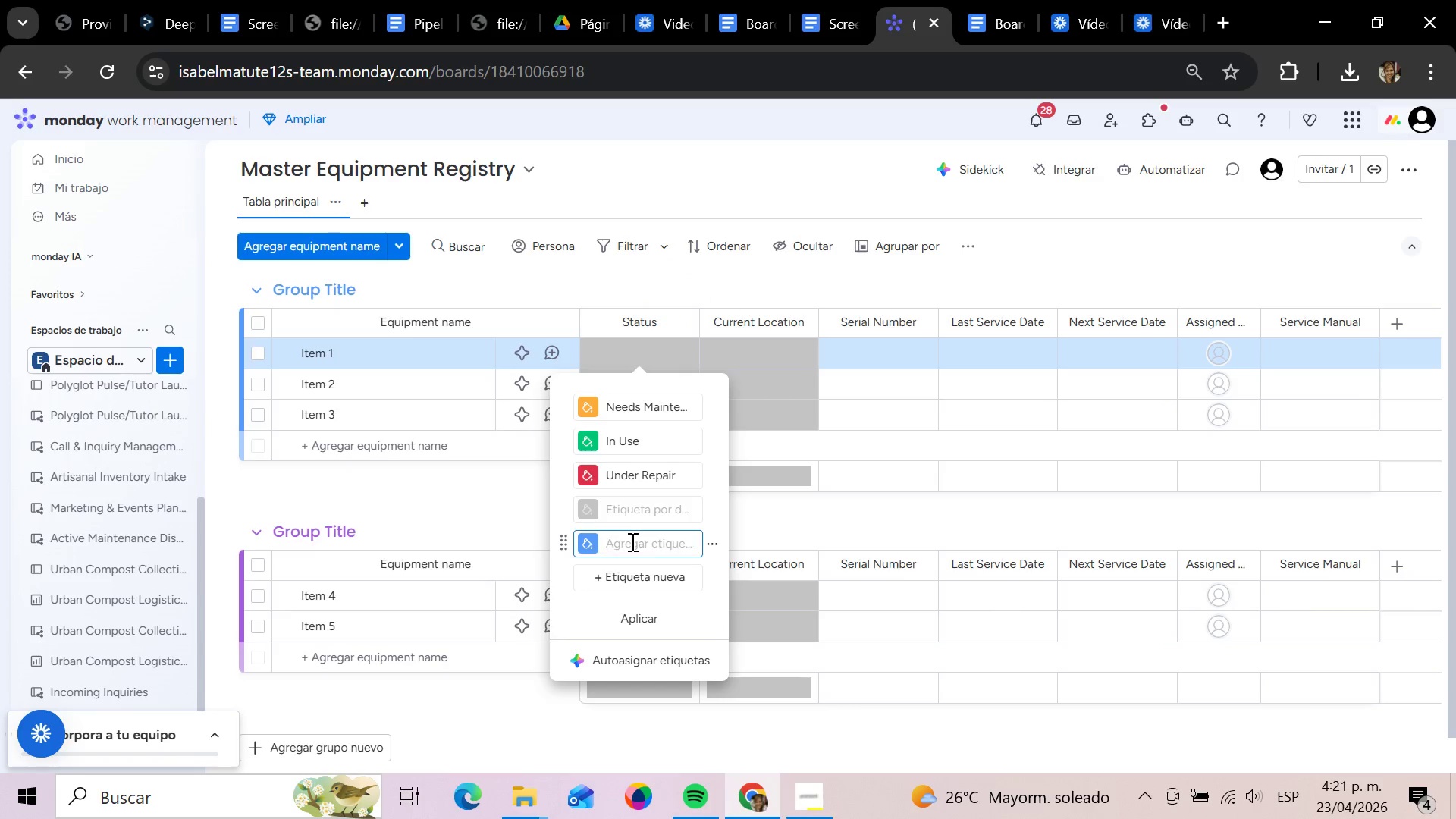 
left_click([631, 541])
 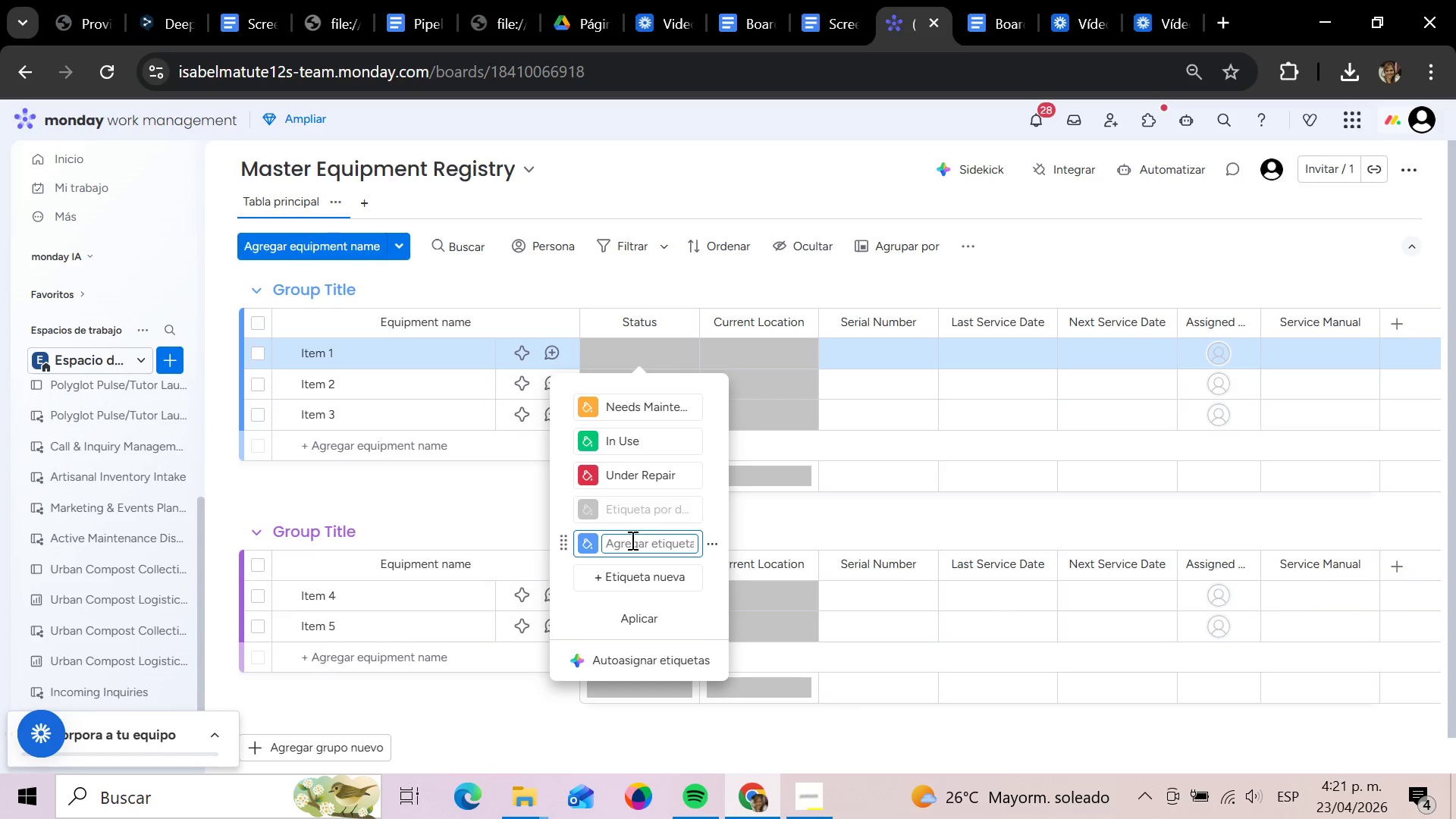 
type(In Storage)
 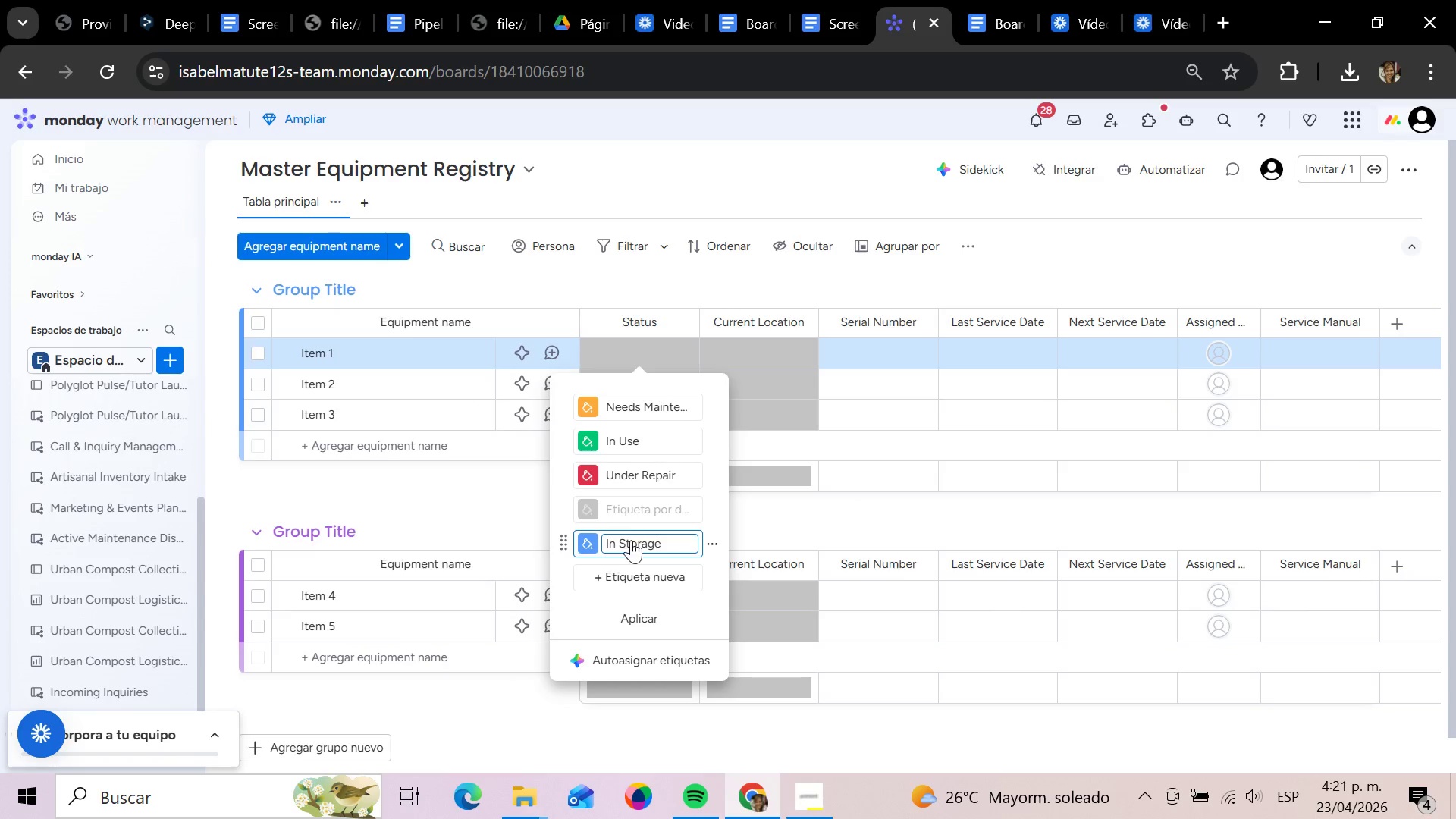 
key(Enter)
 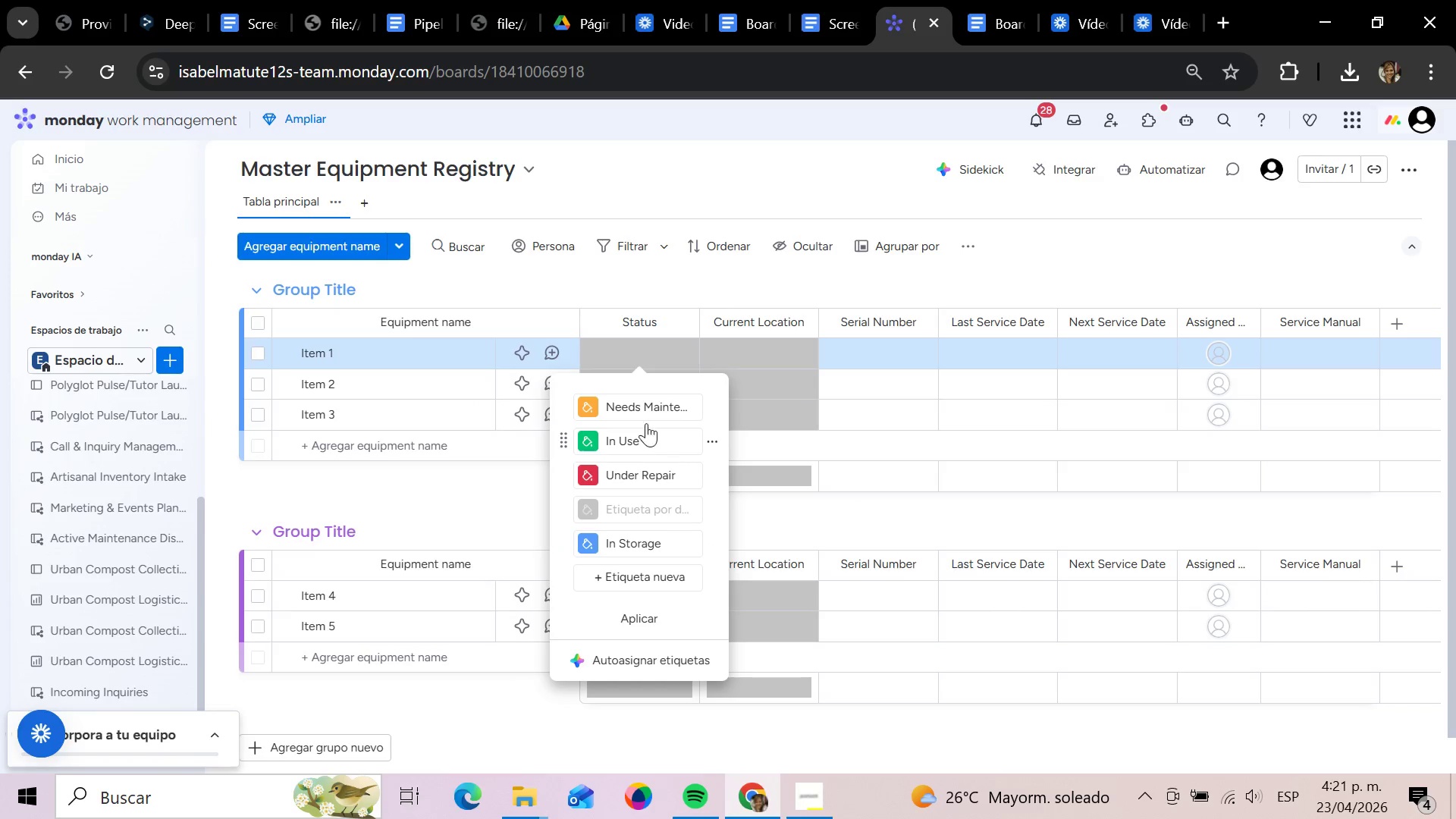 
wait(6.05)
 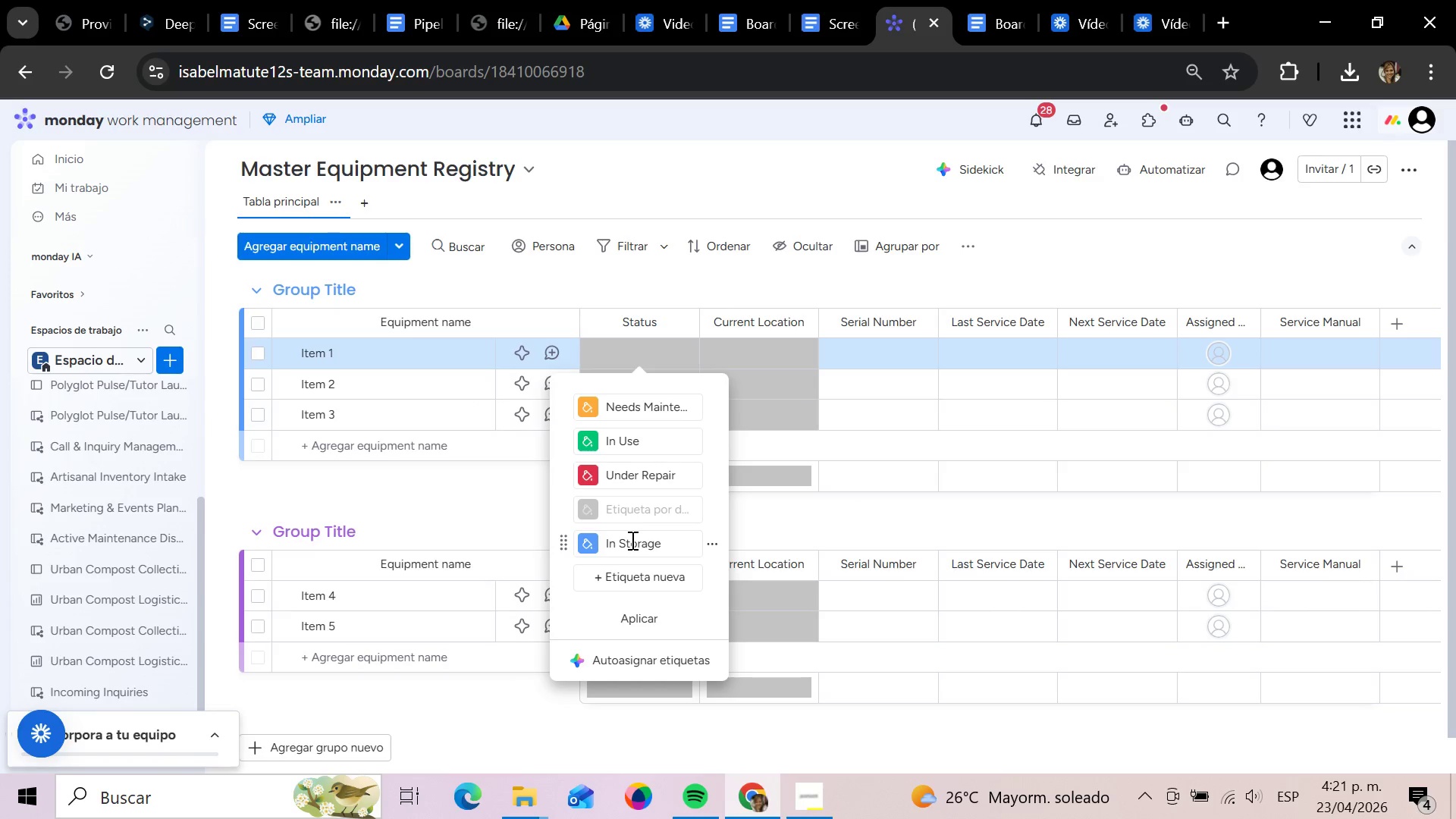 
left_click([770, 351])
 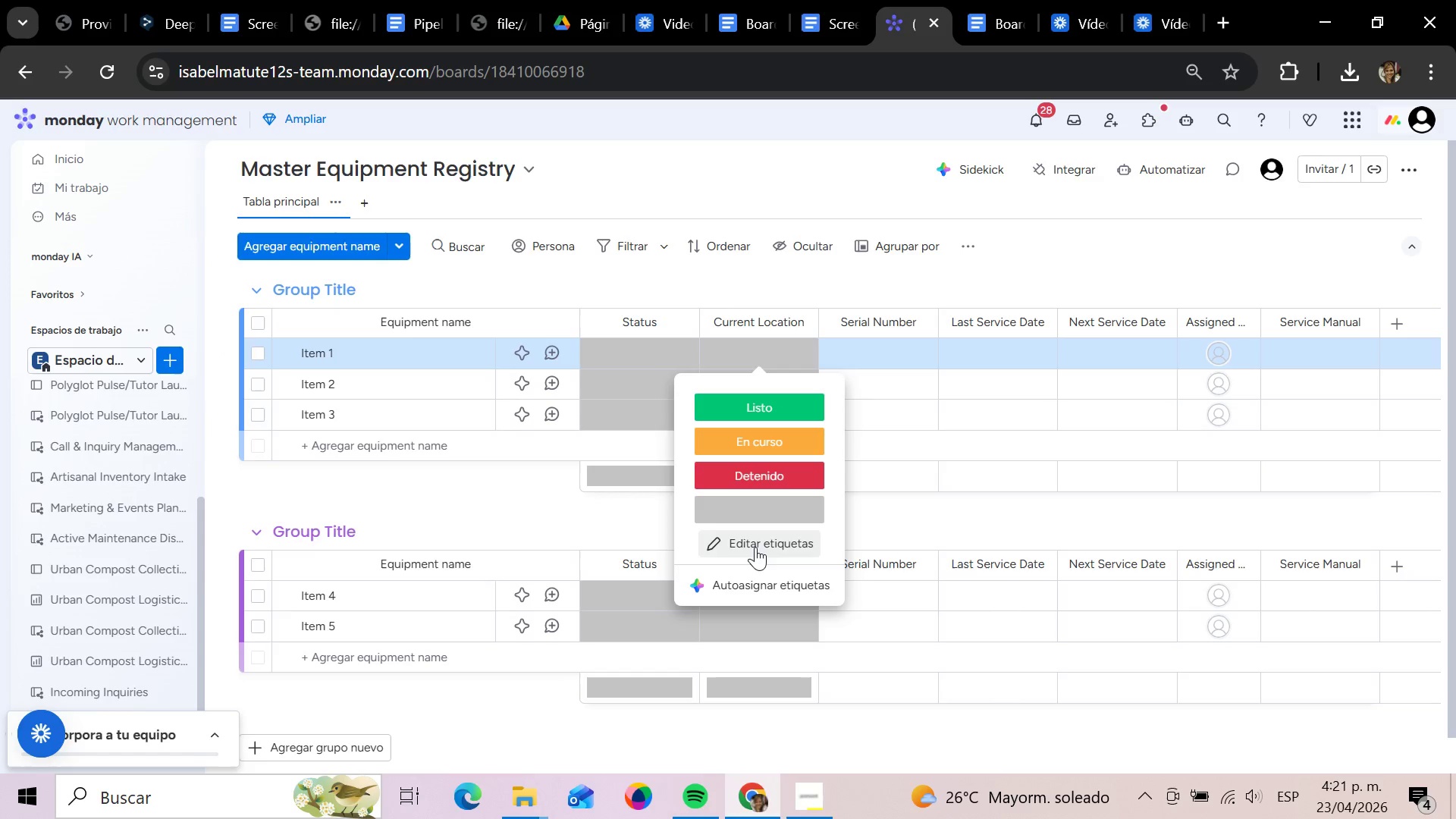 
left_click([755, 547])
 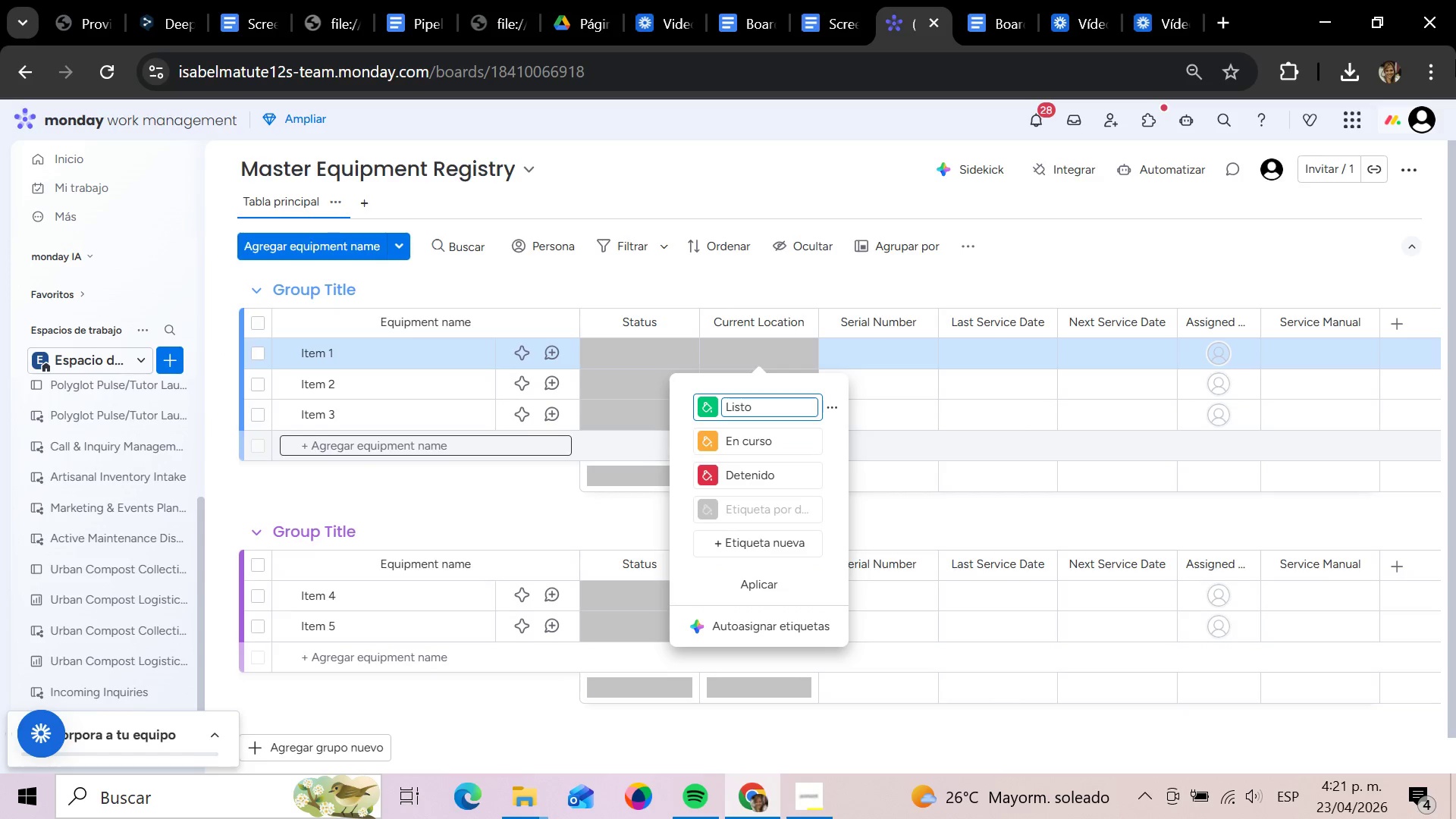 
wait(10.3)
 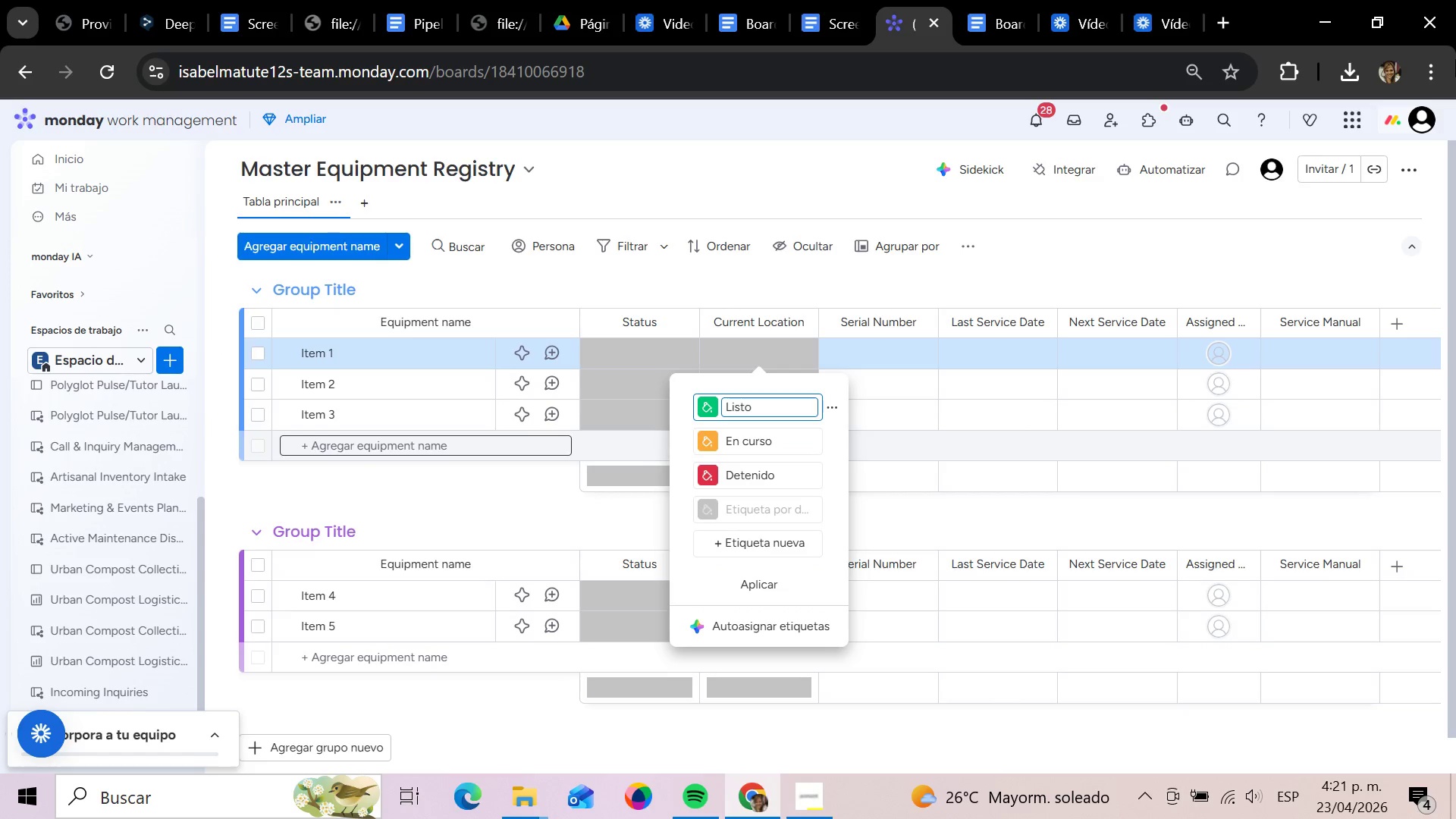 
hold_key(key=Backspace, duration=1.11)
 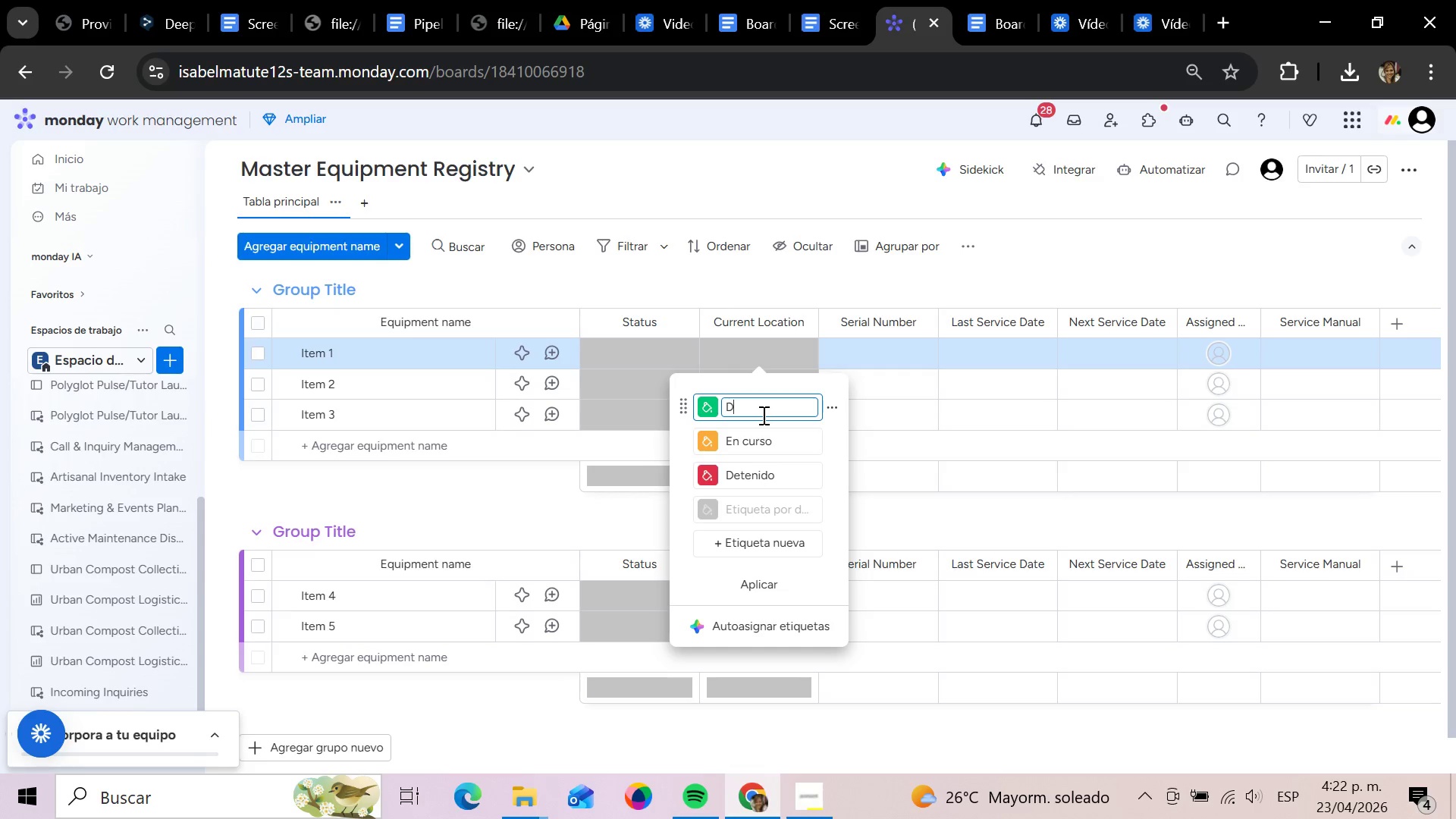 
type(Downtown)
 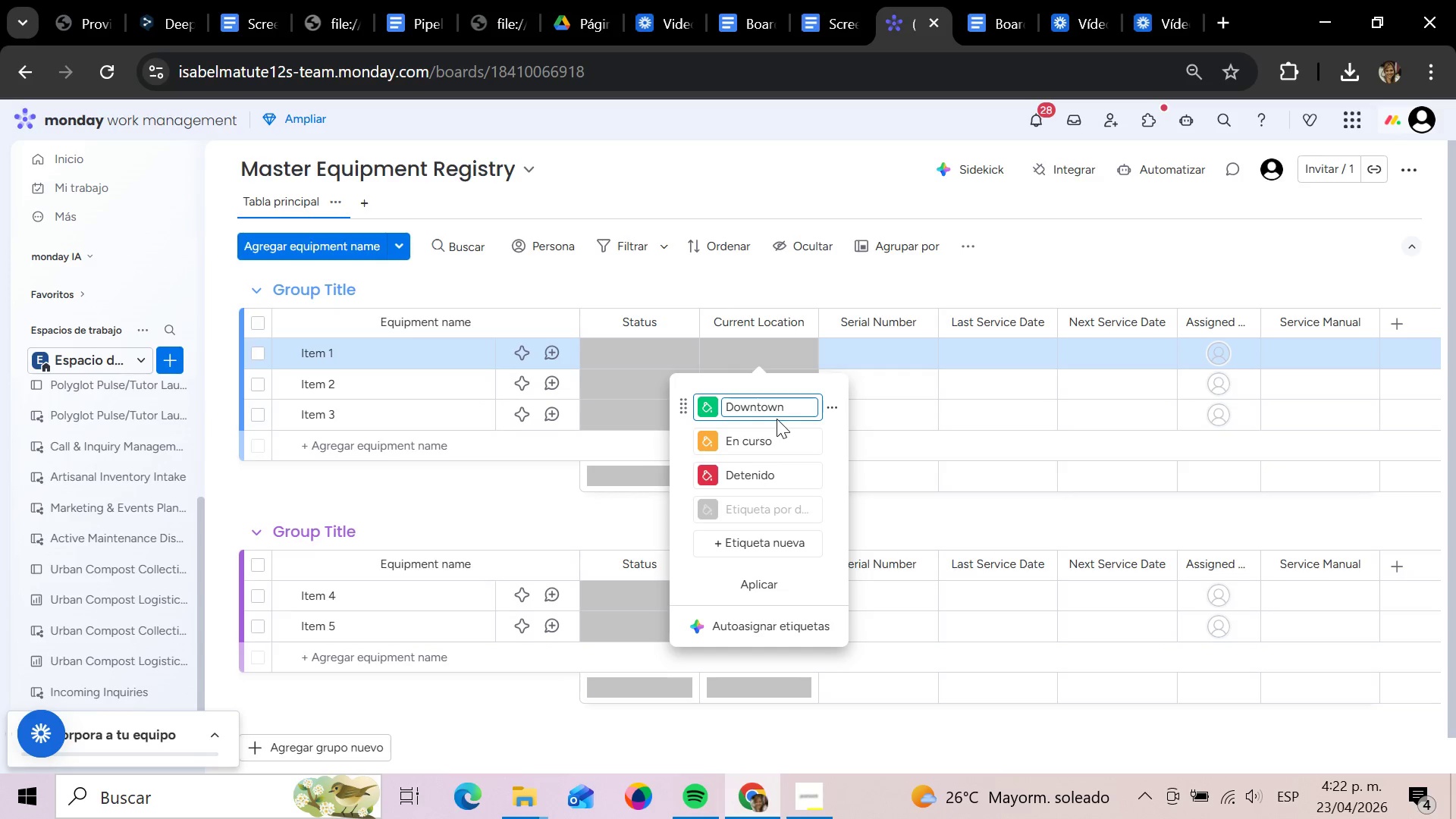 
type( HQ)
 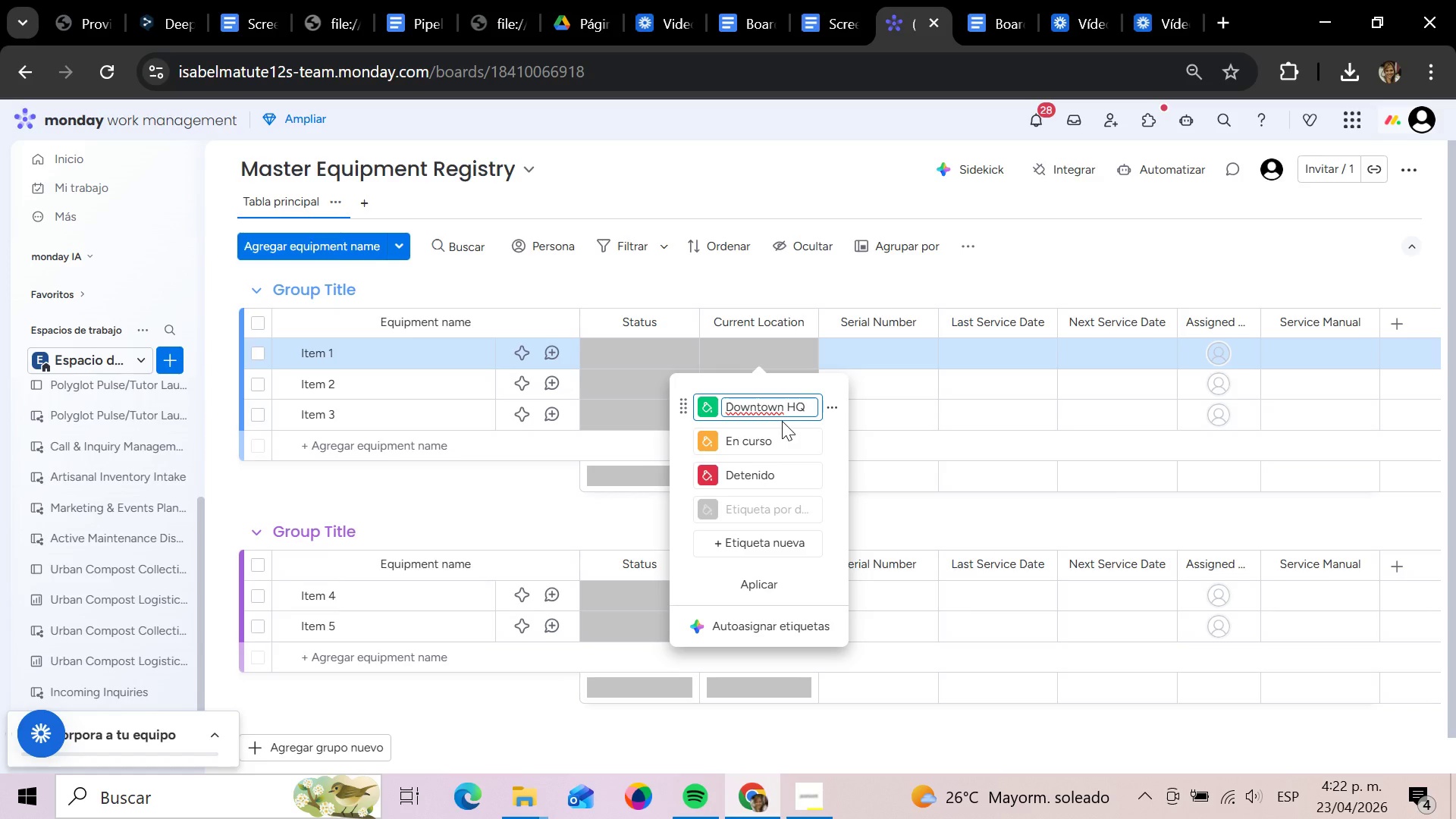 
key(Enter)
 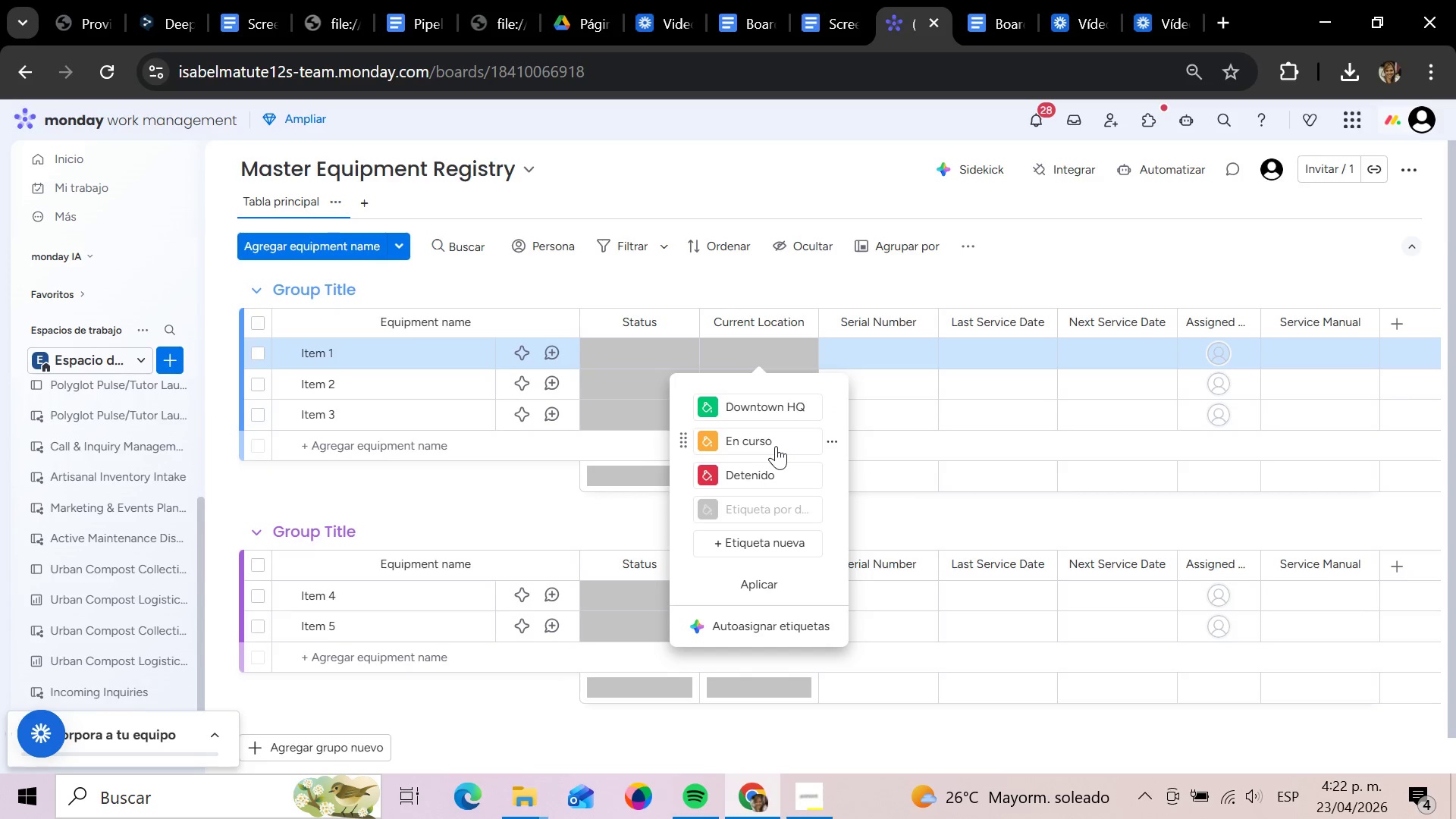 
left_click([774, 443])
 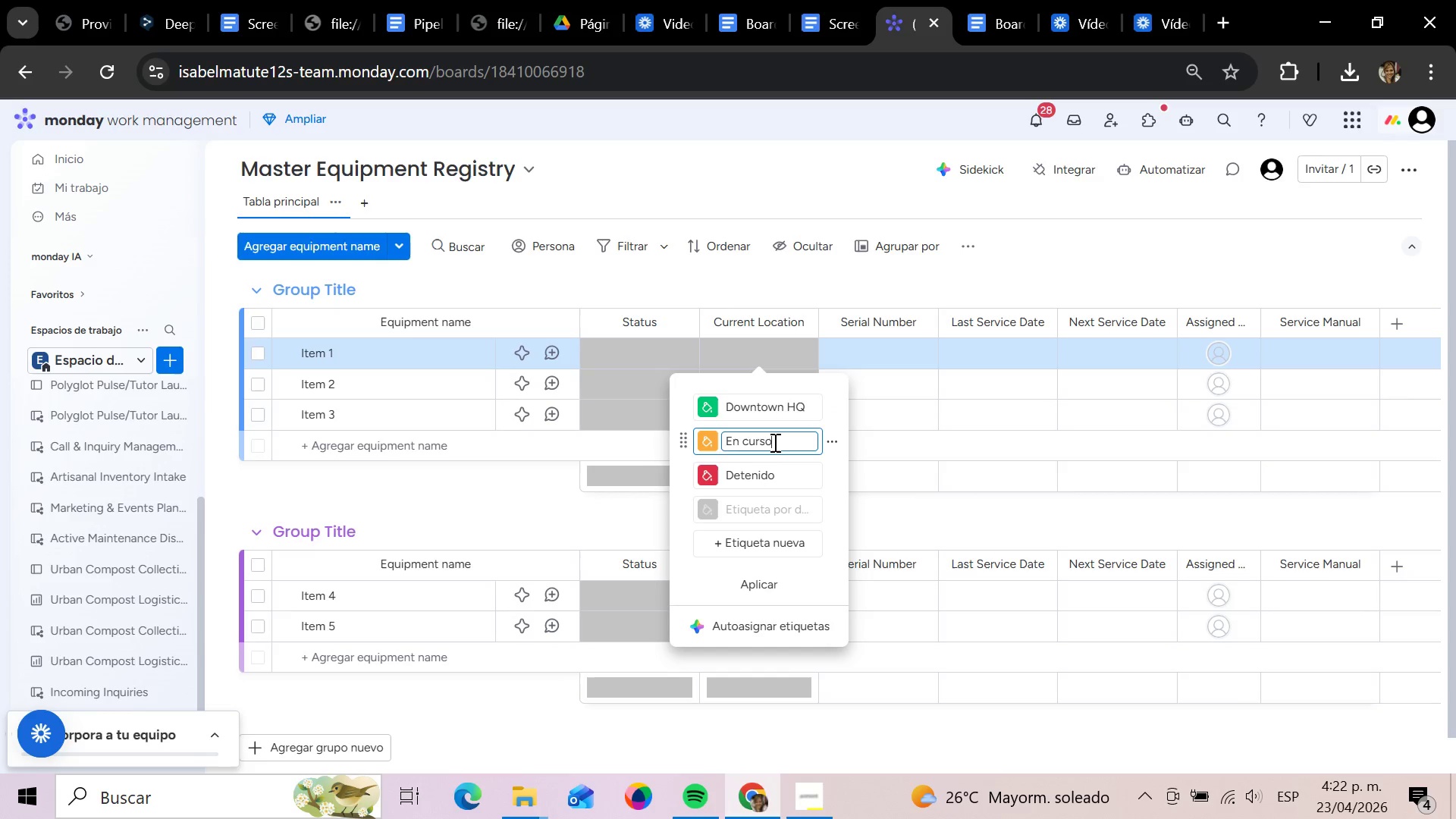 
wait(8.64)
 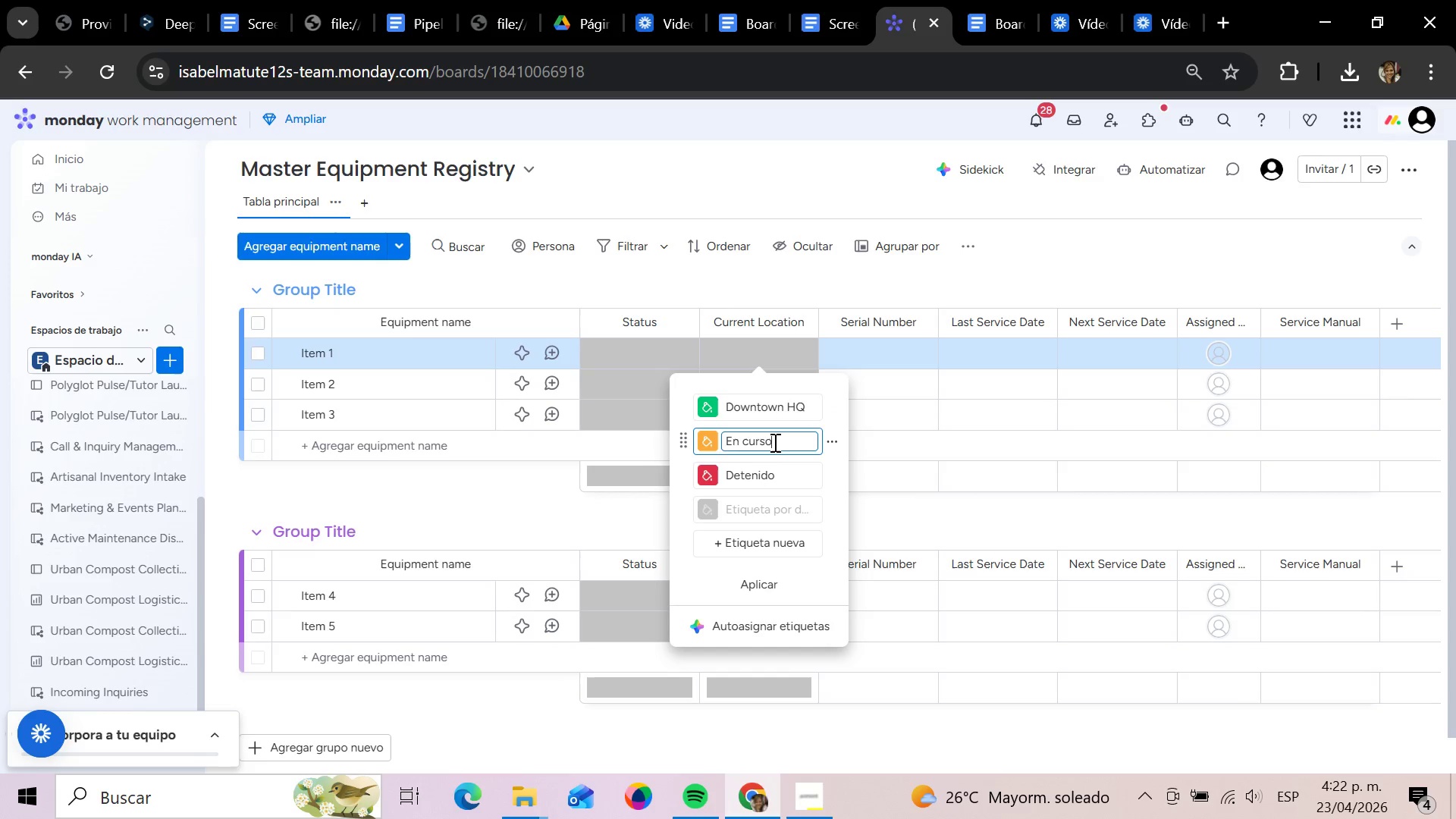 
hold_key(key=Backspace, duration=1.09)
 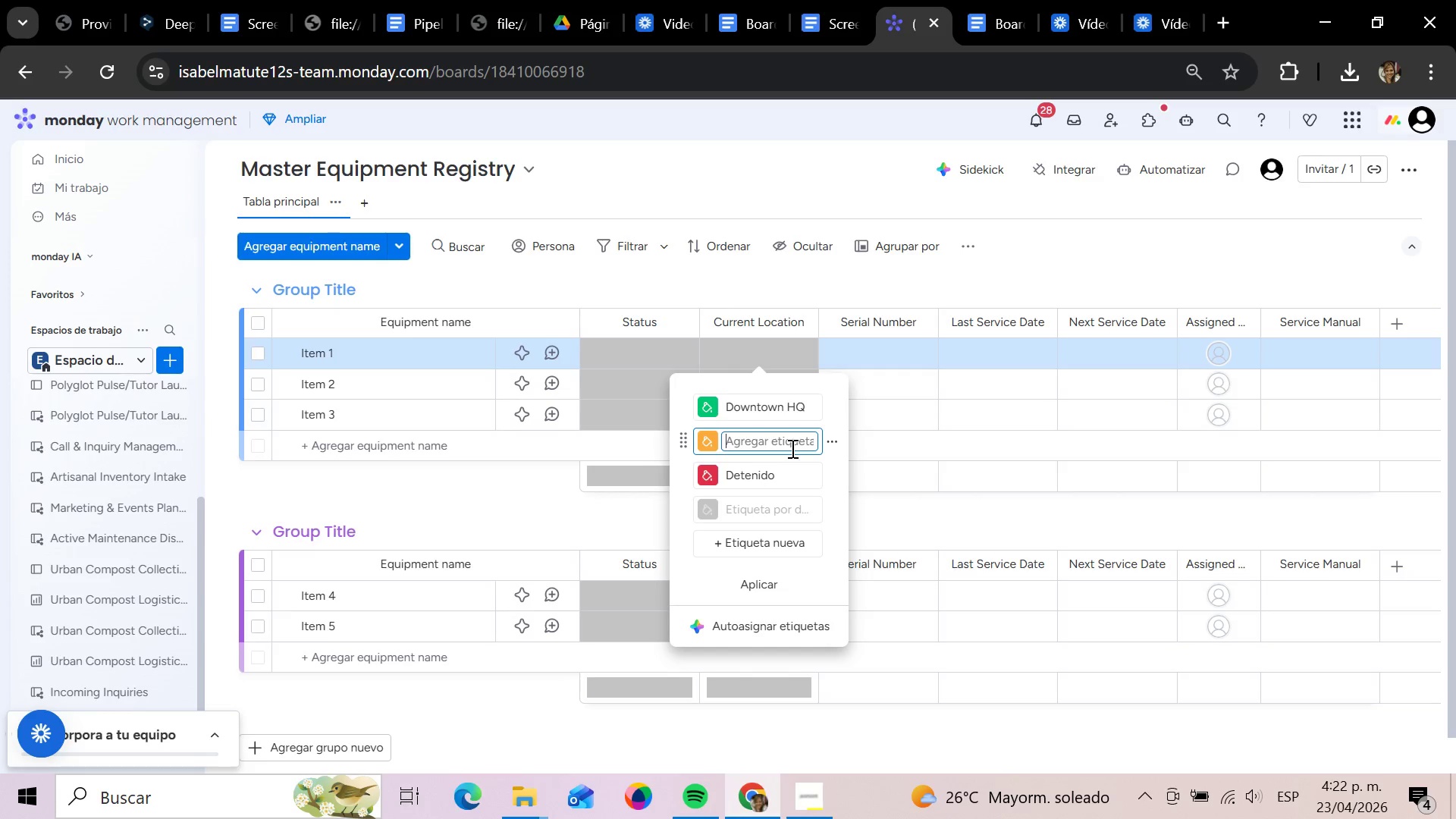 
type(Storage Locker)
 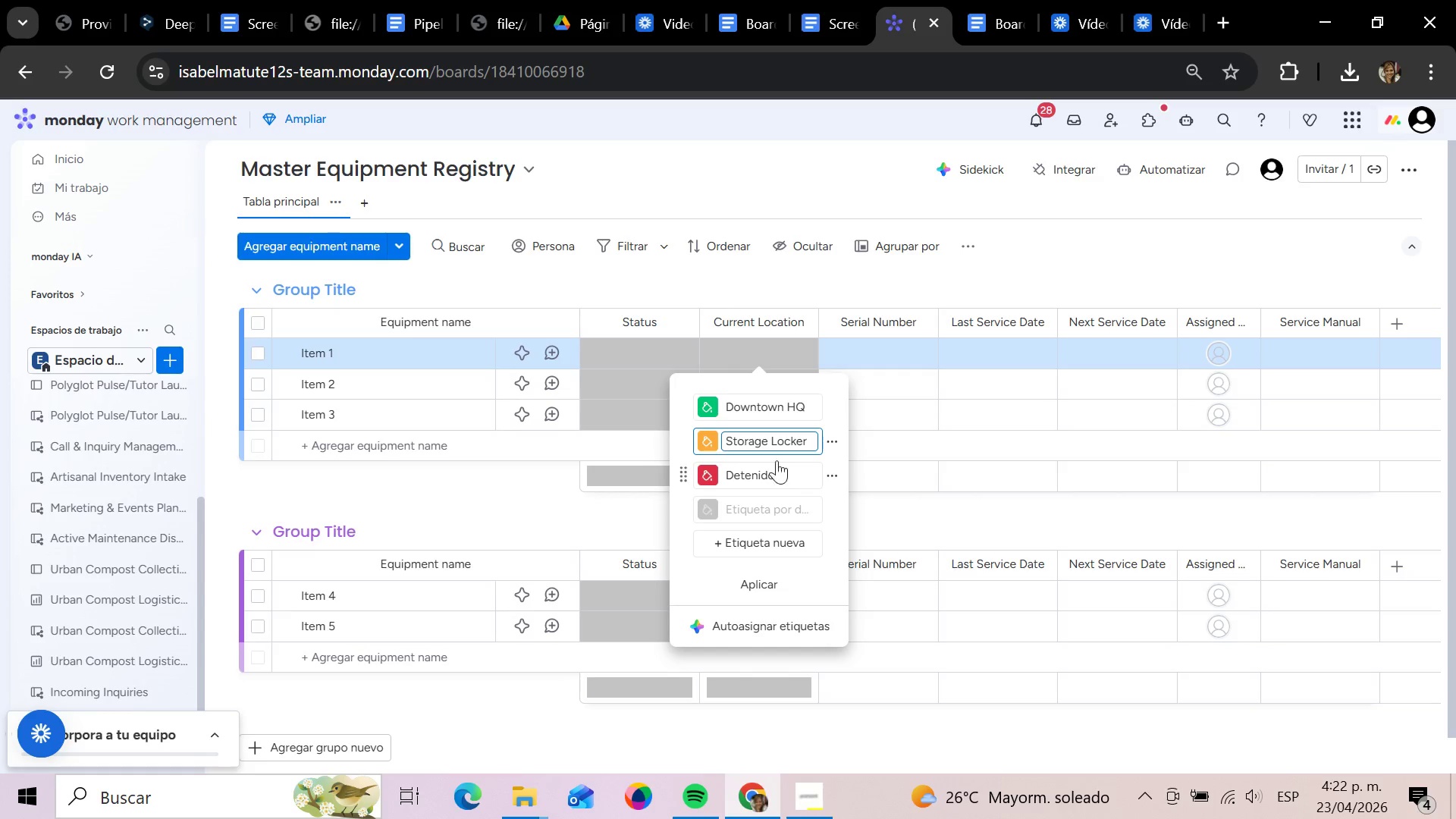 
double_click([776, 473])
 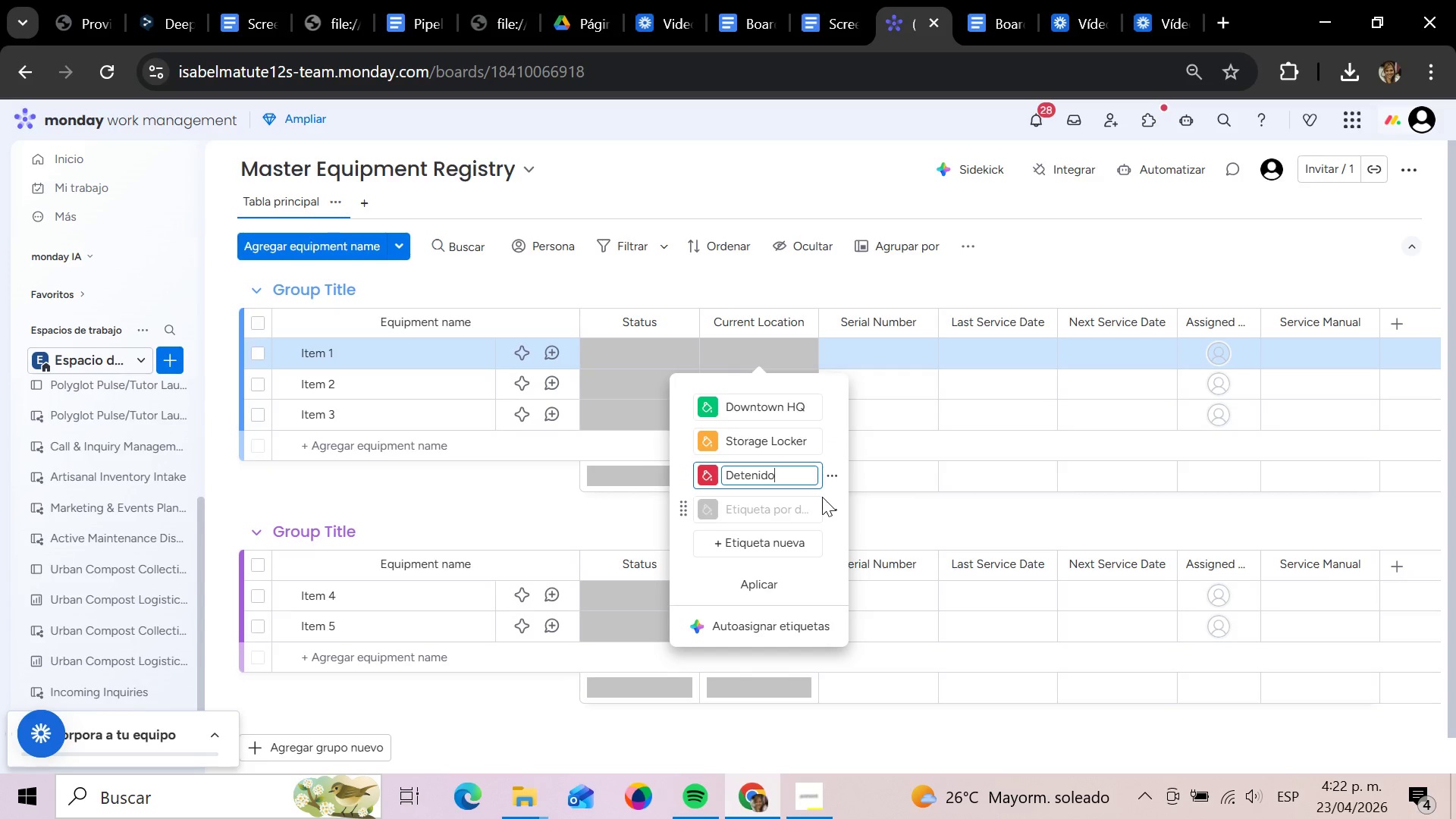 
hold_key(key=Backspace, duration=1.14)
 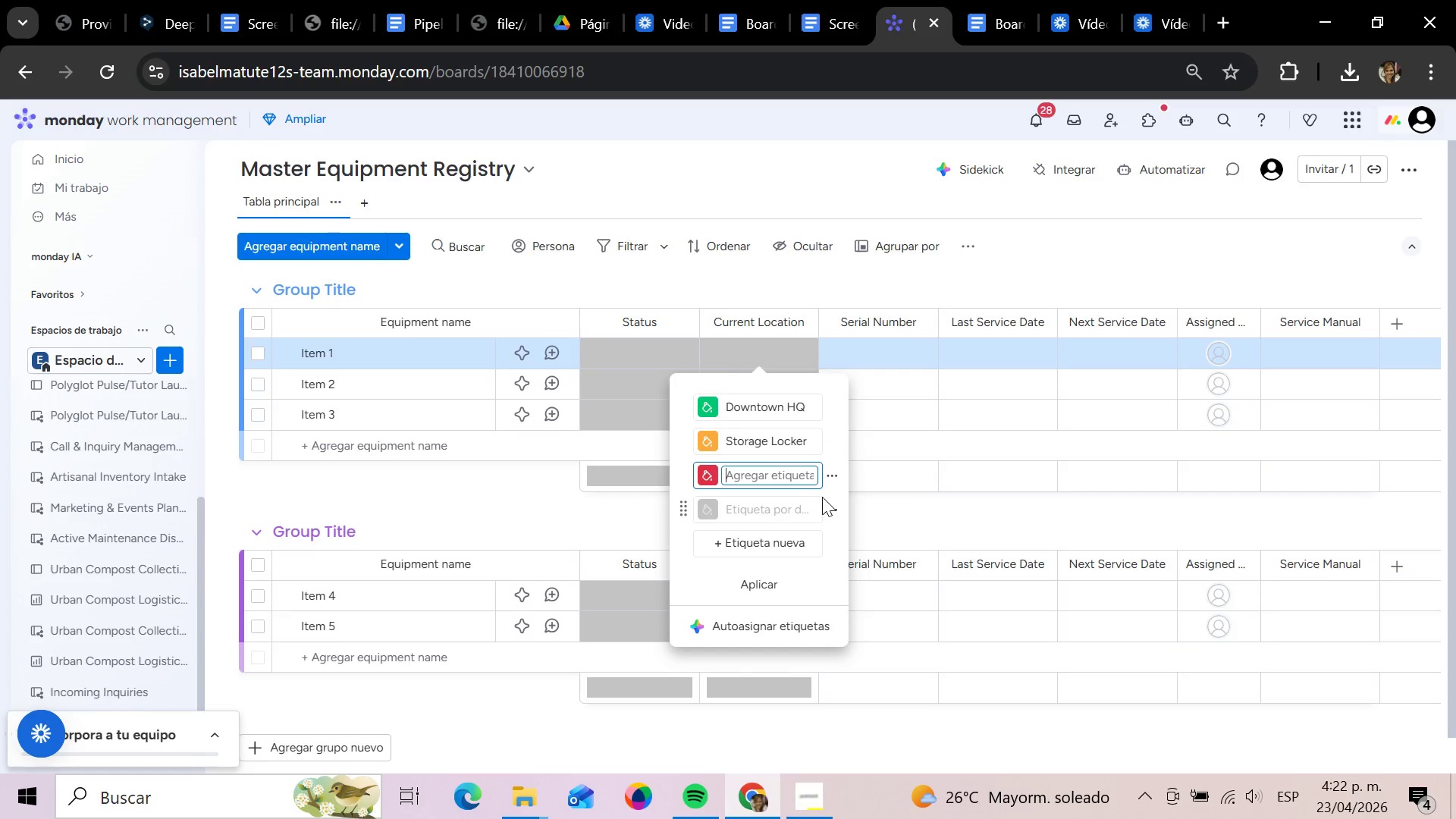 
key(CapsLock)
 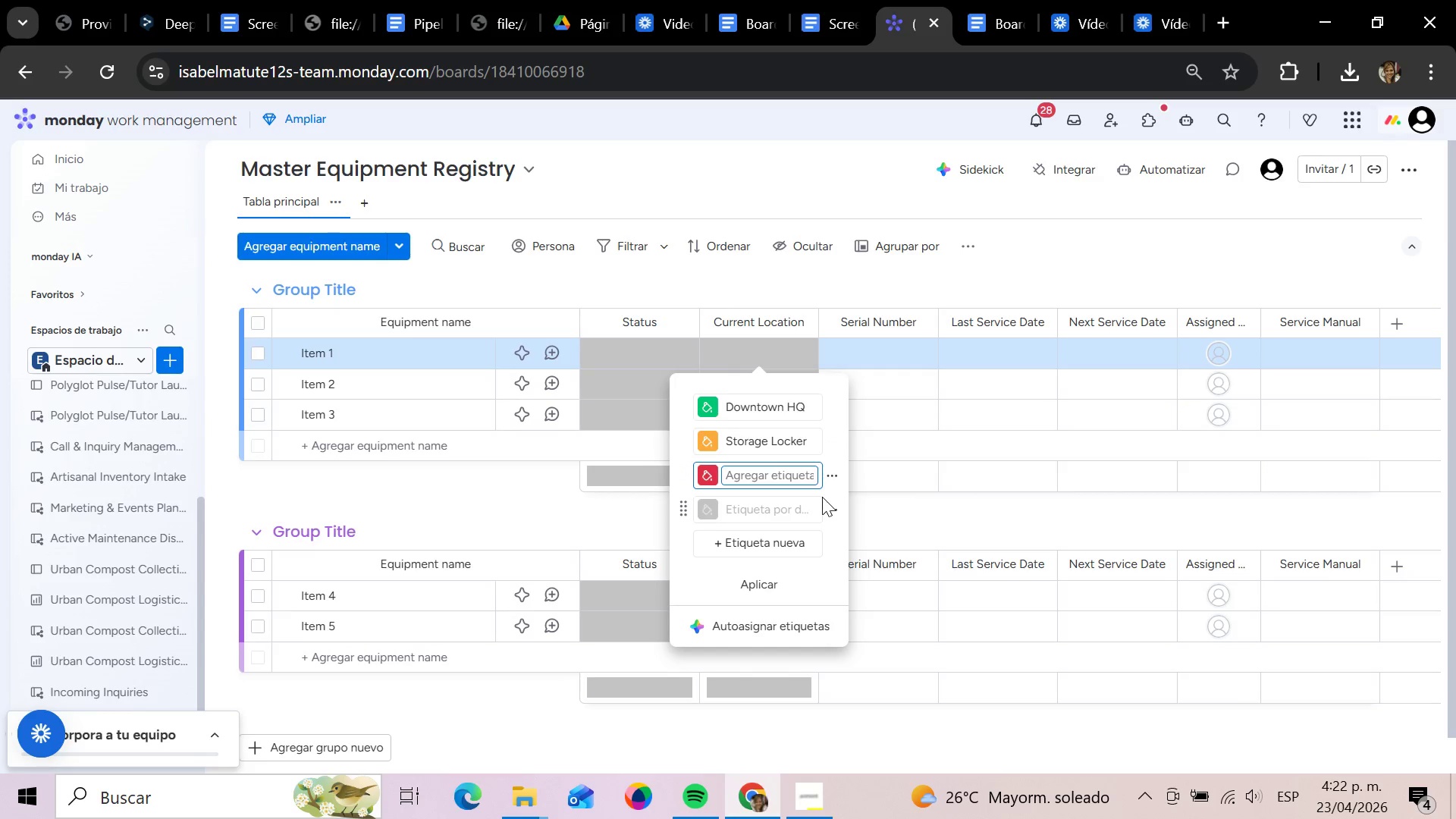 
type(Port Terminal)
 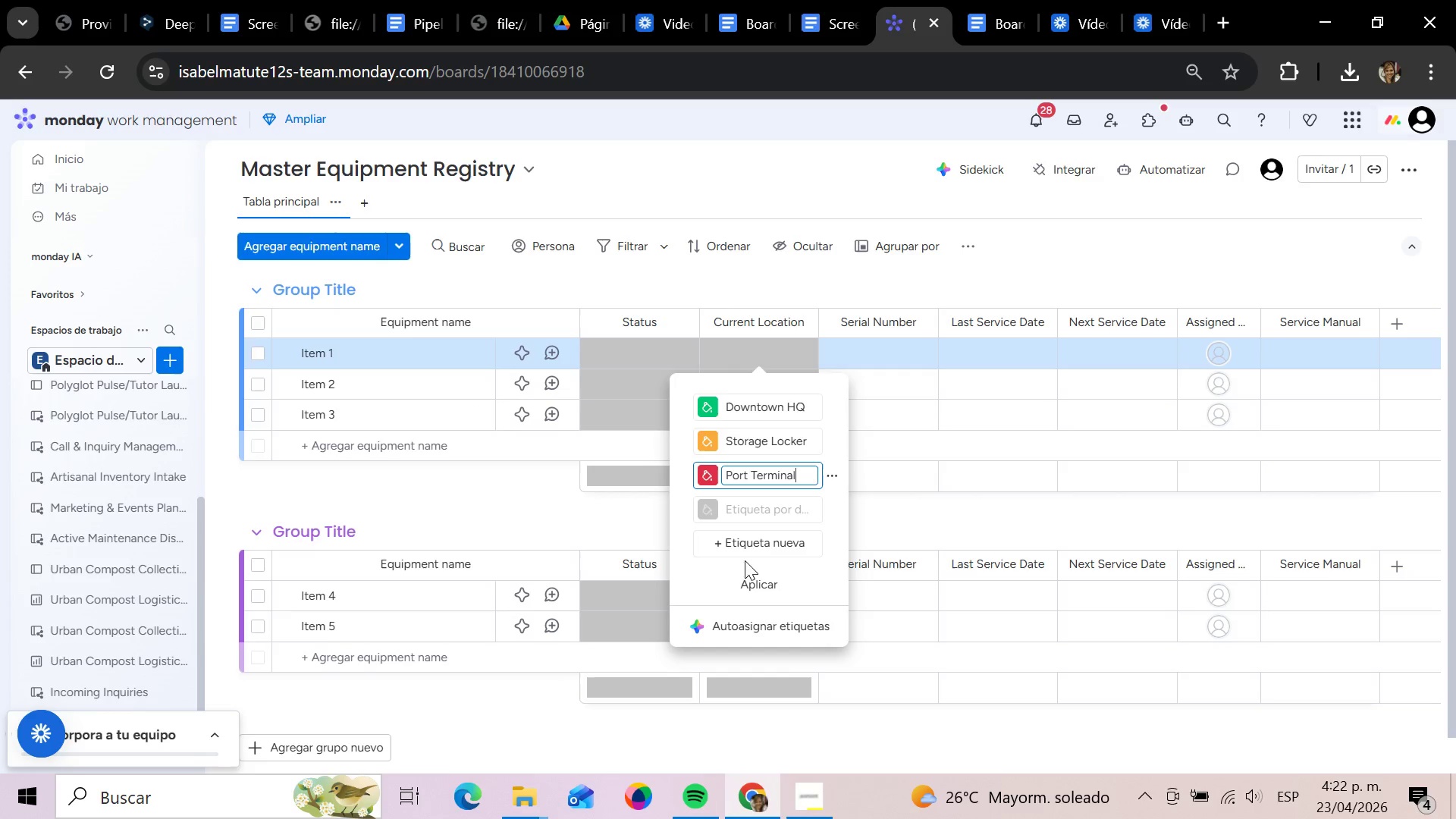 
left_click([743, 552])
 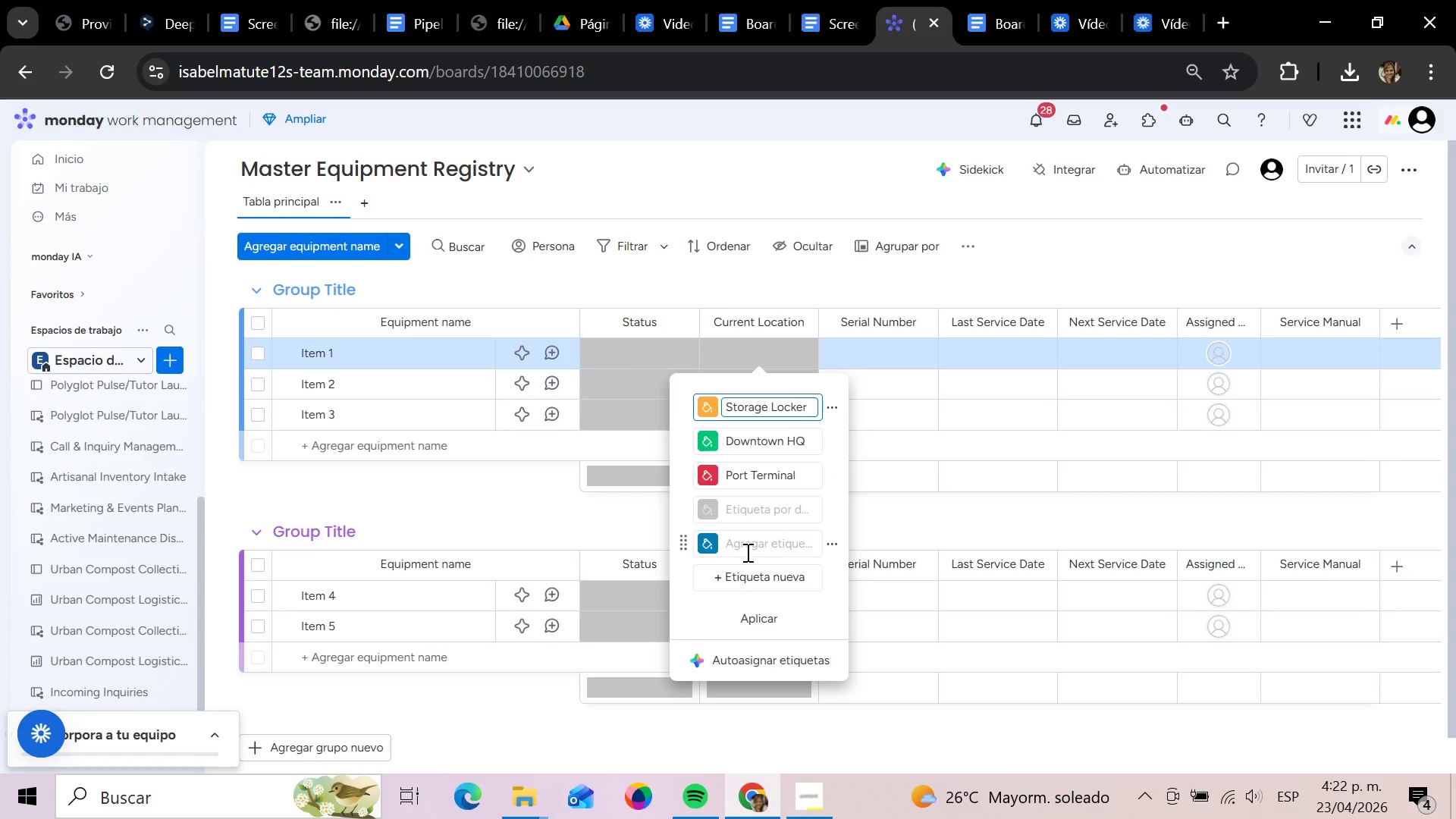 
left_click([746, 552])
 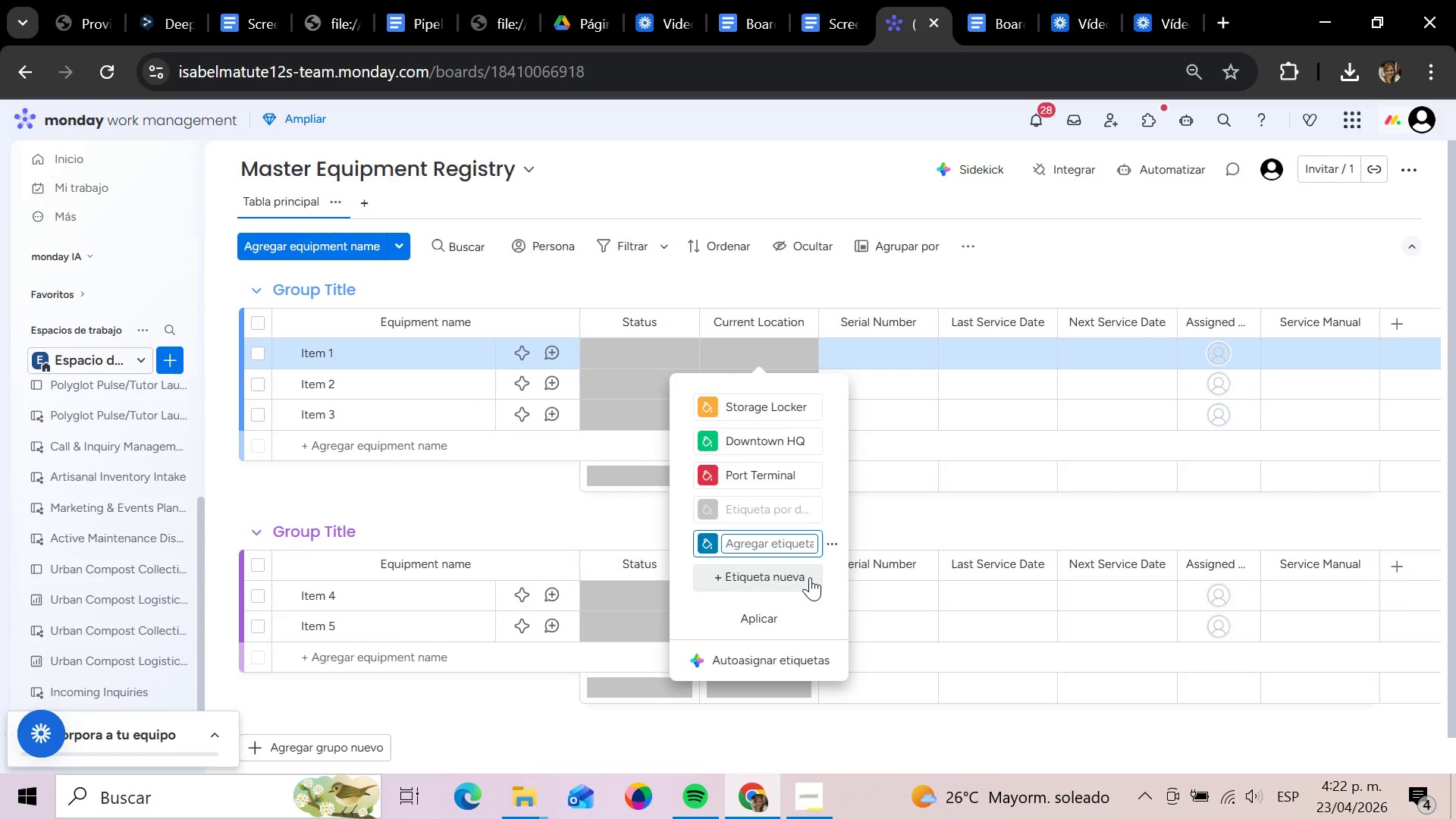 
type(North Bridge Site)
 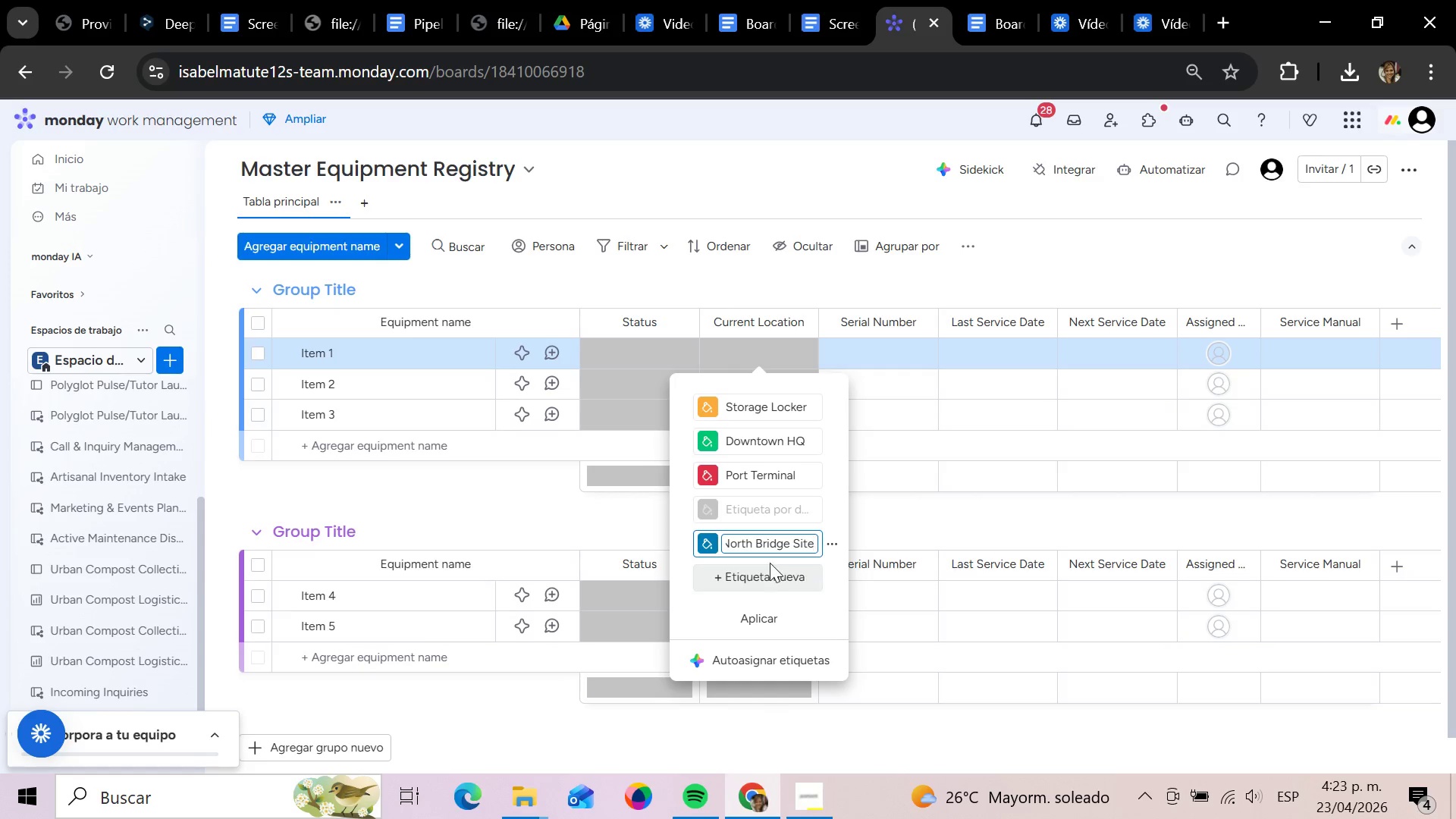 
wait(12.94)
 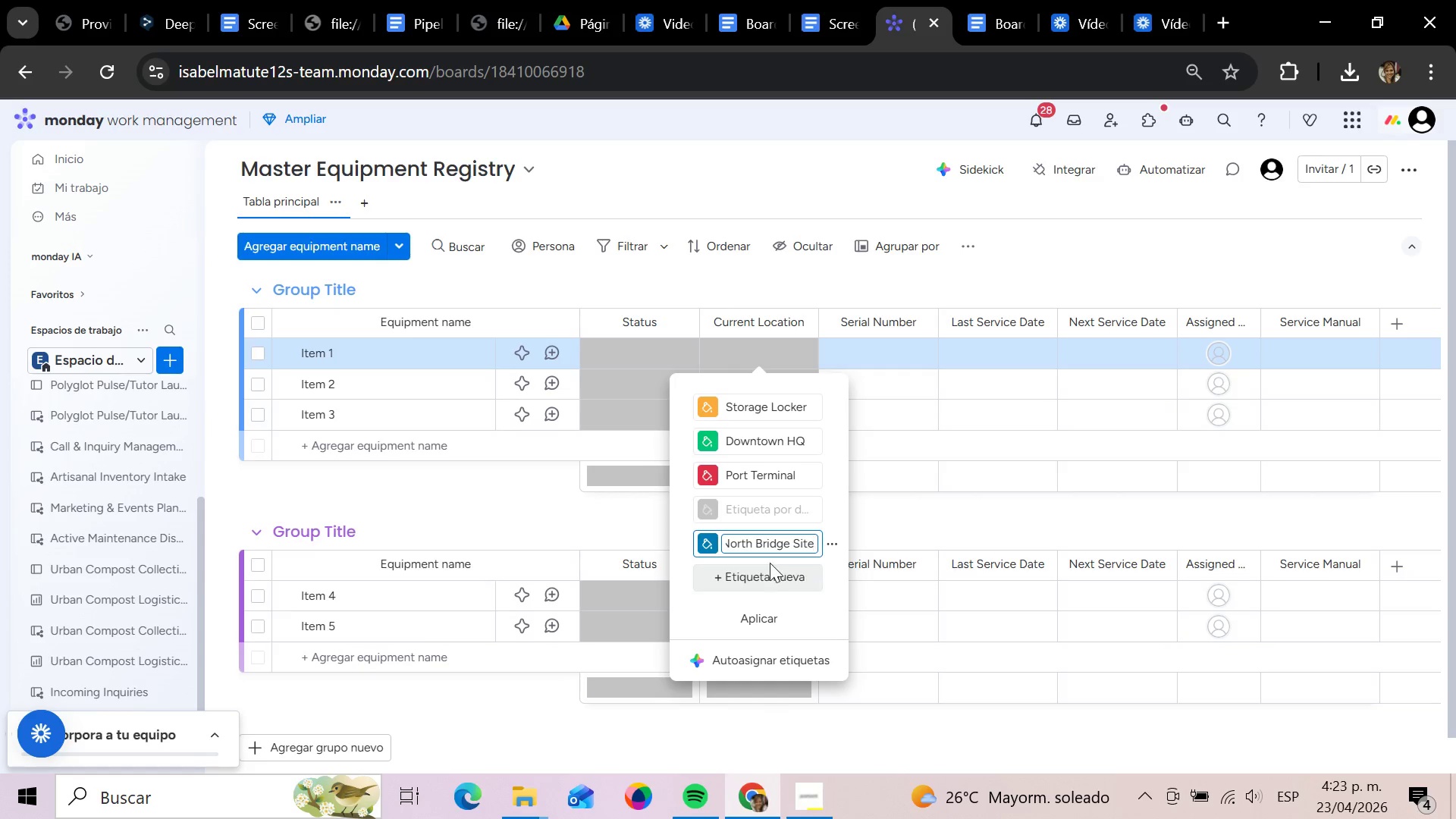 
left_click([703, 404])
 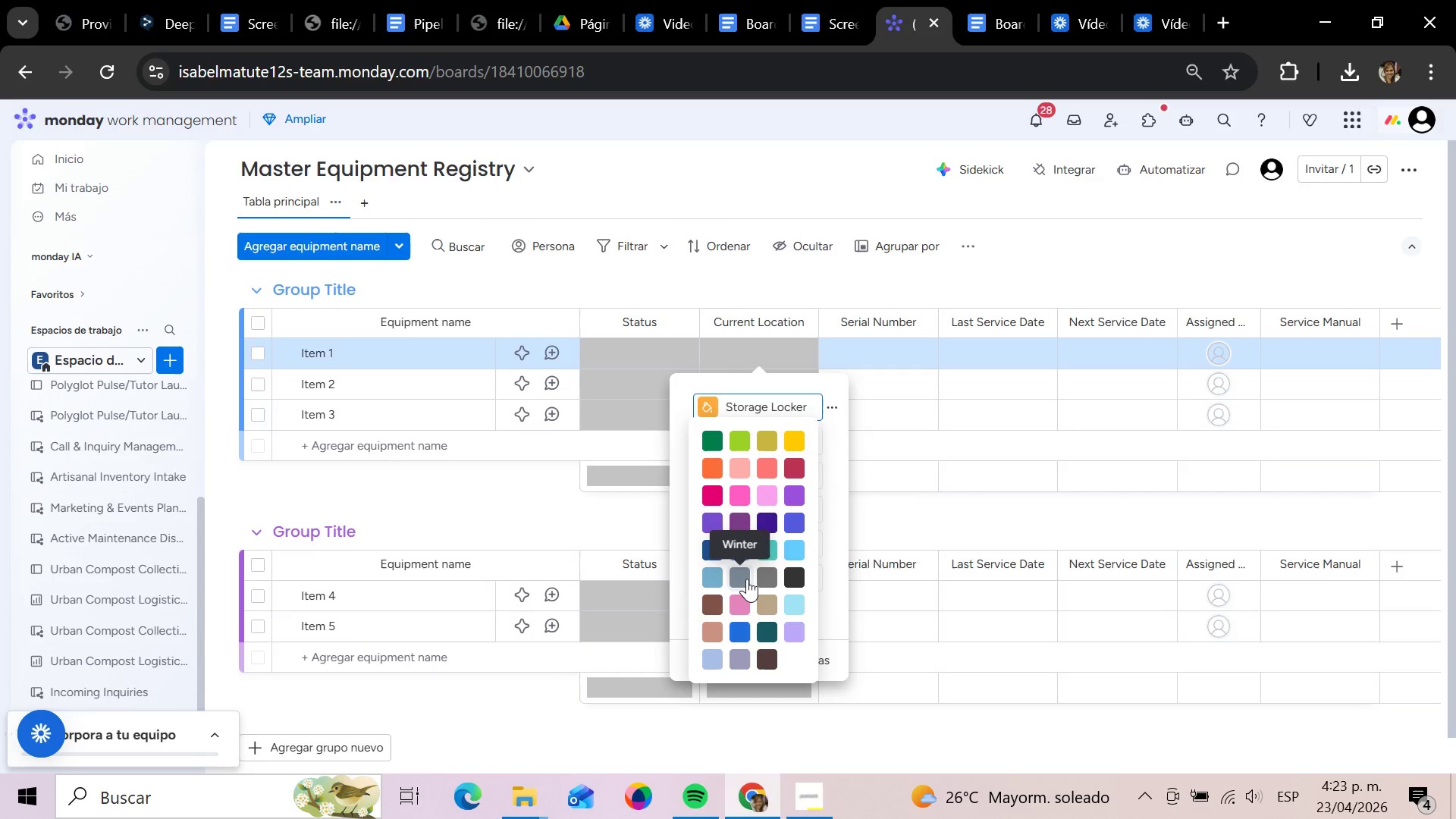 
left_click([747, 579])
 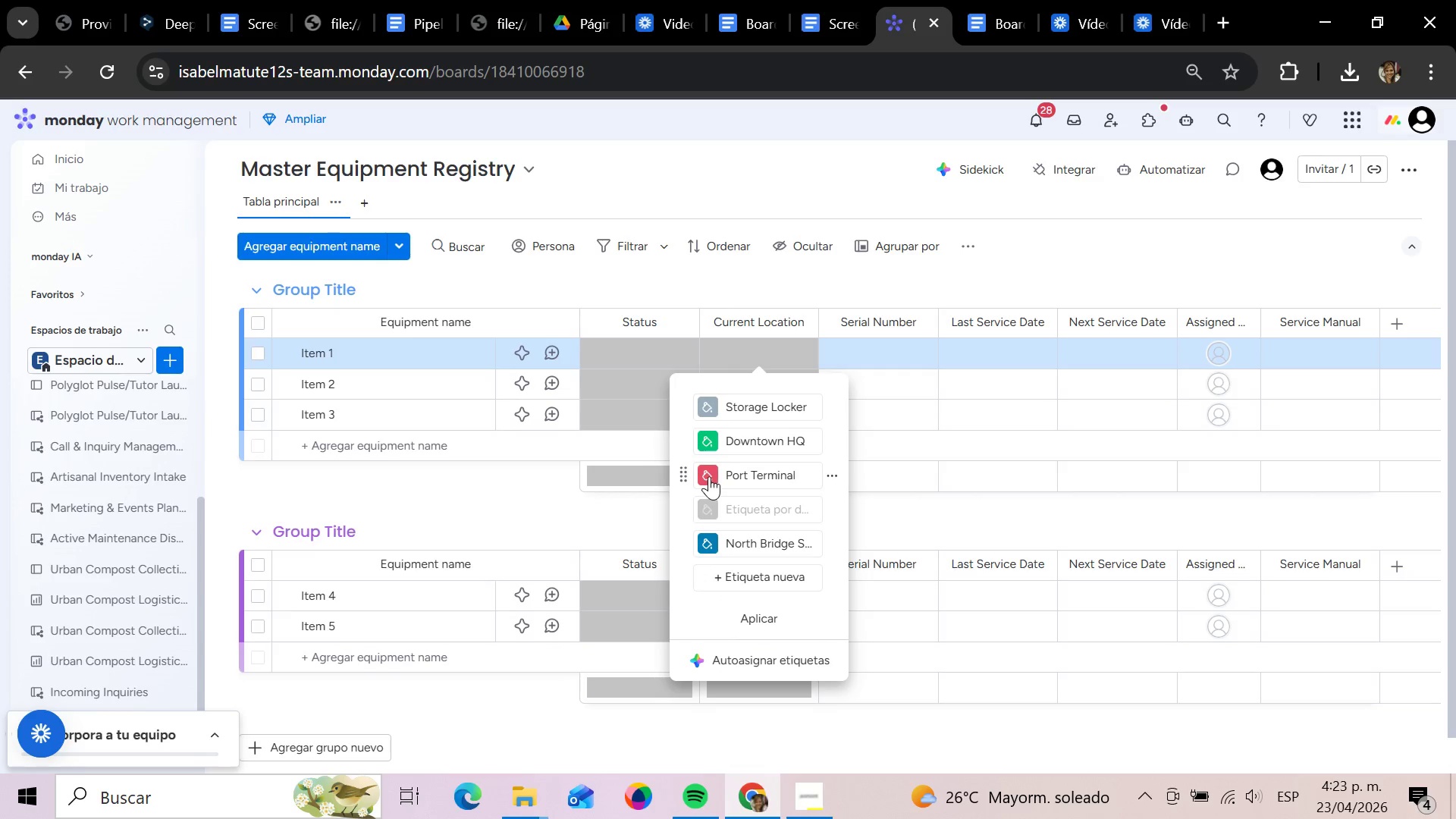 
left_click([709, 476])
 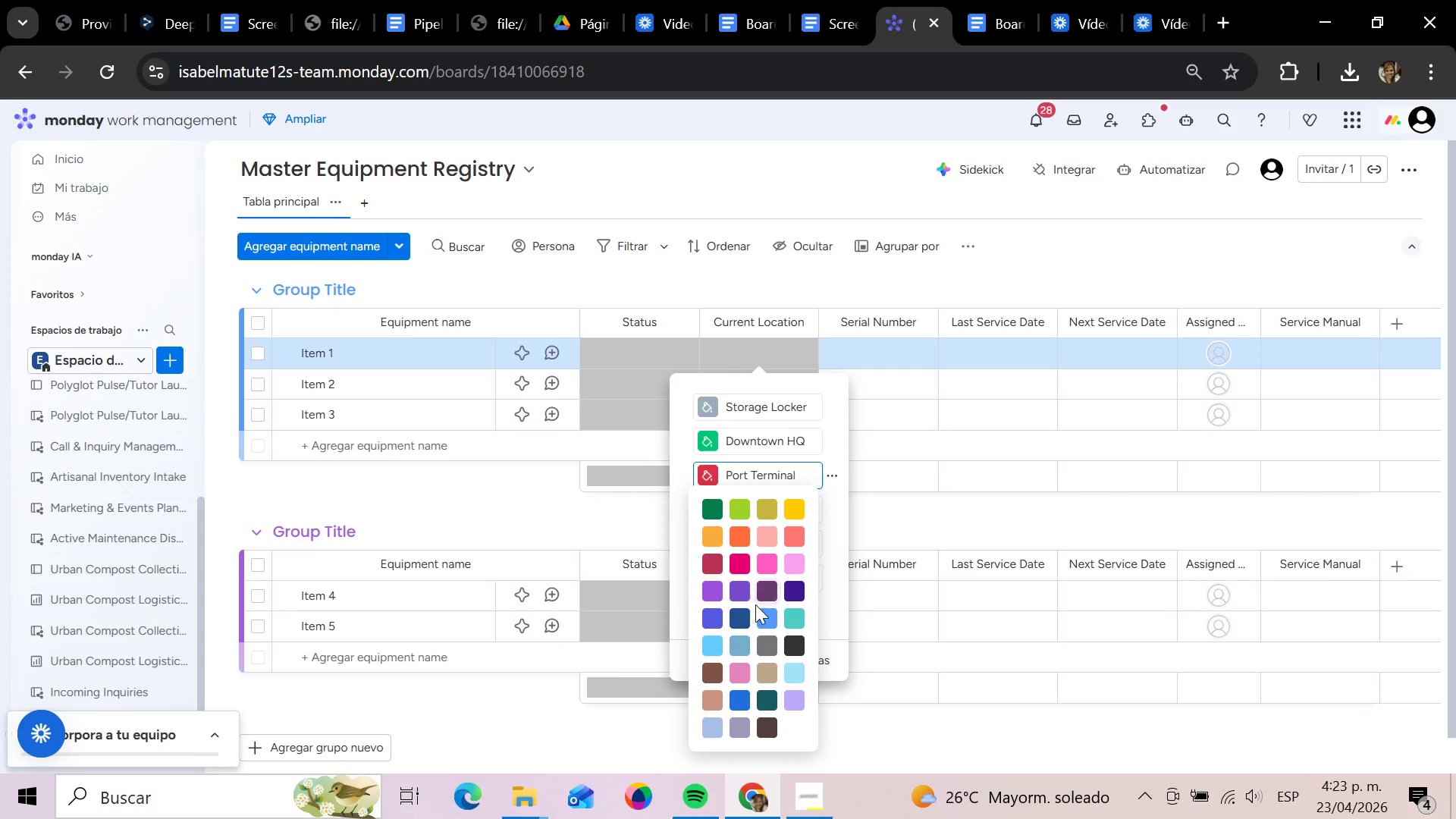 
left_click([763, 620])
 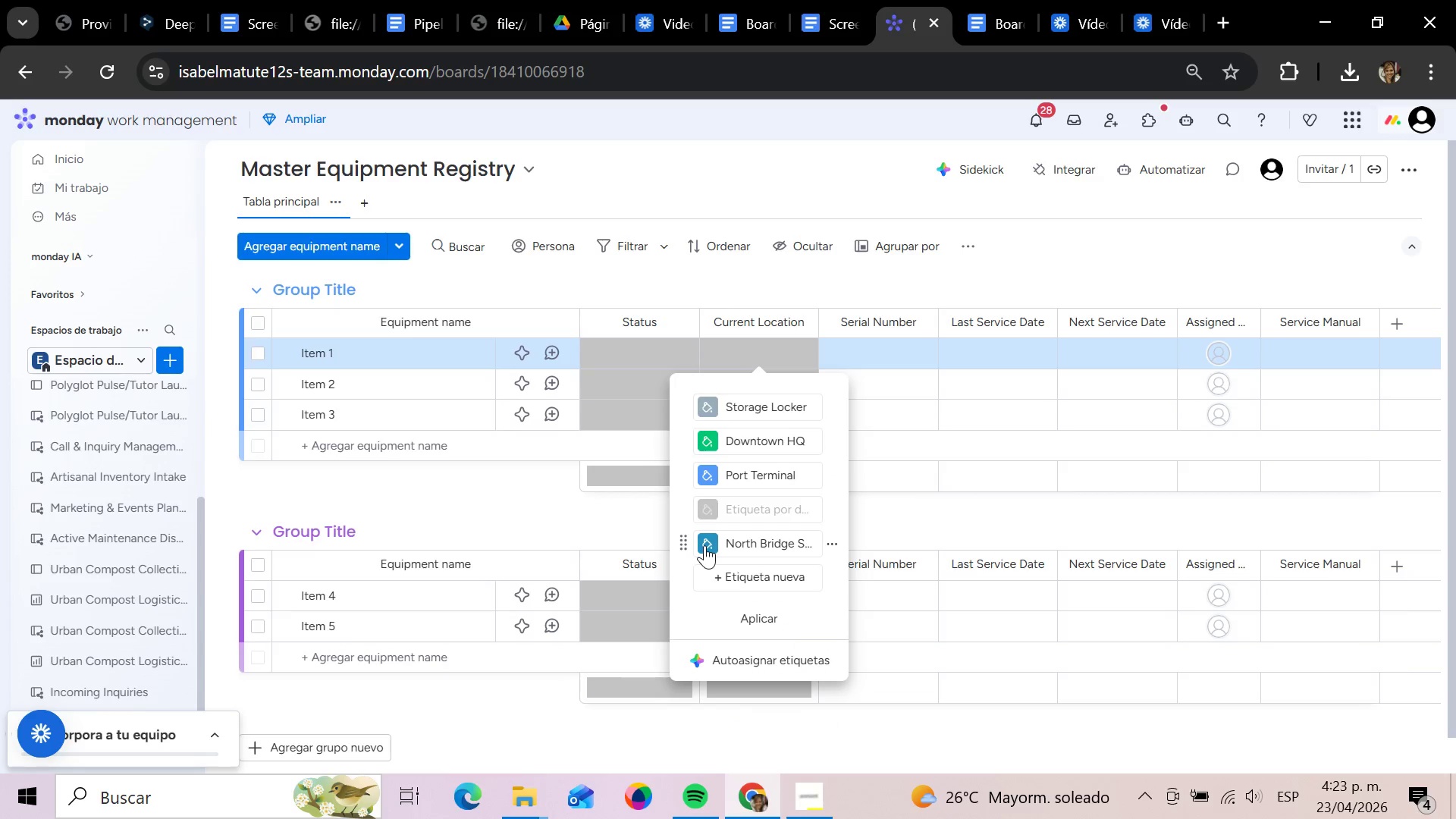 
left_click([704, 545])
 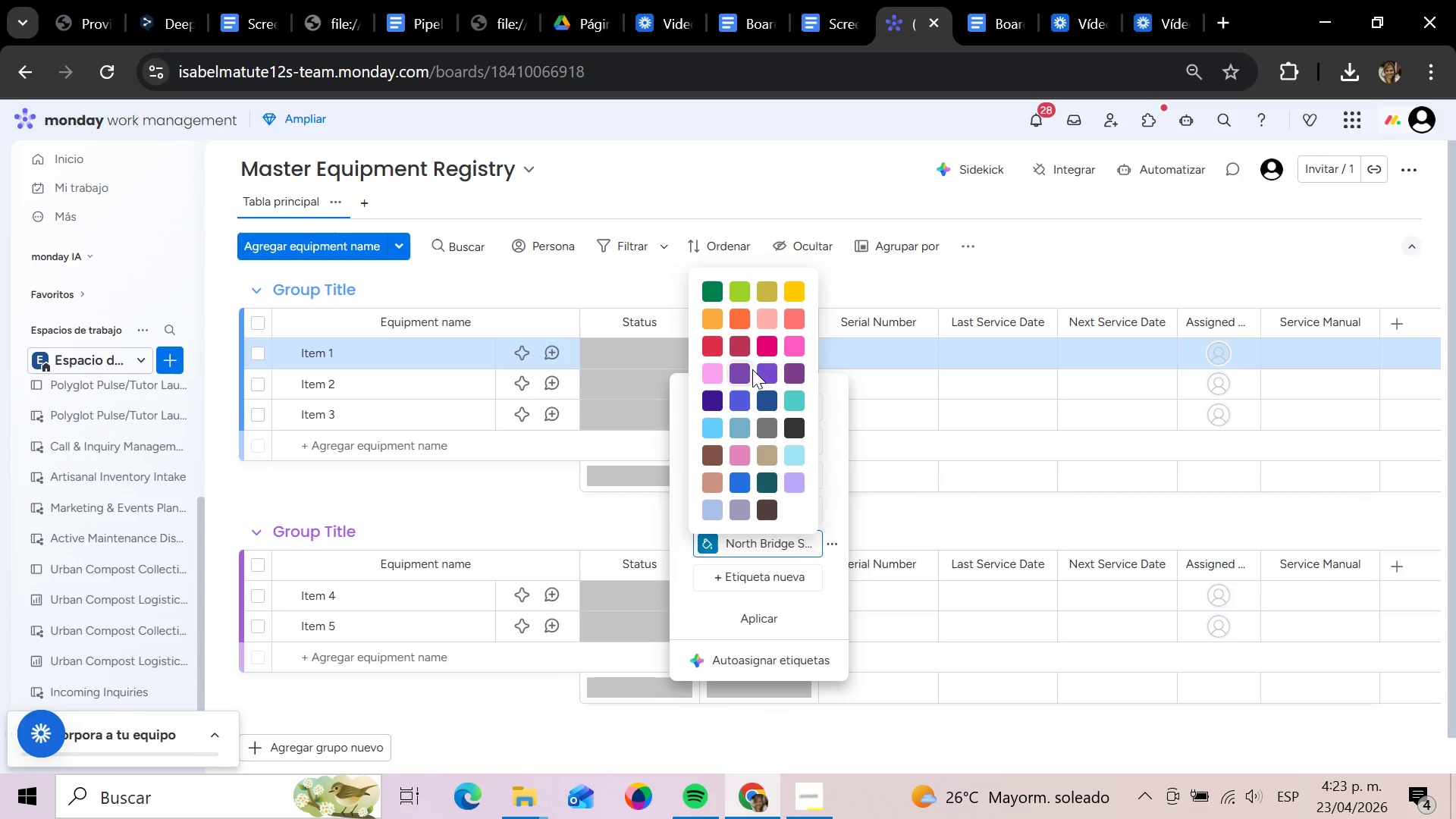 
left_click([737, 375])
 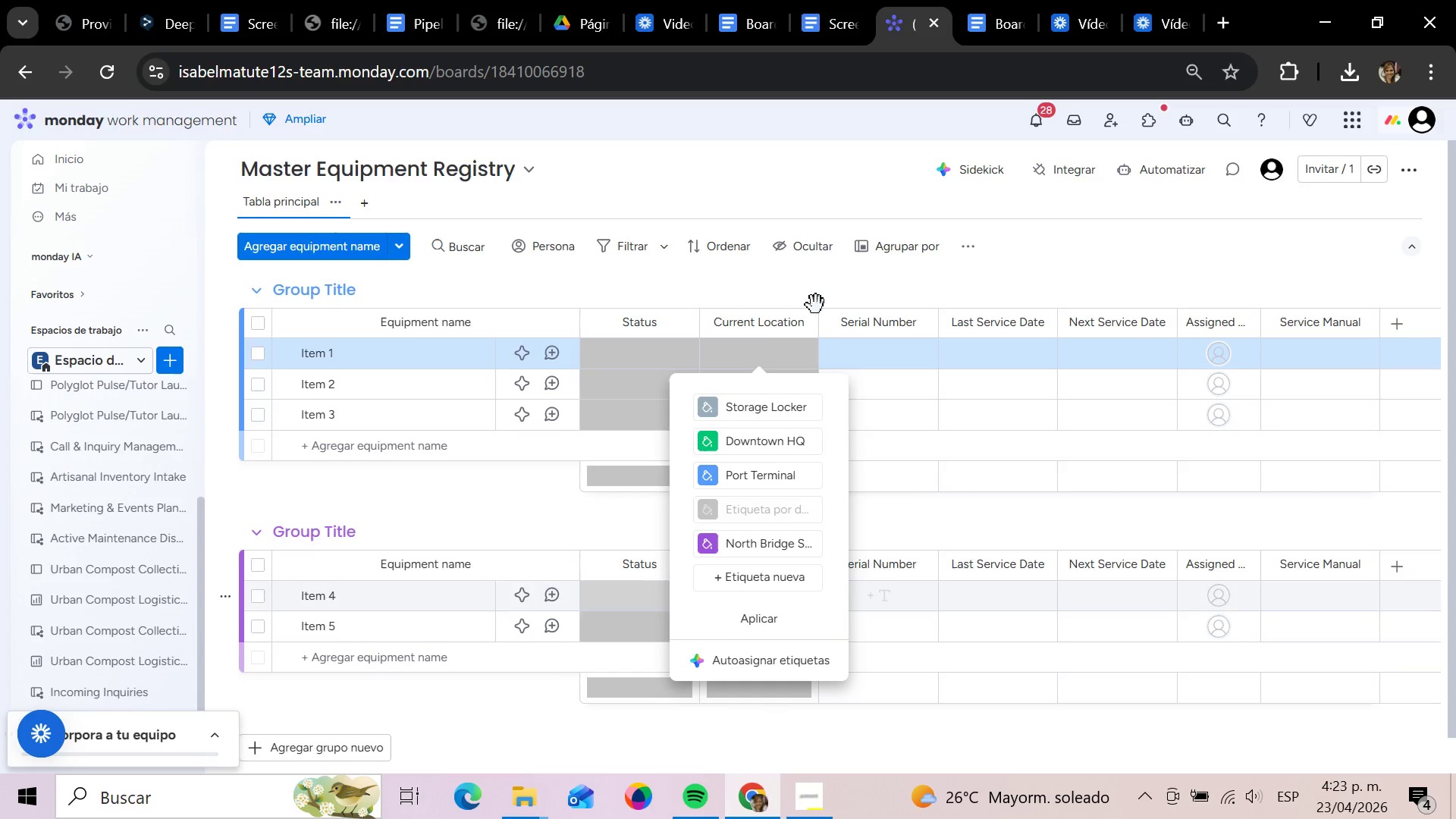 
left_click([816, 305])
 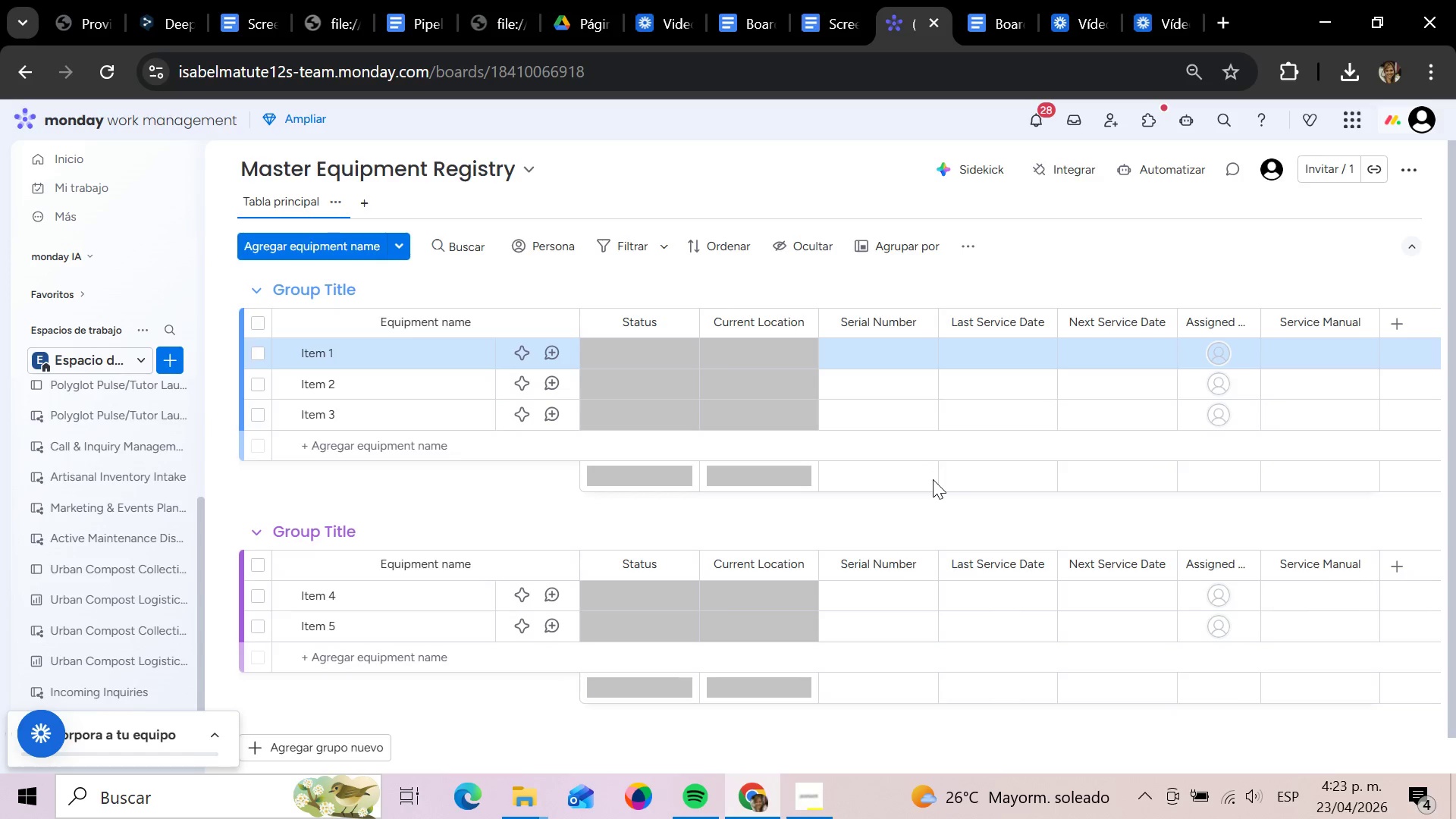 
wait(16.07)
 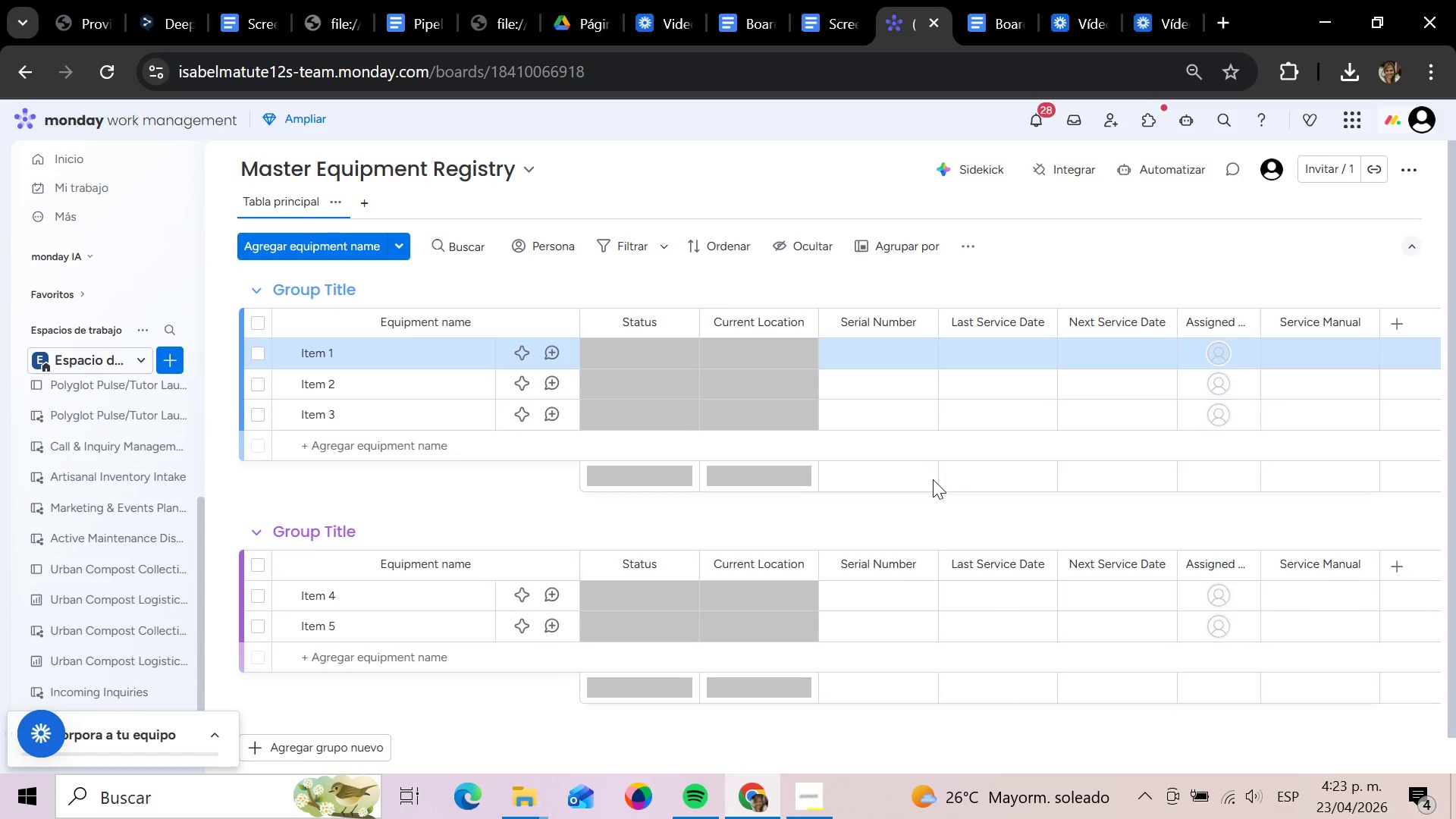 
mouse_move([286, 535])
 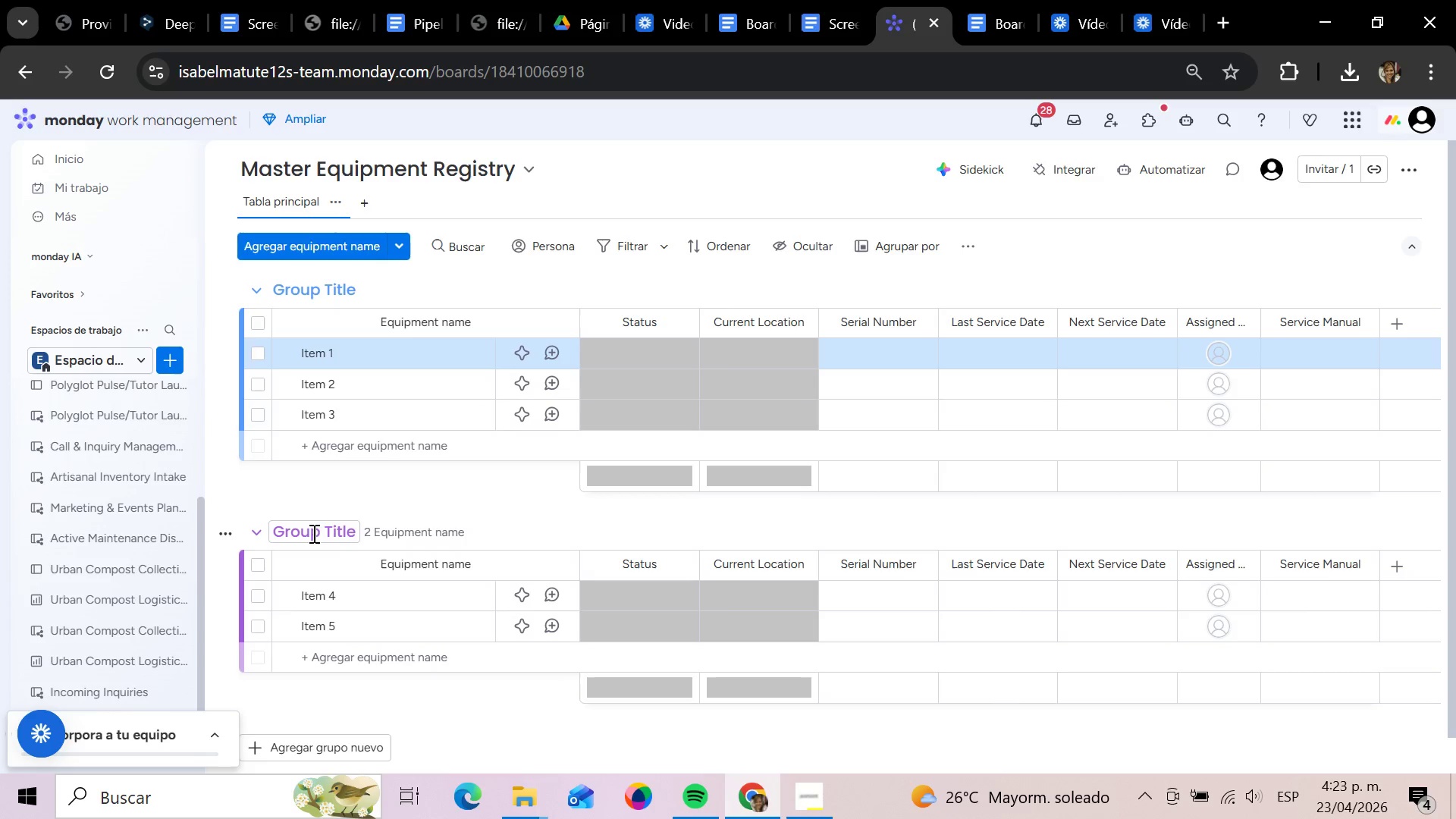 
left_click([312, 533])
 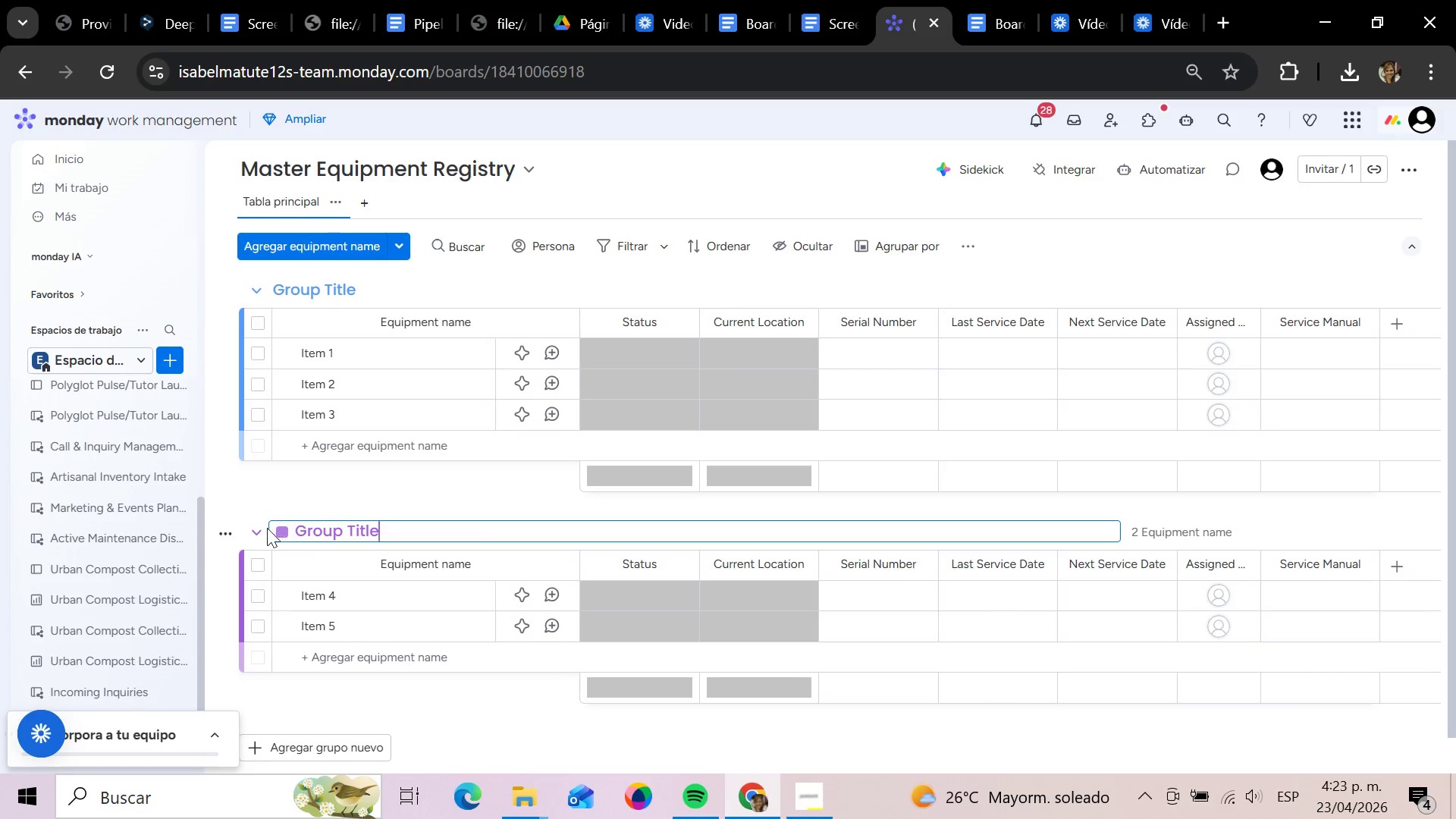 
left_click([231, 532])
 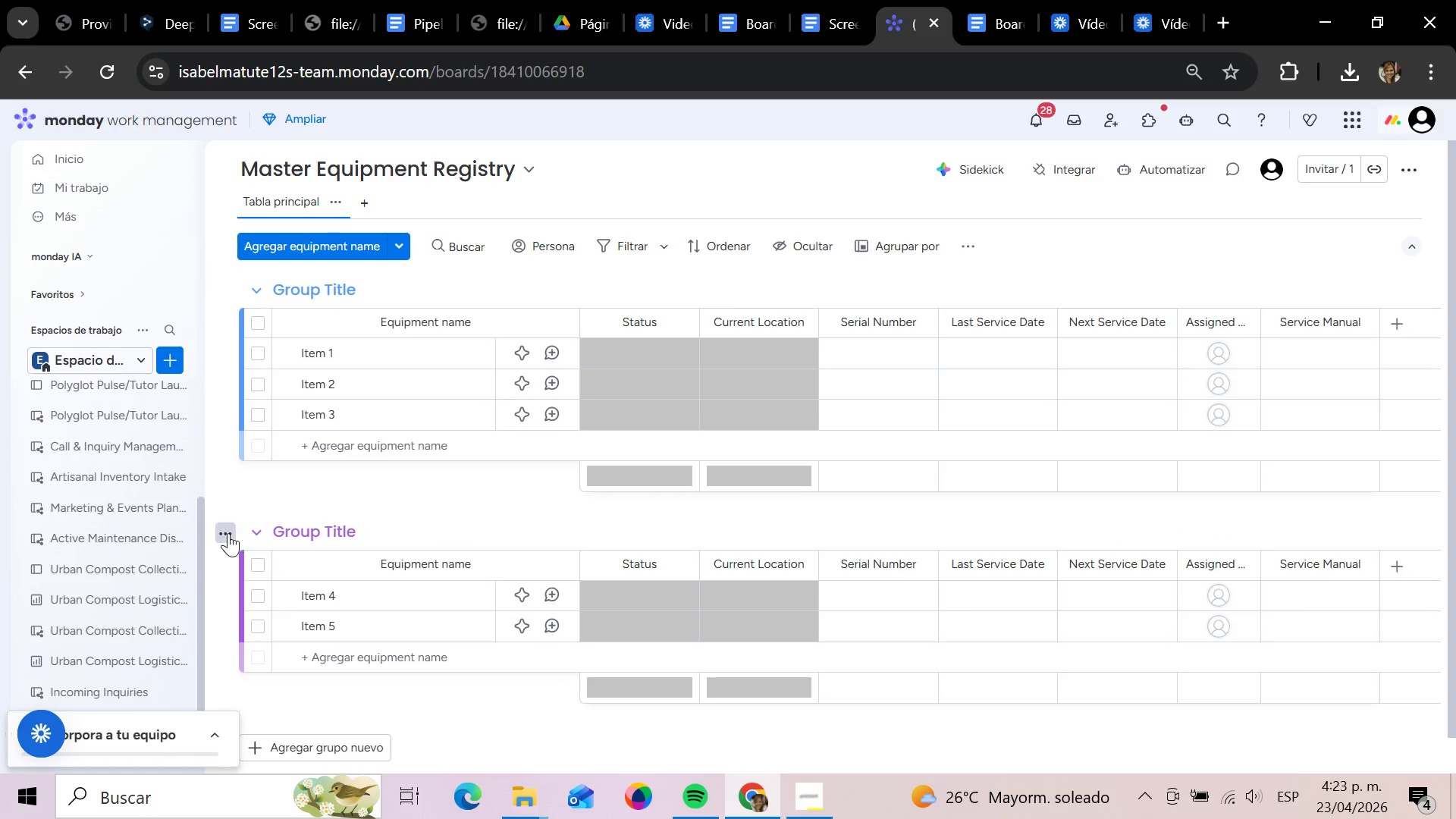 
left_click([228, 533])
 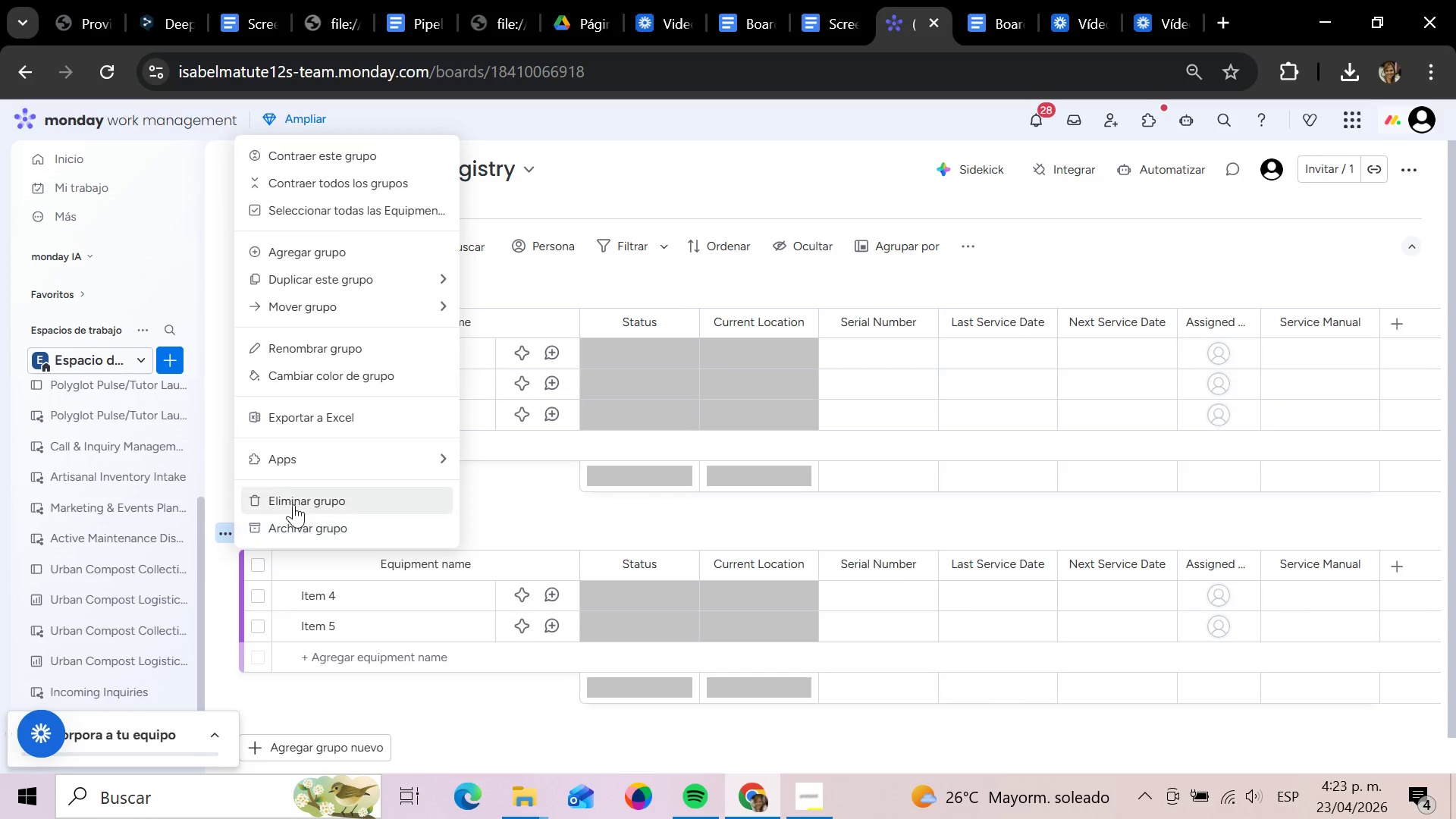 
left_click([294, 504])
 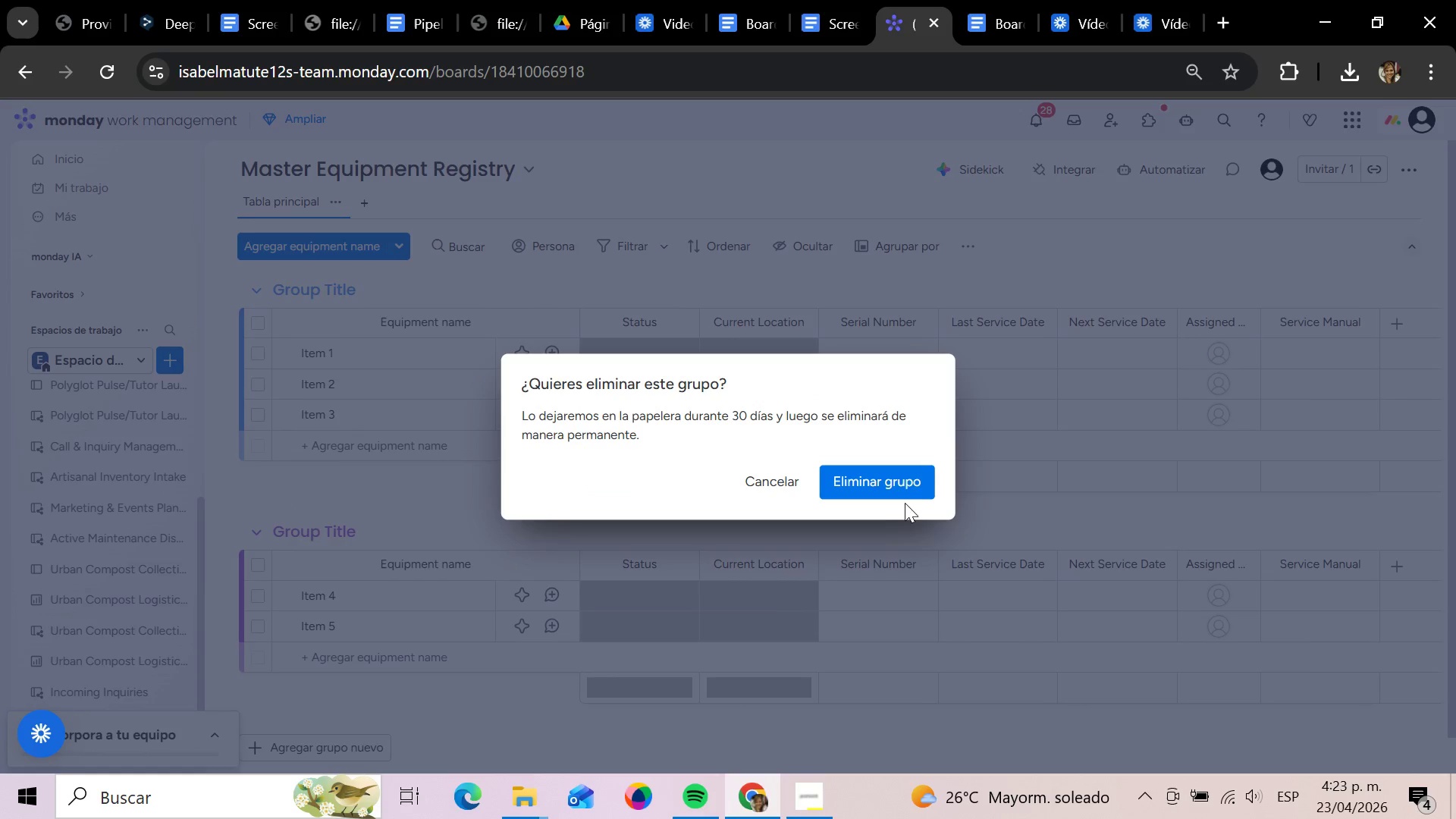 
left_click([885, 494])
 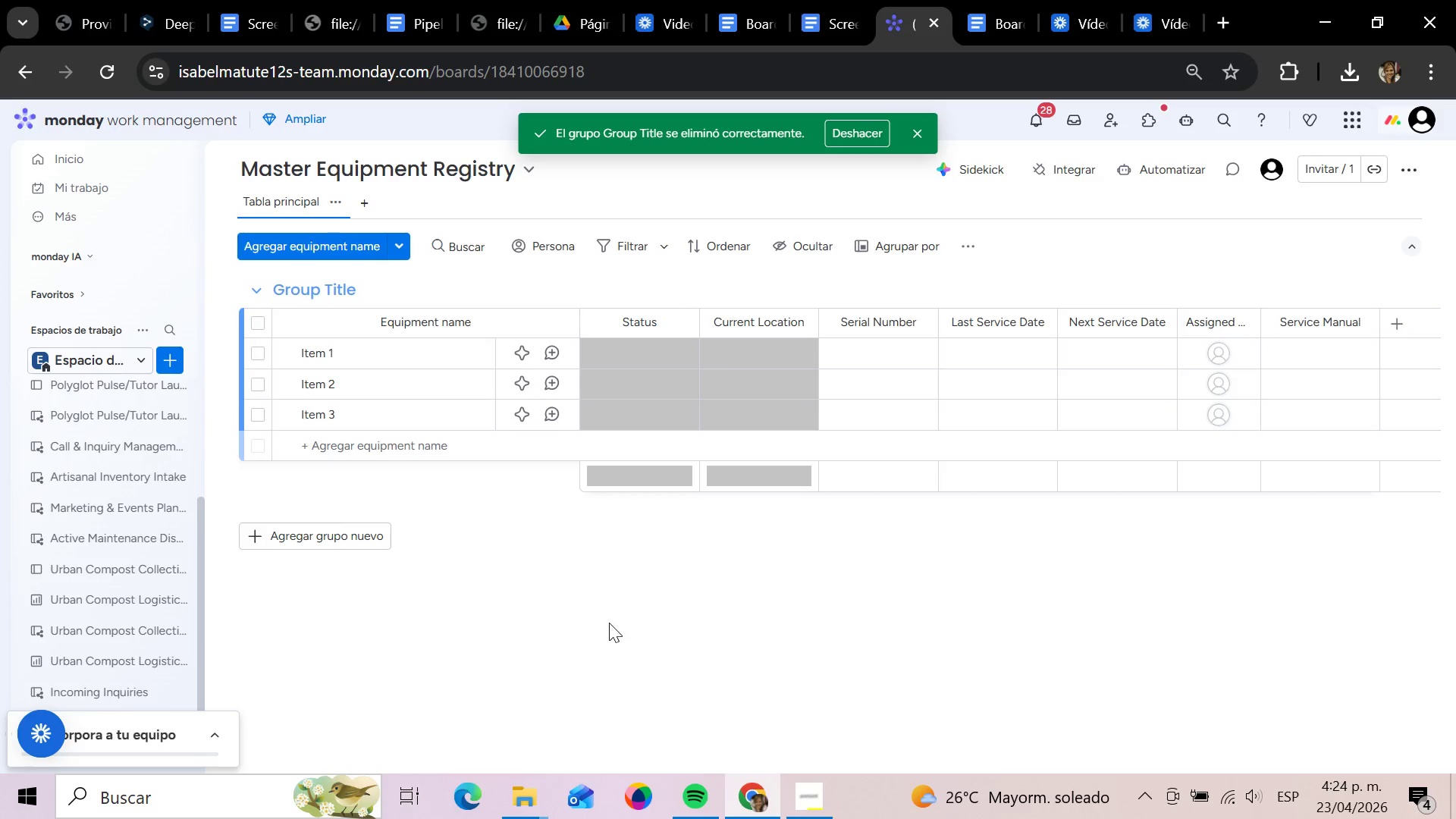 
wait(27.8)
 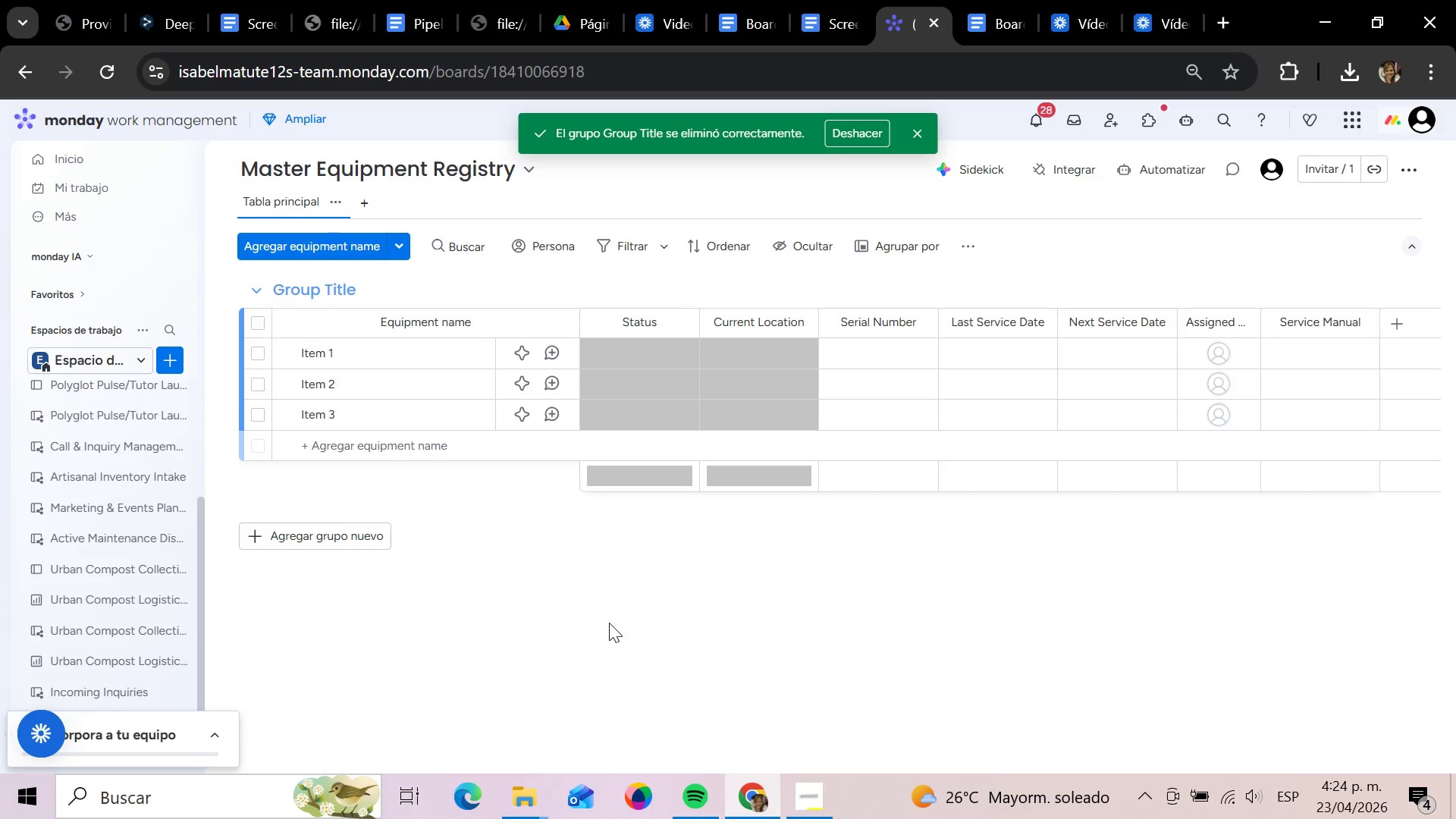 
left_click([356, 359])
 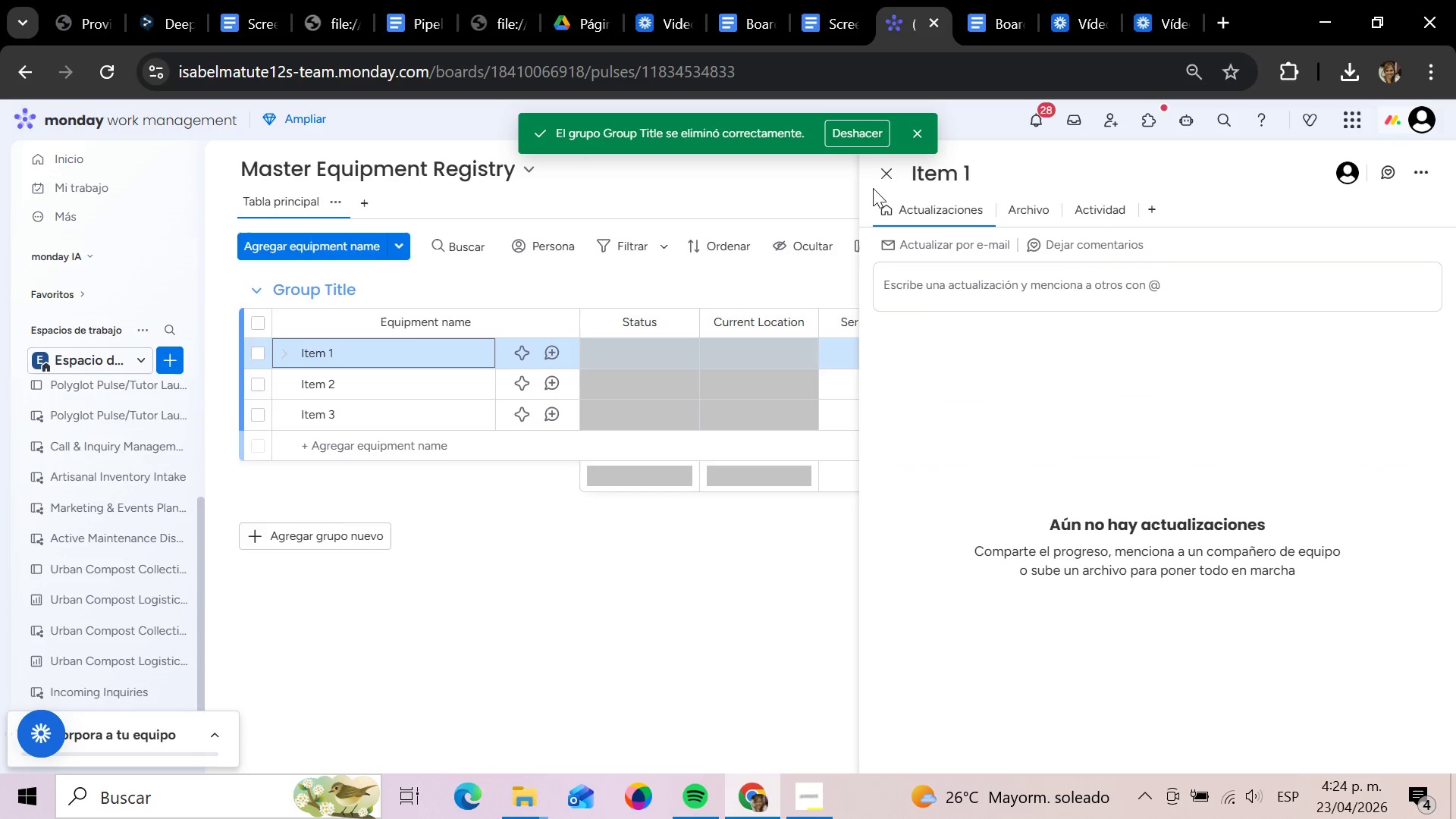 
left_click([884, 182])
 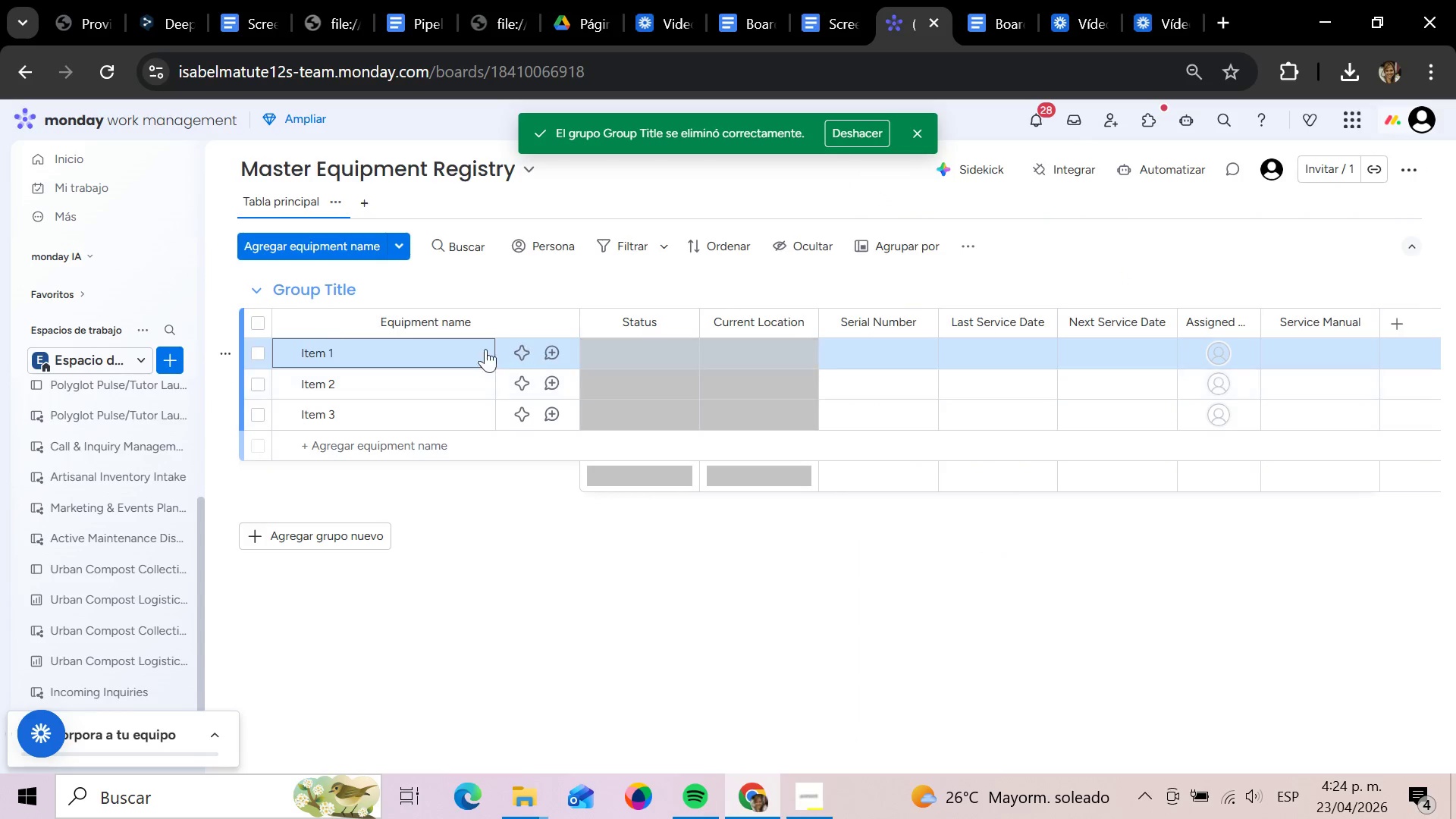 
left_click([457, 354])
 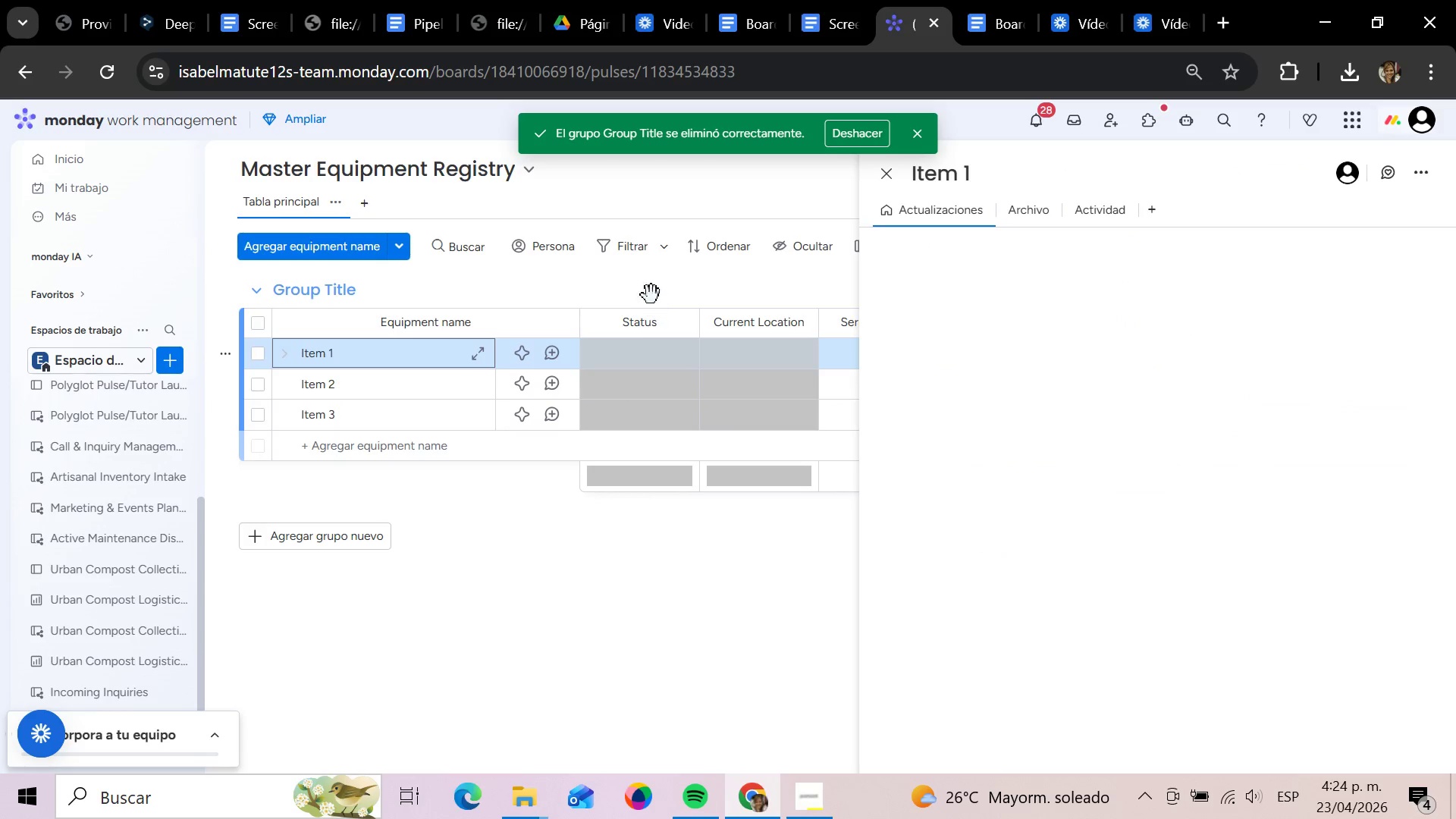 
right_click([419, 365])
 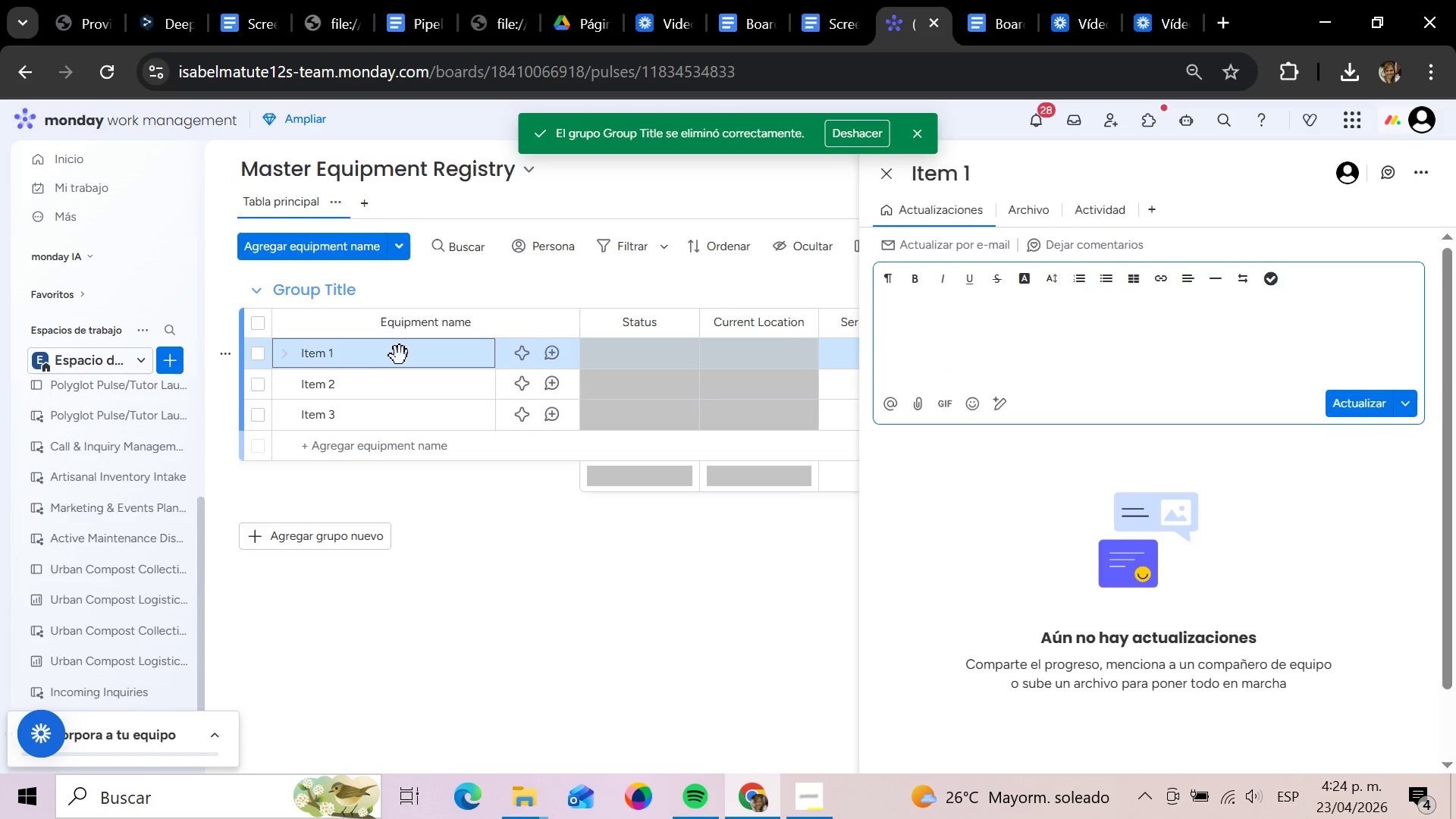 
right_click([401, 354])
 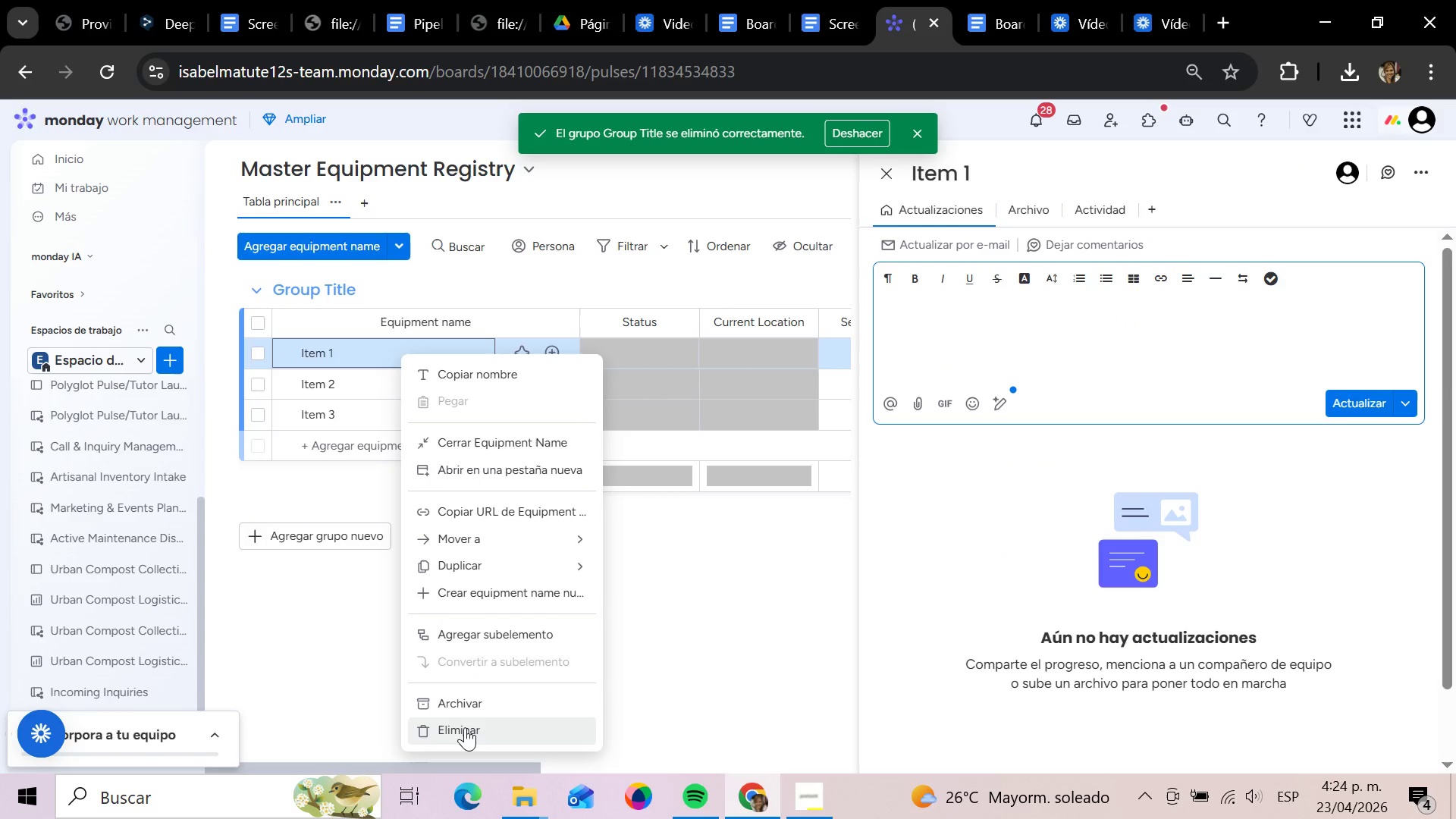 
left_click([465, 727])
 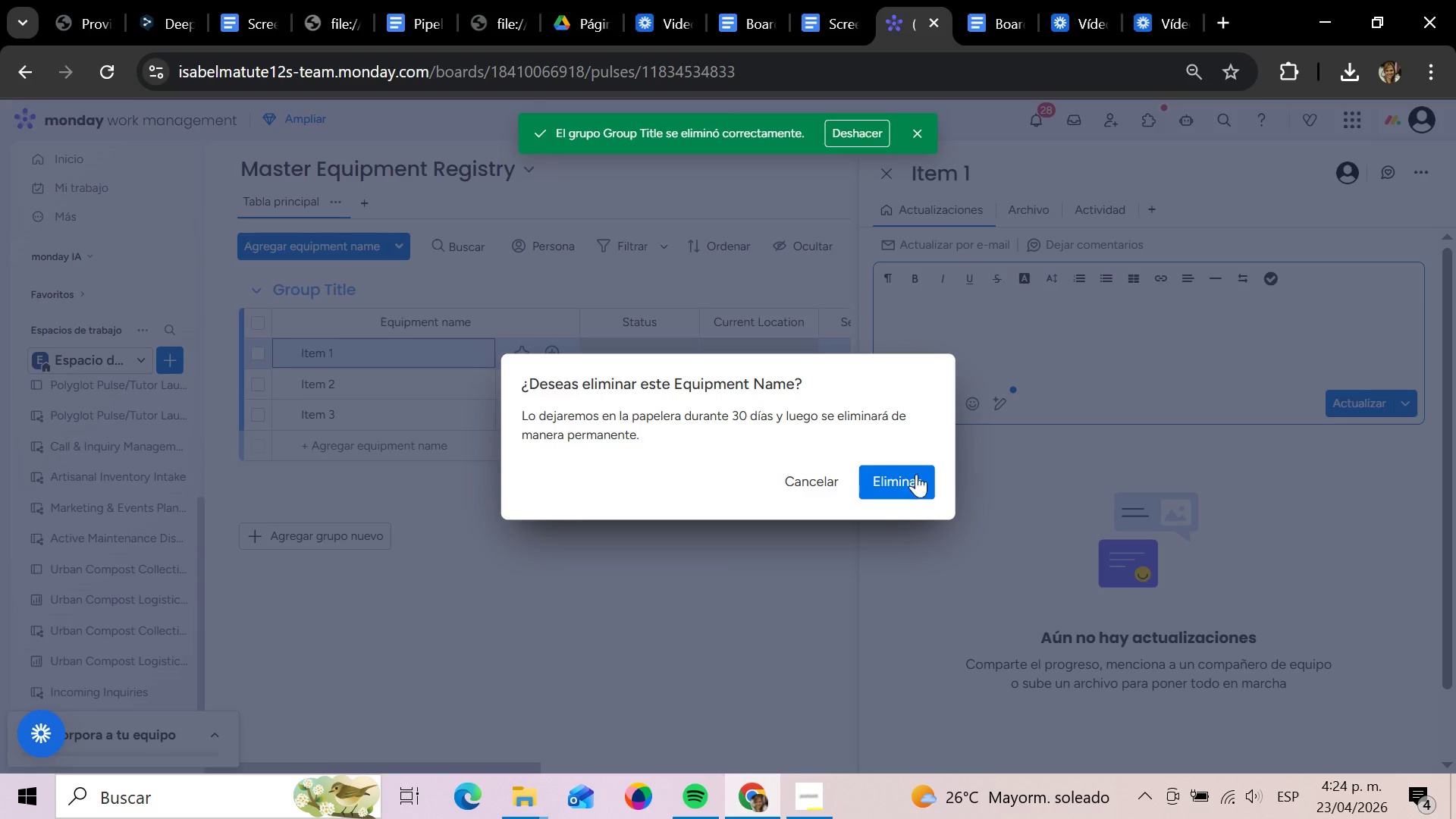 
left_click([908, 479])
 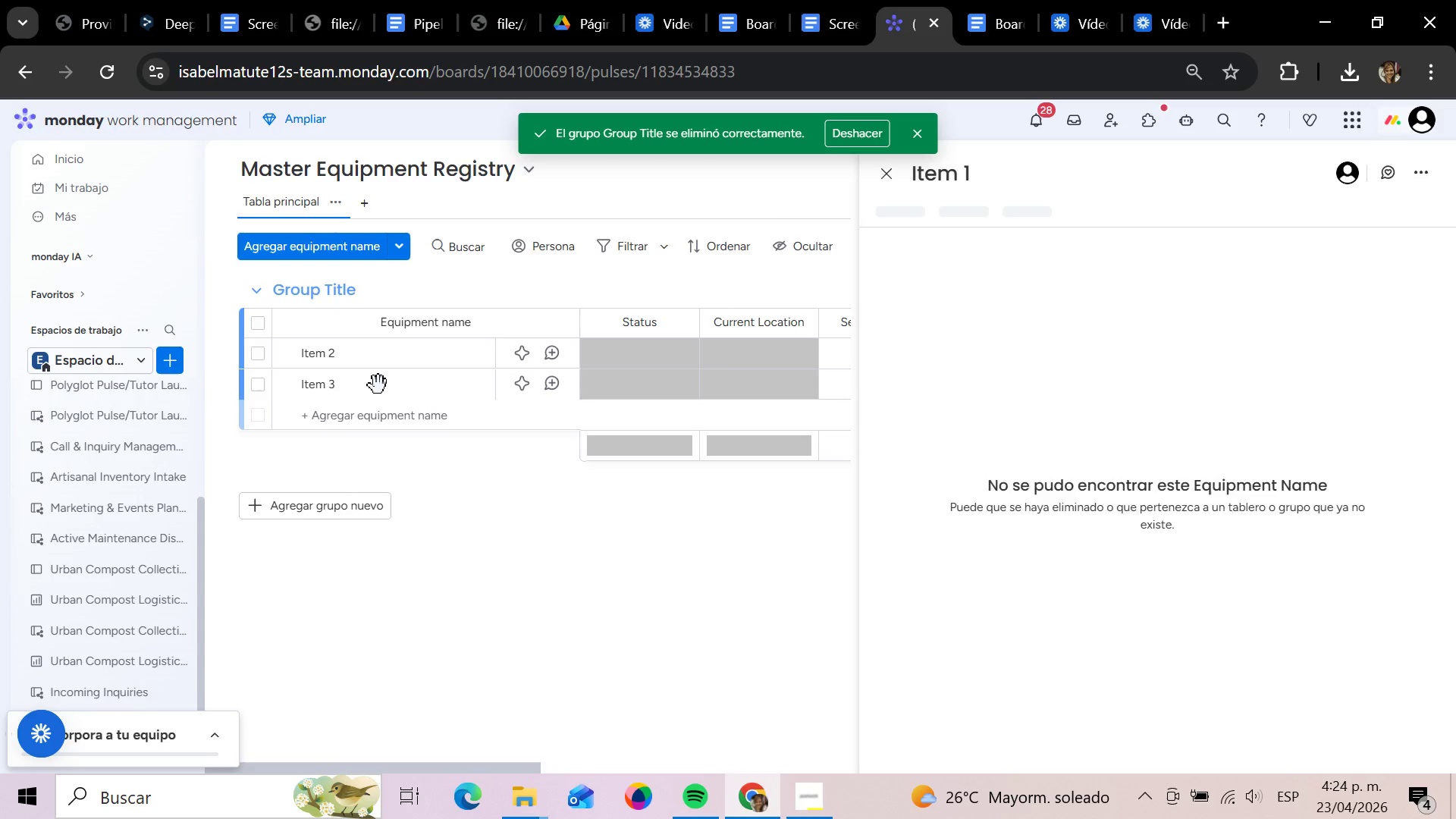 
right_click([378, 385])
 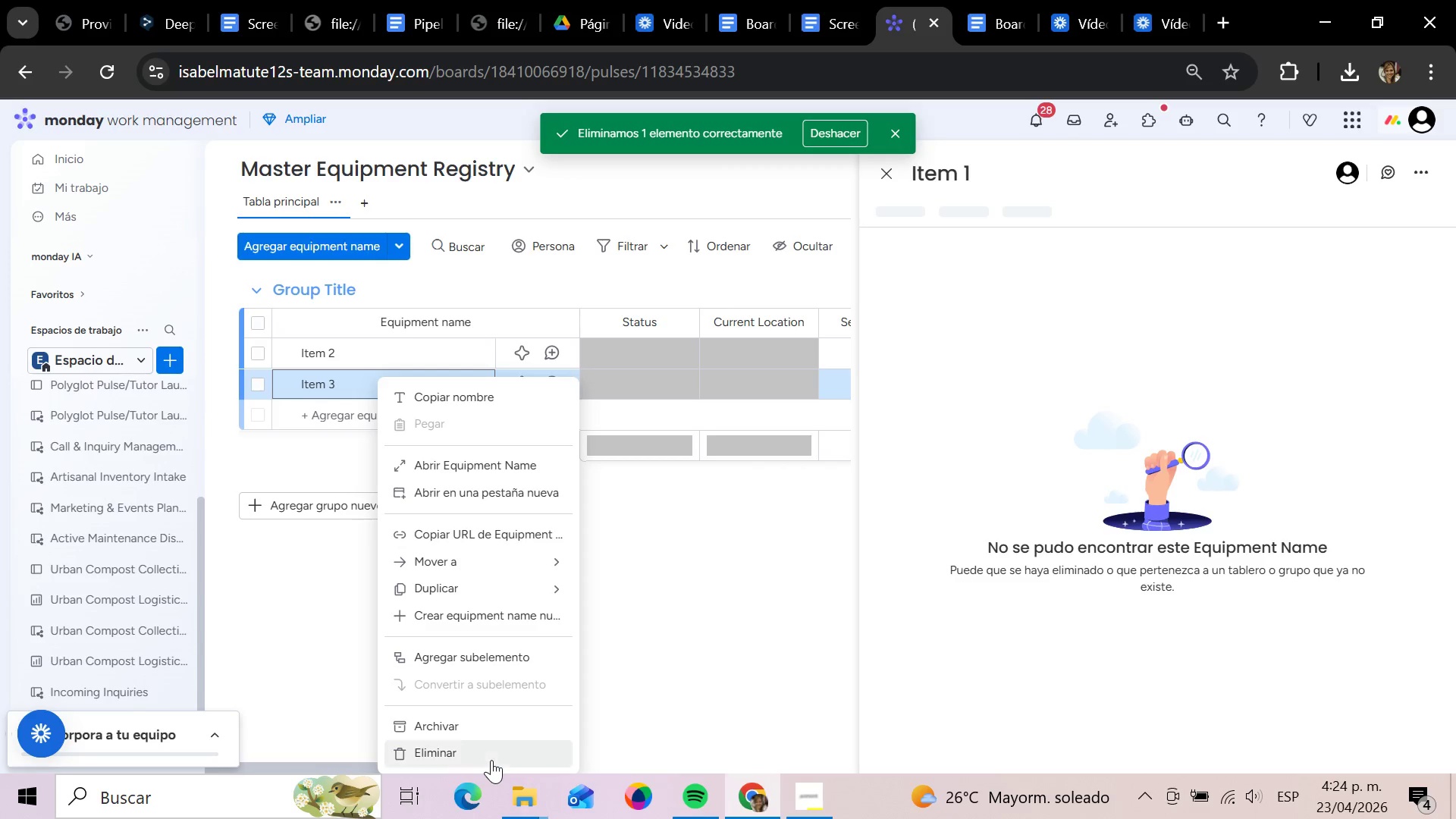 
left_click([482, 760])
 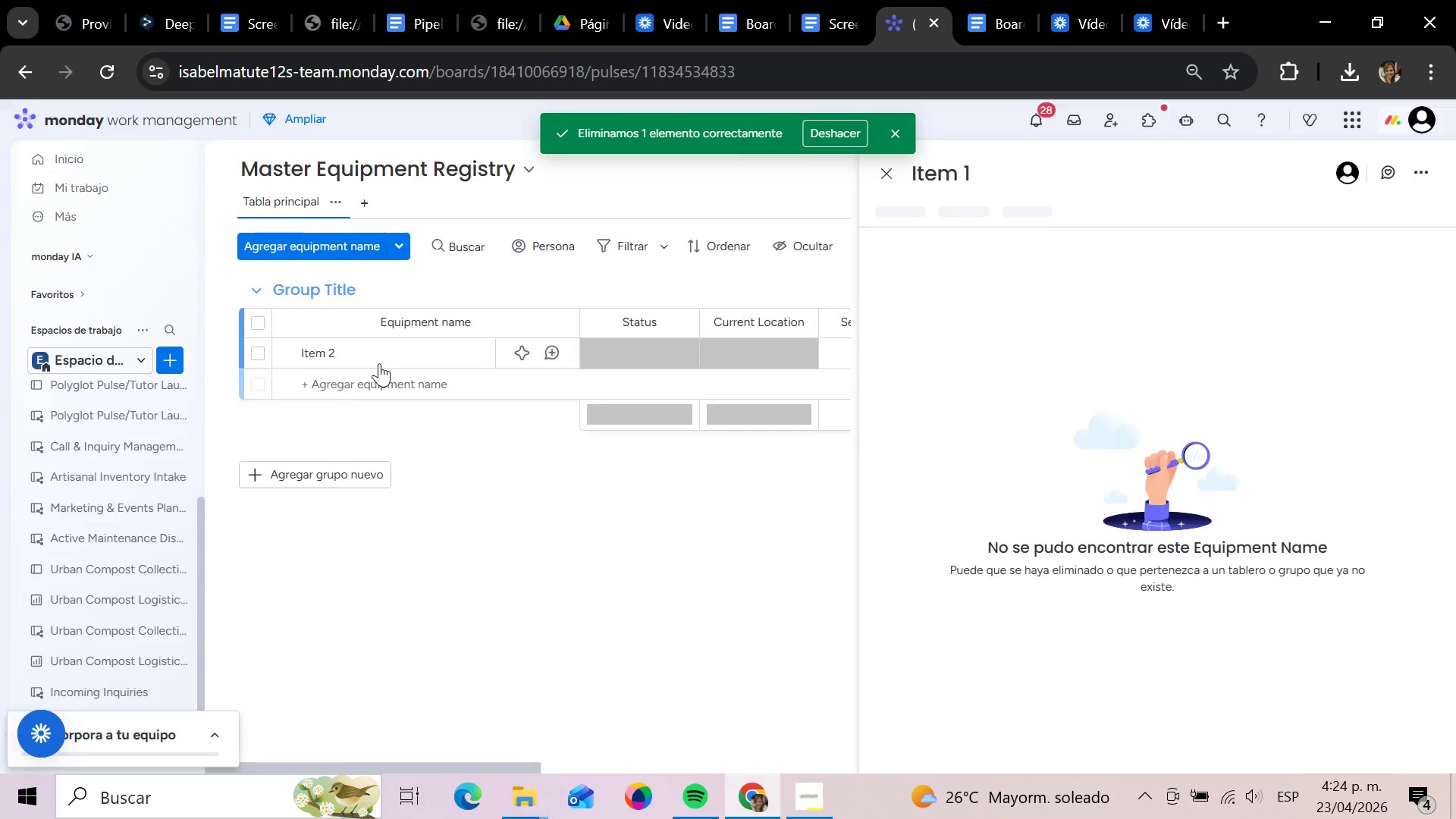 
right_click([381, 374])
 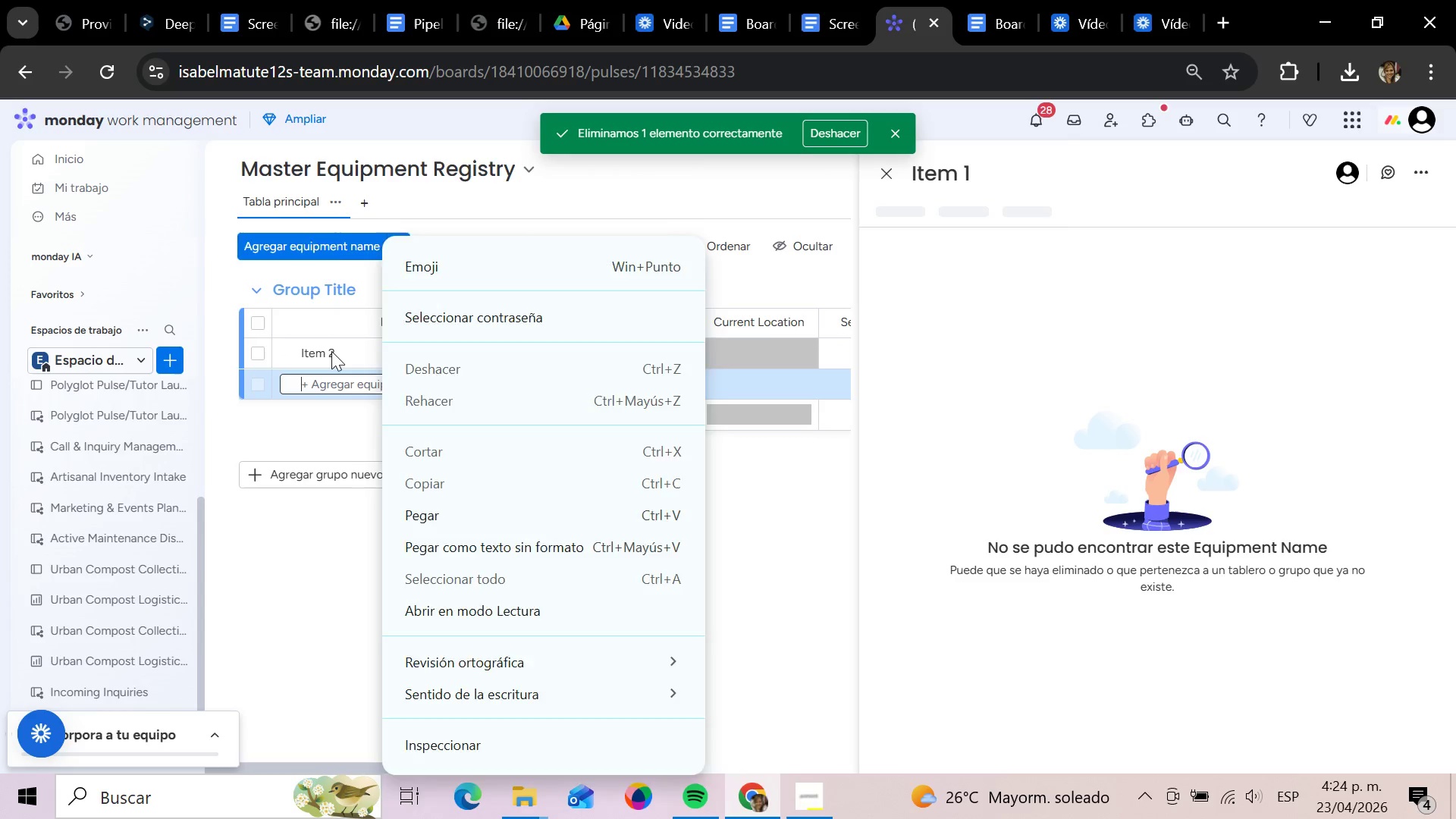 
right_click([331, 351])
 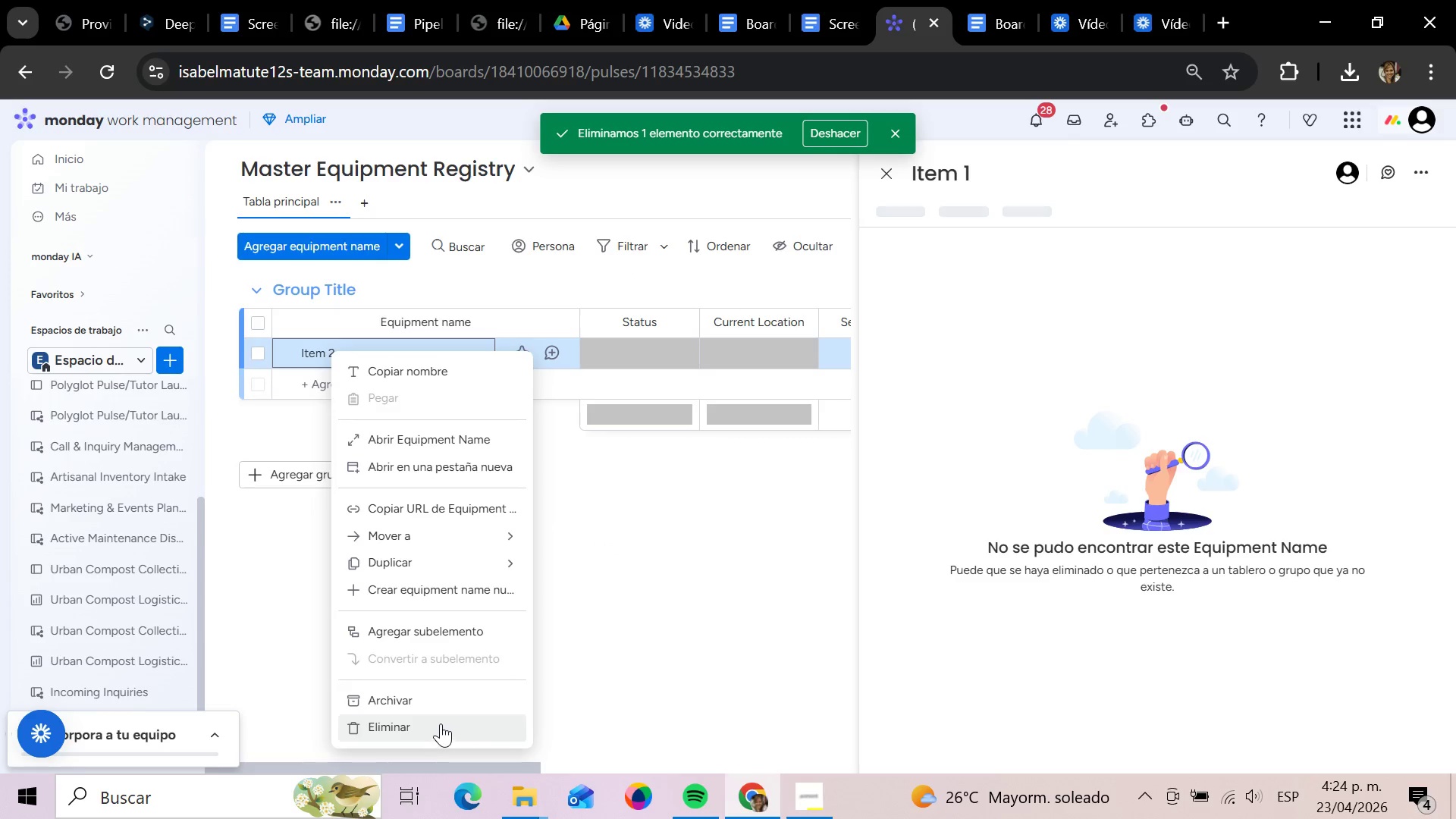 
left_click([440, 723])
 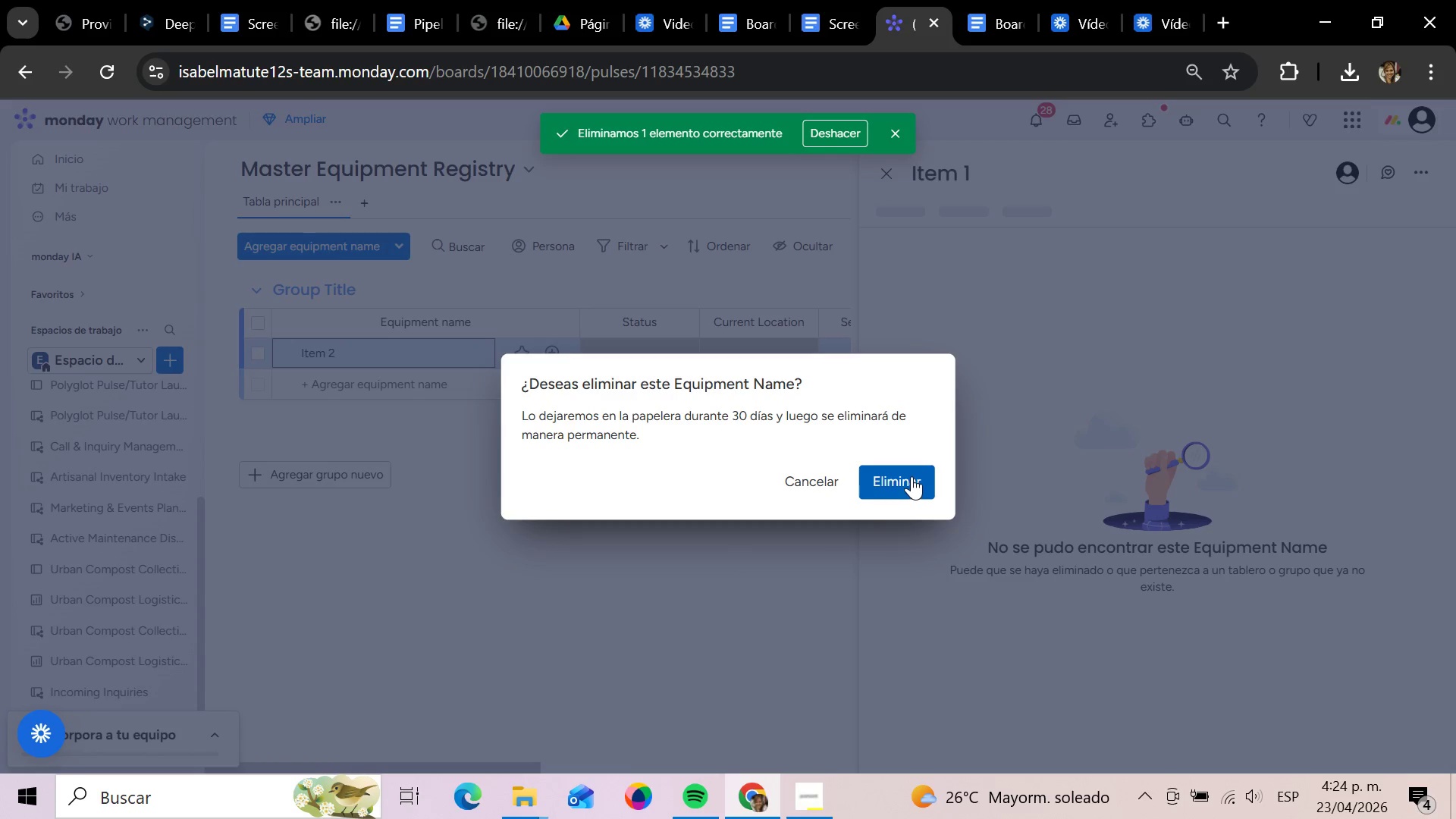 
left_click([912, 476])
 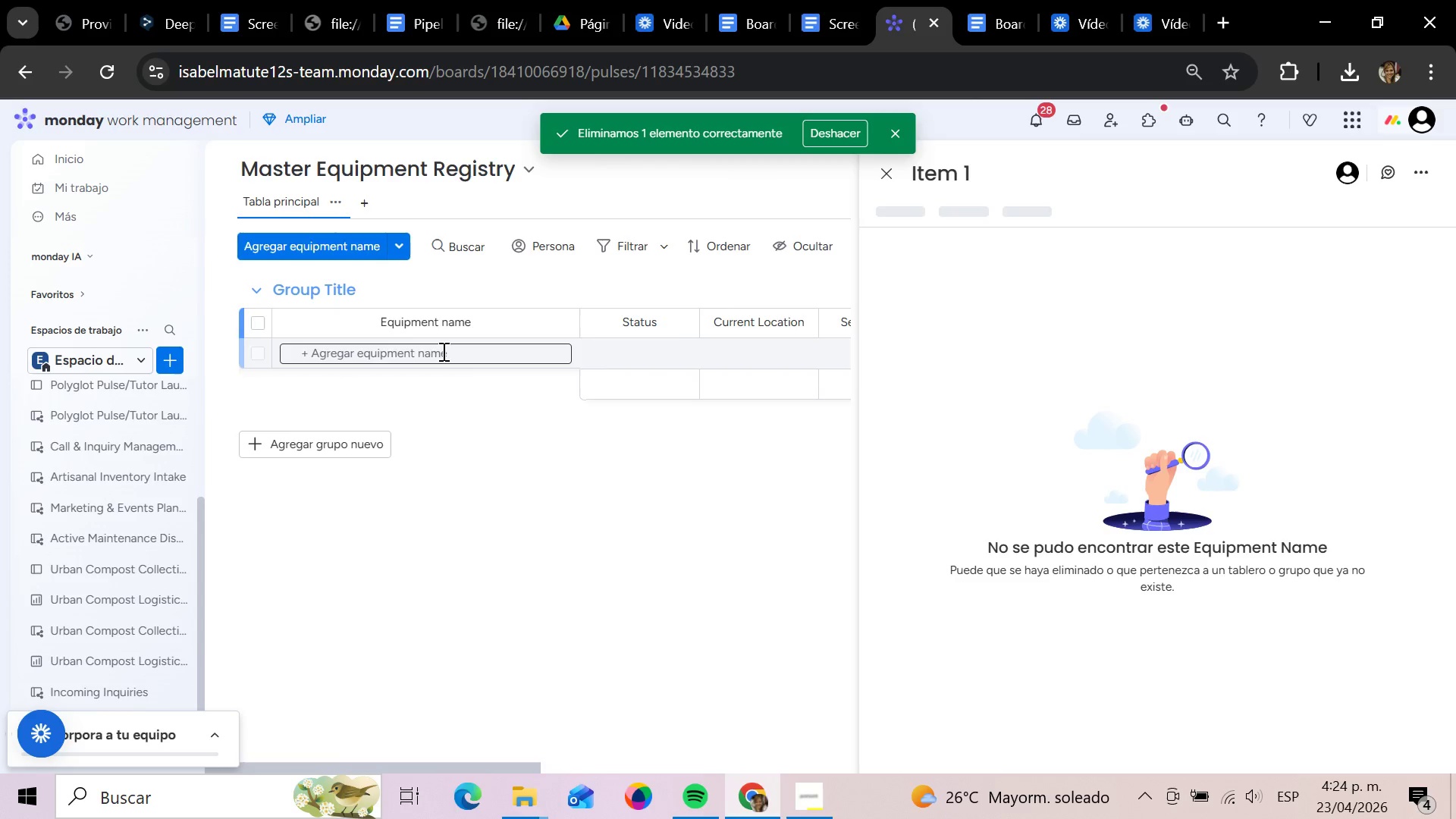 
left_click([442, 351])
 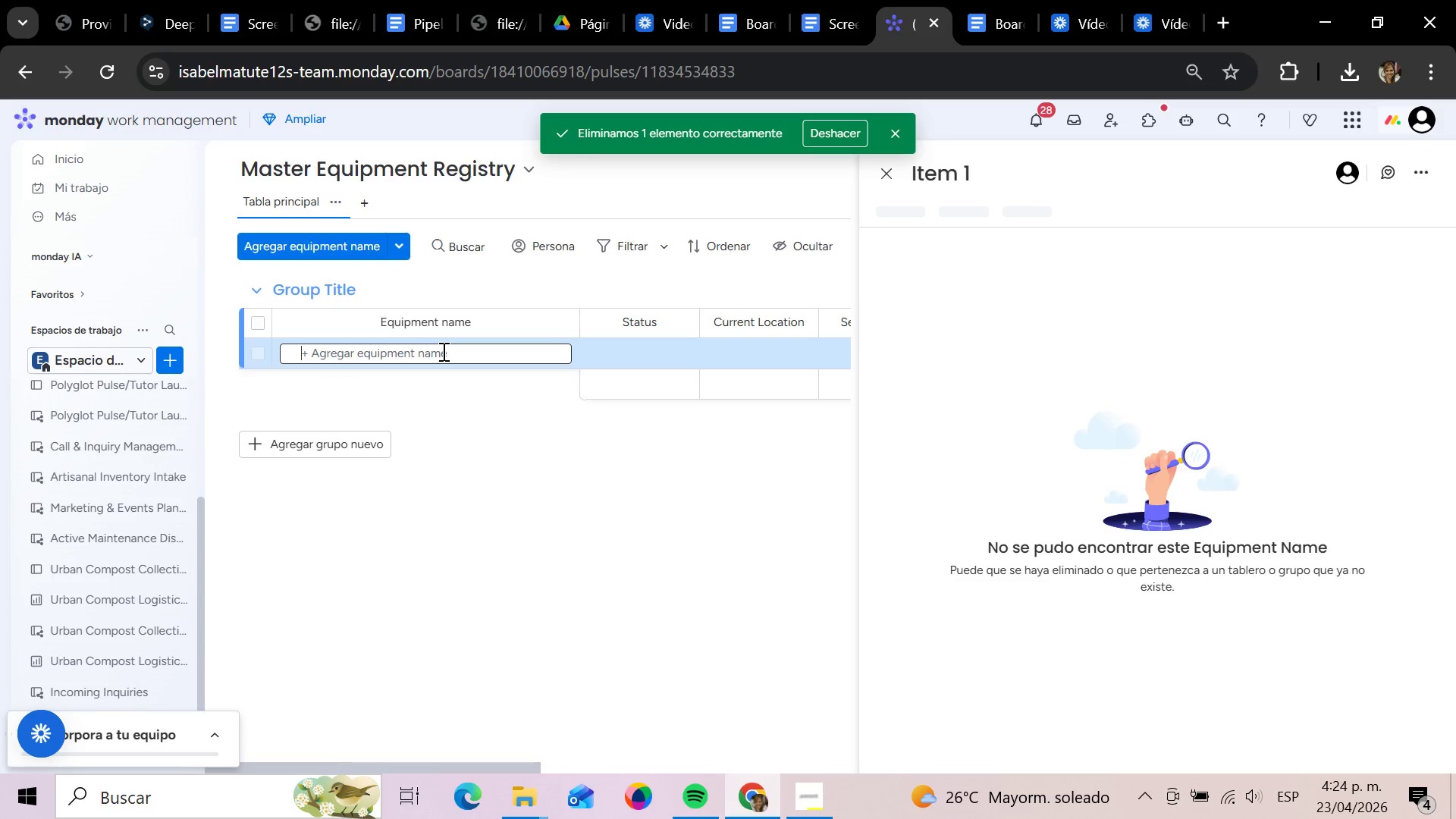 
type(Miler)
key(Backspace)
key(Backspace)
key(Backspace)
type(ler)
key(Backspace)
key(Backspace)
type(`er)
key(Backspace)
key(Backspace)
key(Backspace)
type(ler Ta)
key(Backspace)
type(railbr)
key(Backspace)
type(lazer 325)
 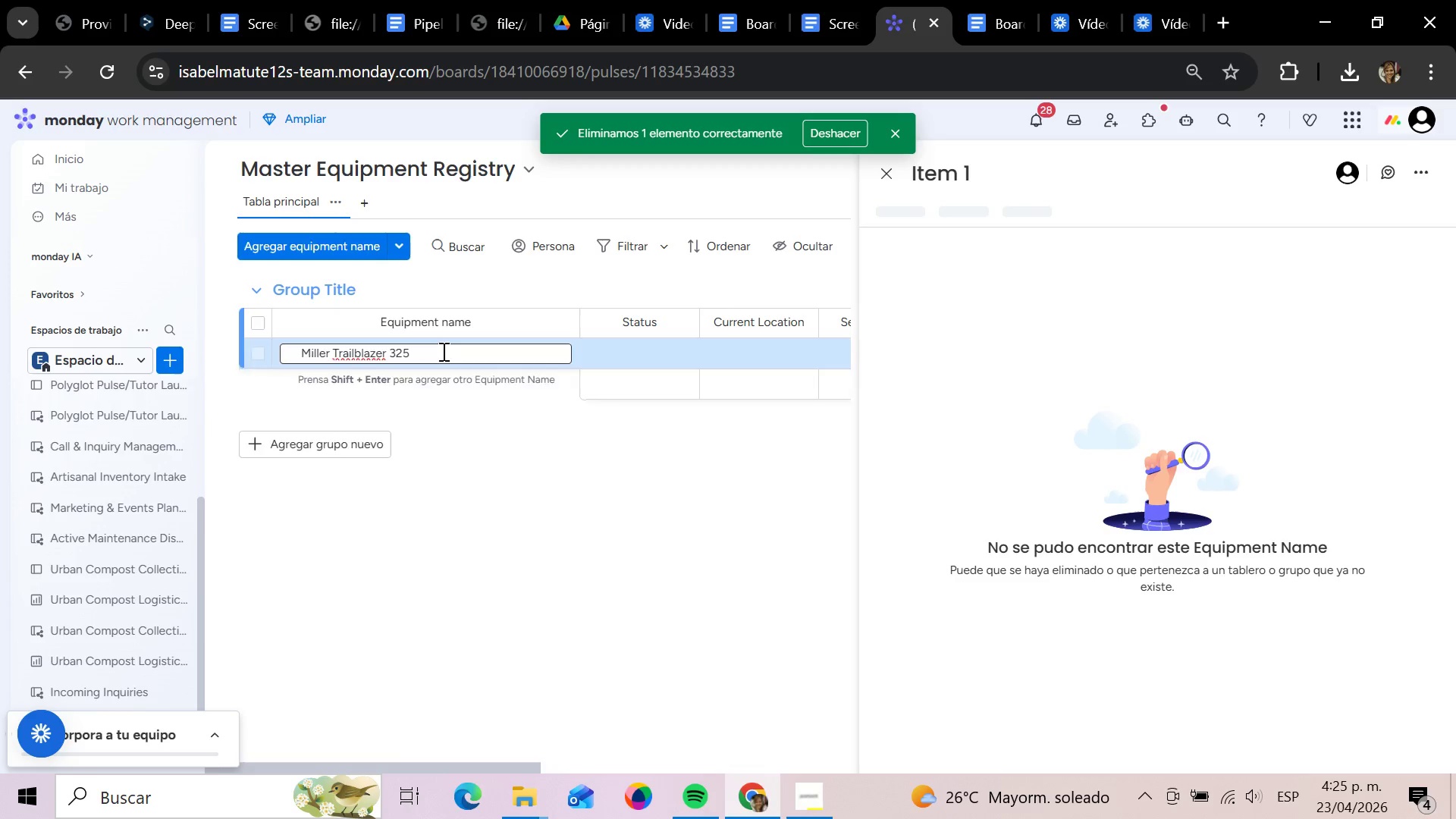 
key(Shift+Enter)
 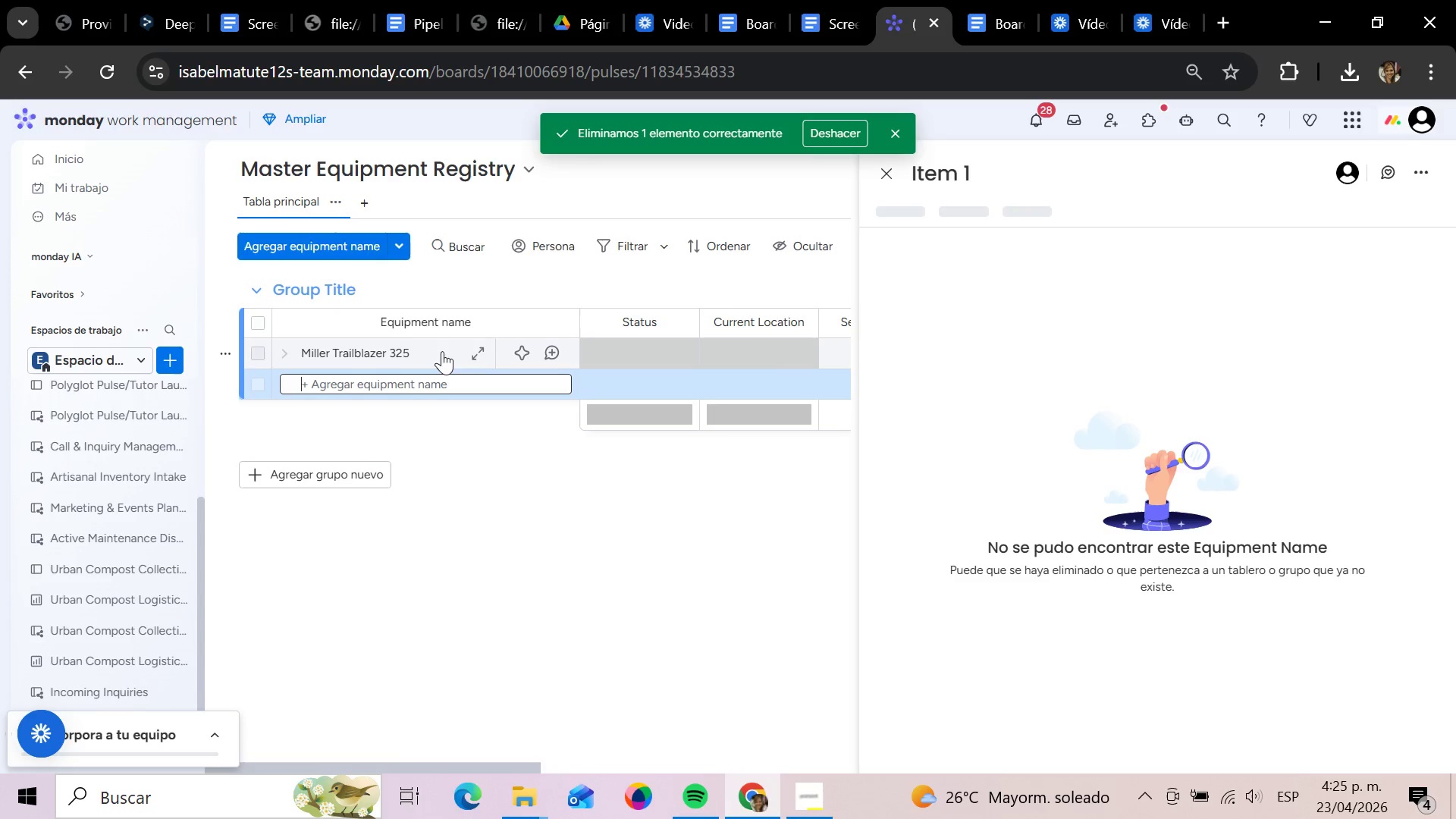 
type(Hypertn)
key(Backspace)
type(h)
 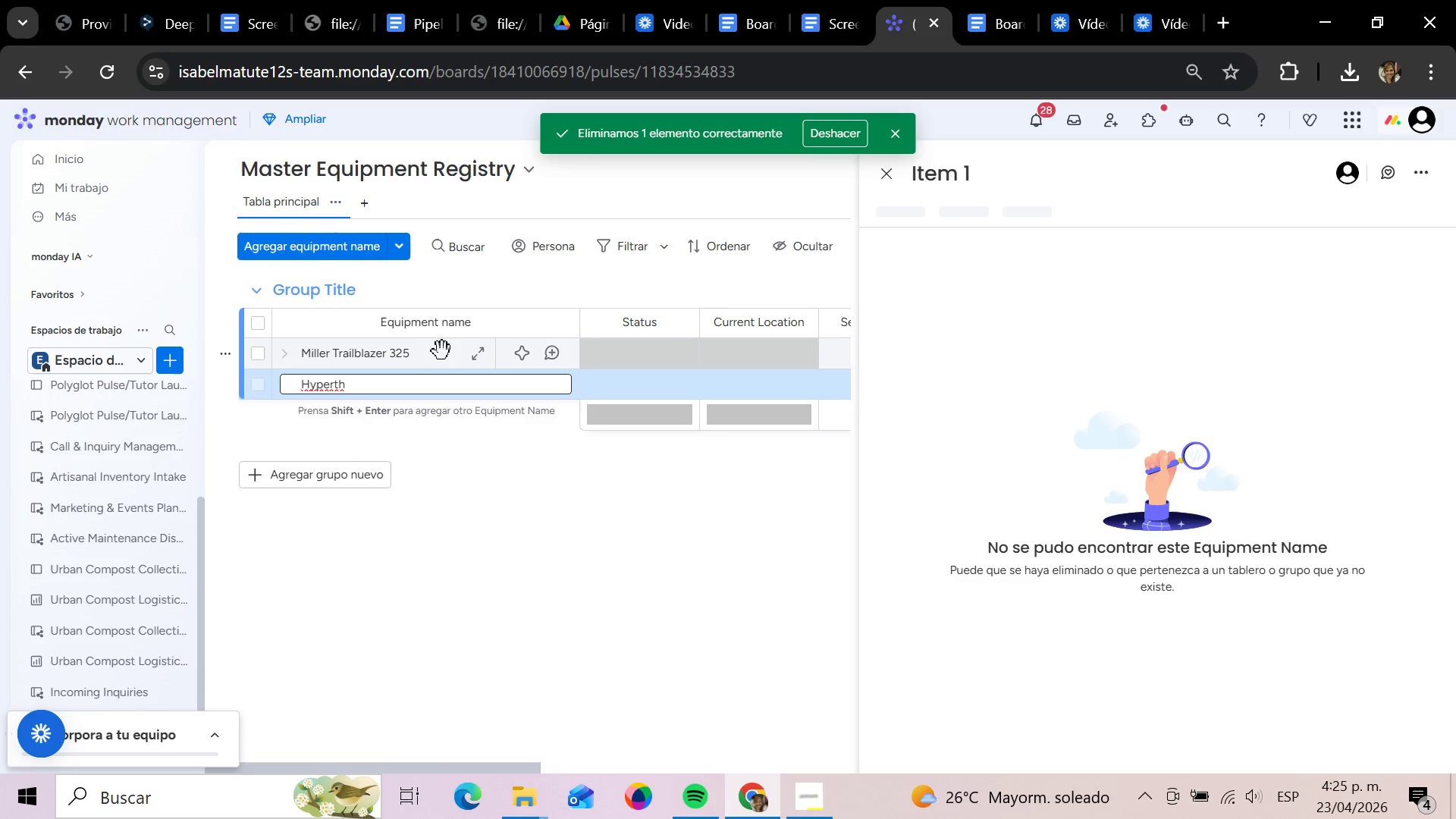 
type(erm Powermax)
 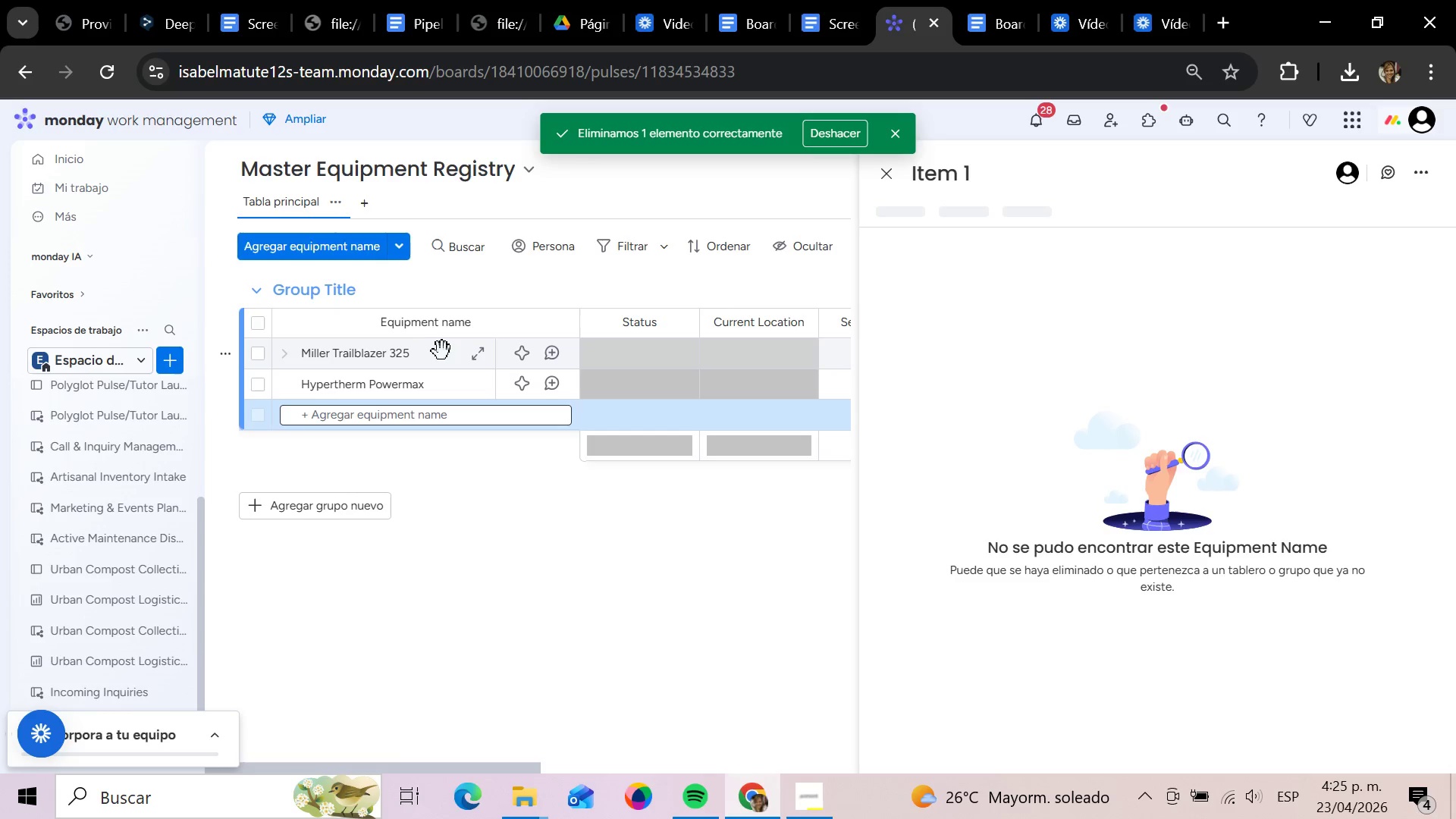 
wait(5.95)
 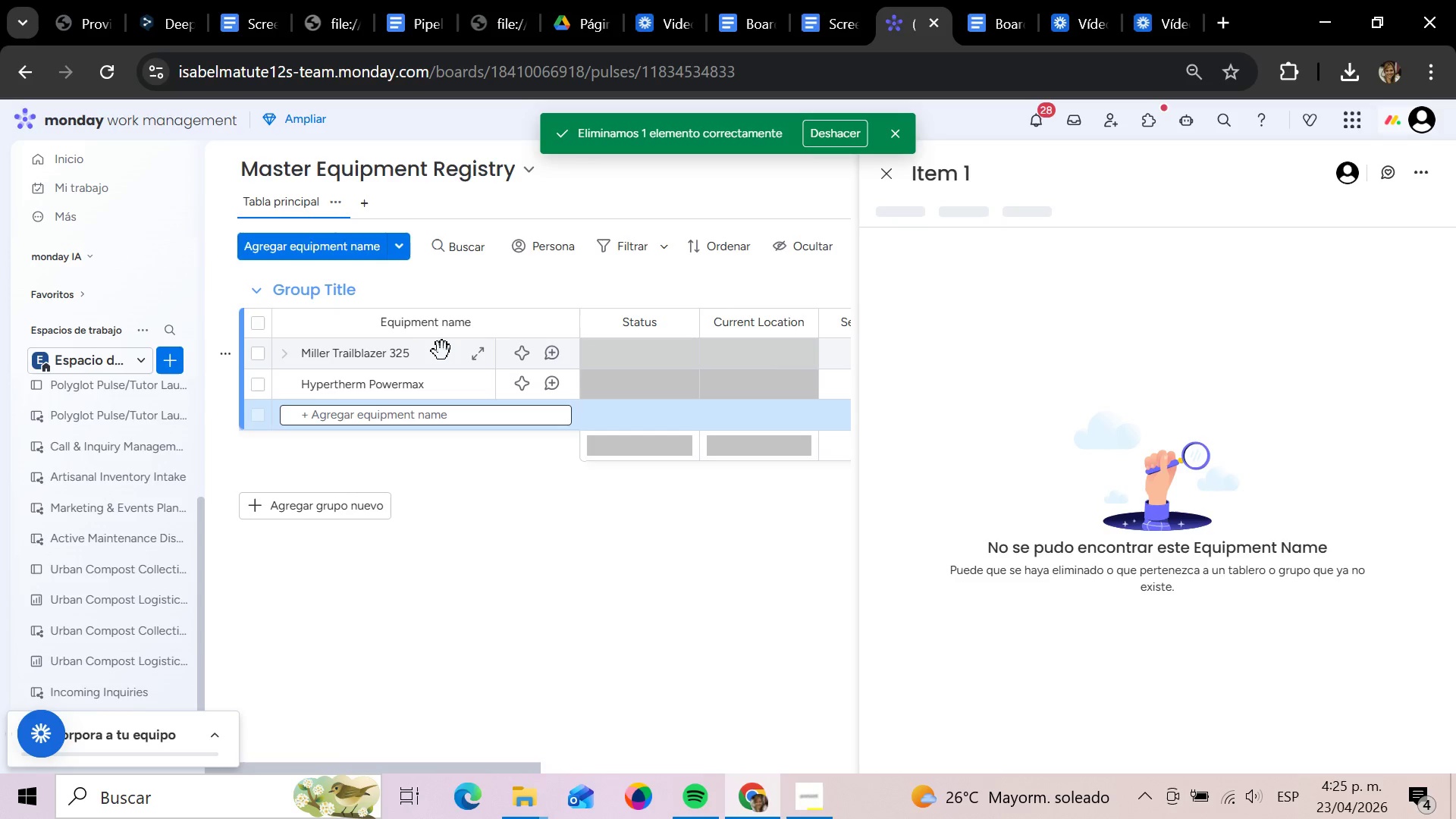 
left_click([424, 384])
 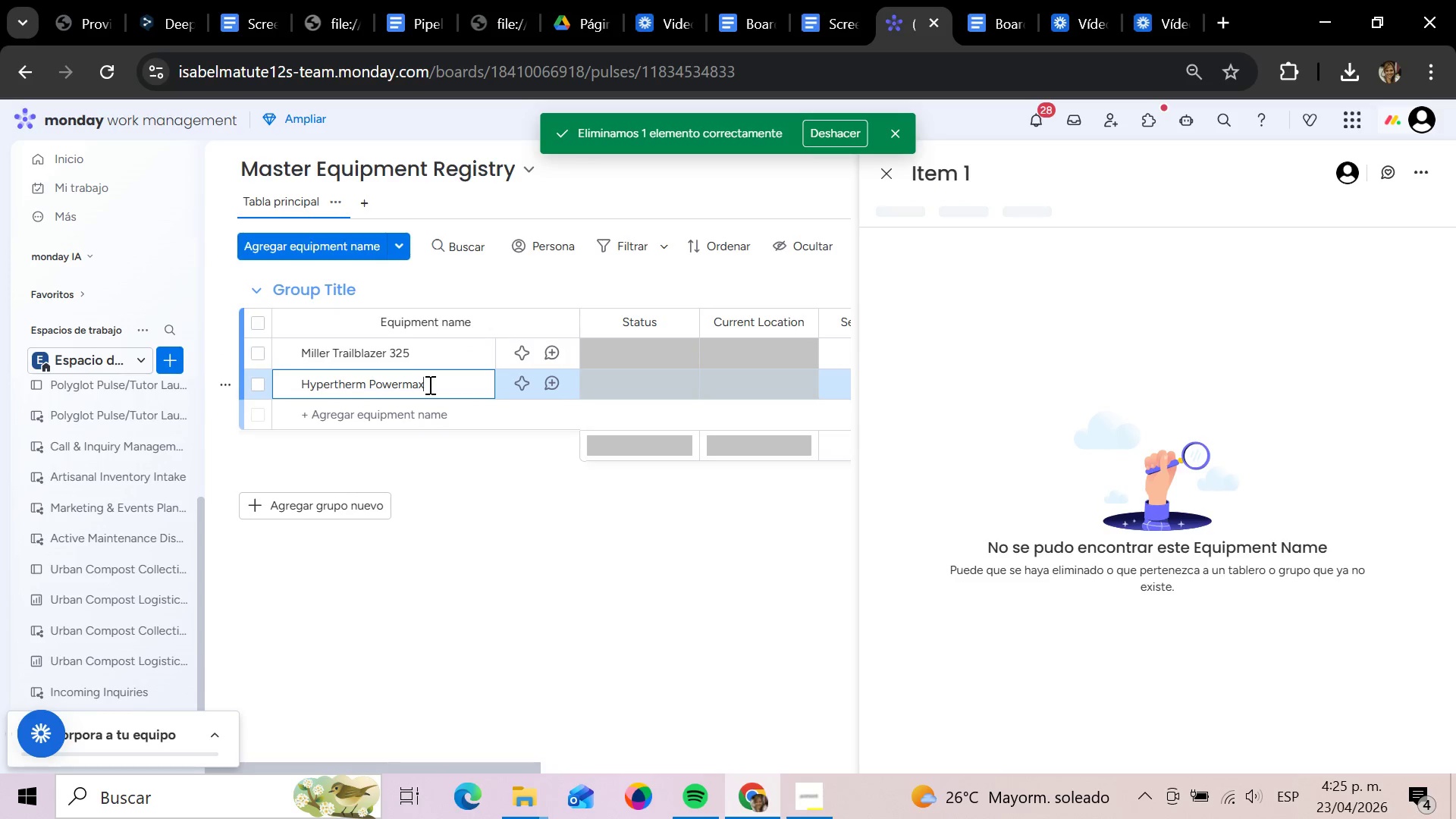 
type( 45 C)
key(Backspace)
type(XP)
 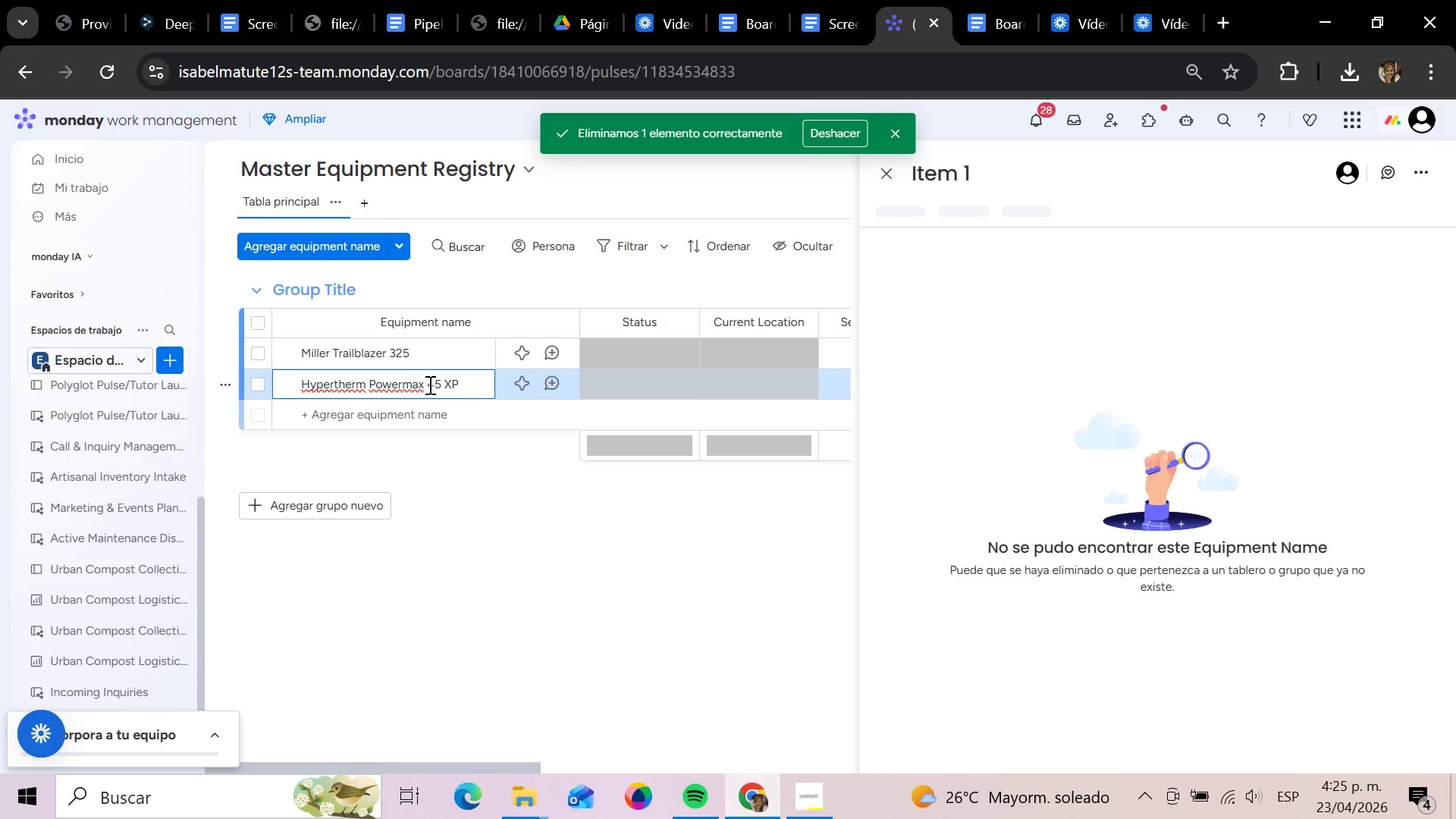 
key(Shift+Enter)
 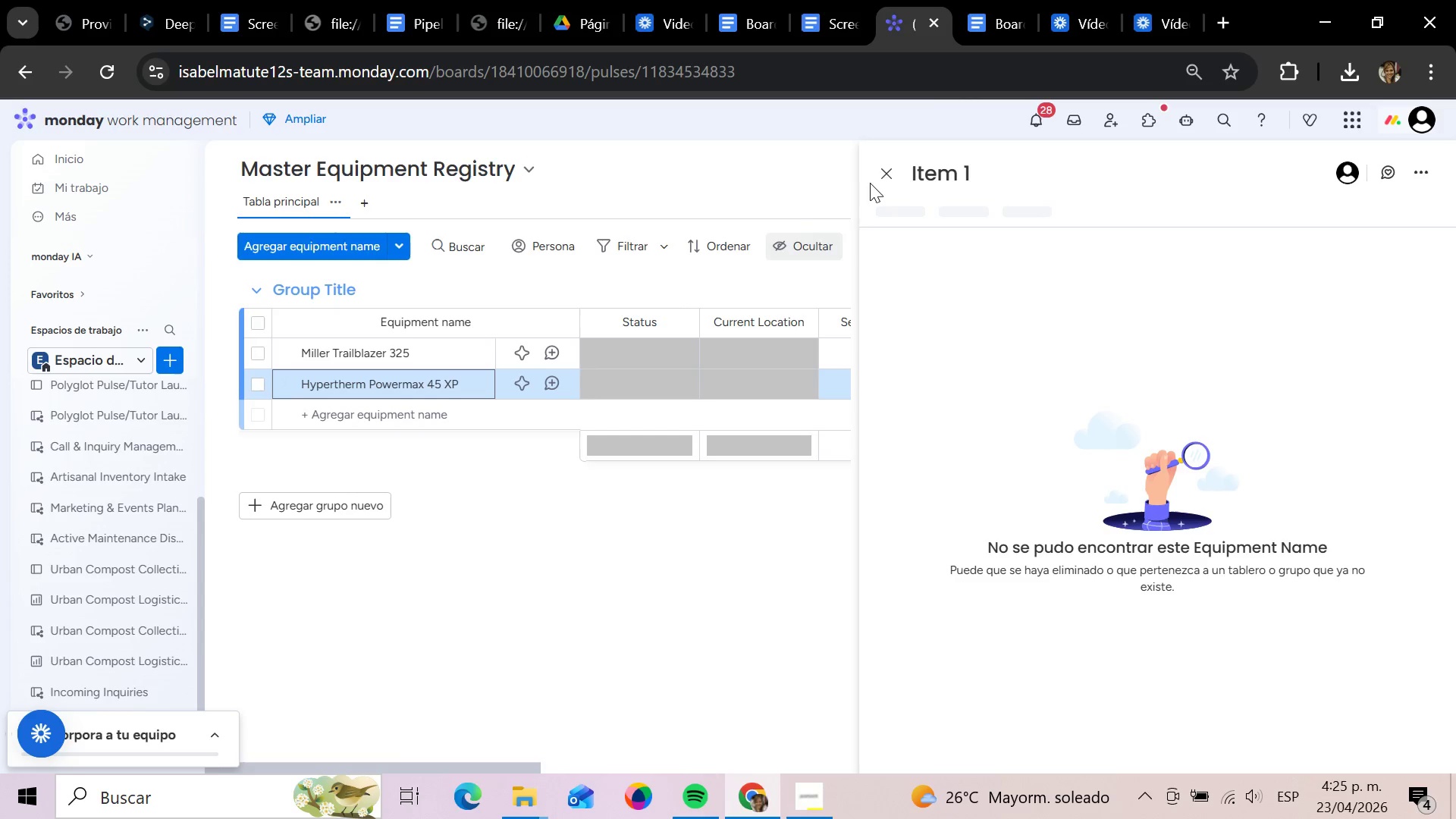 
left_click([887, 166])
 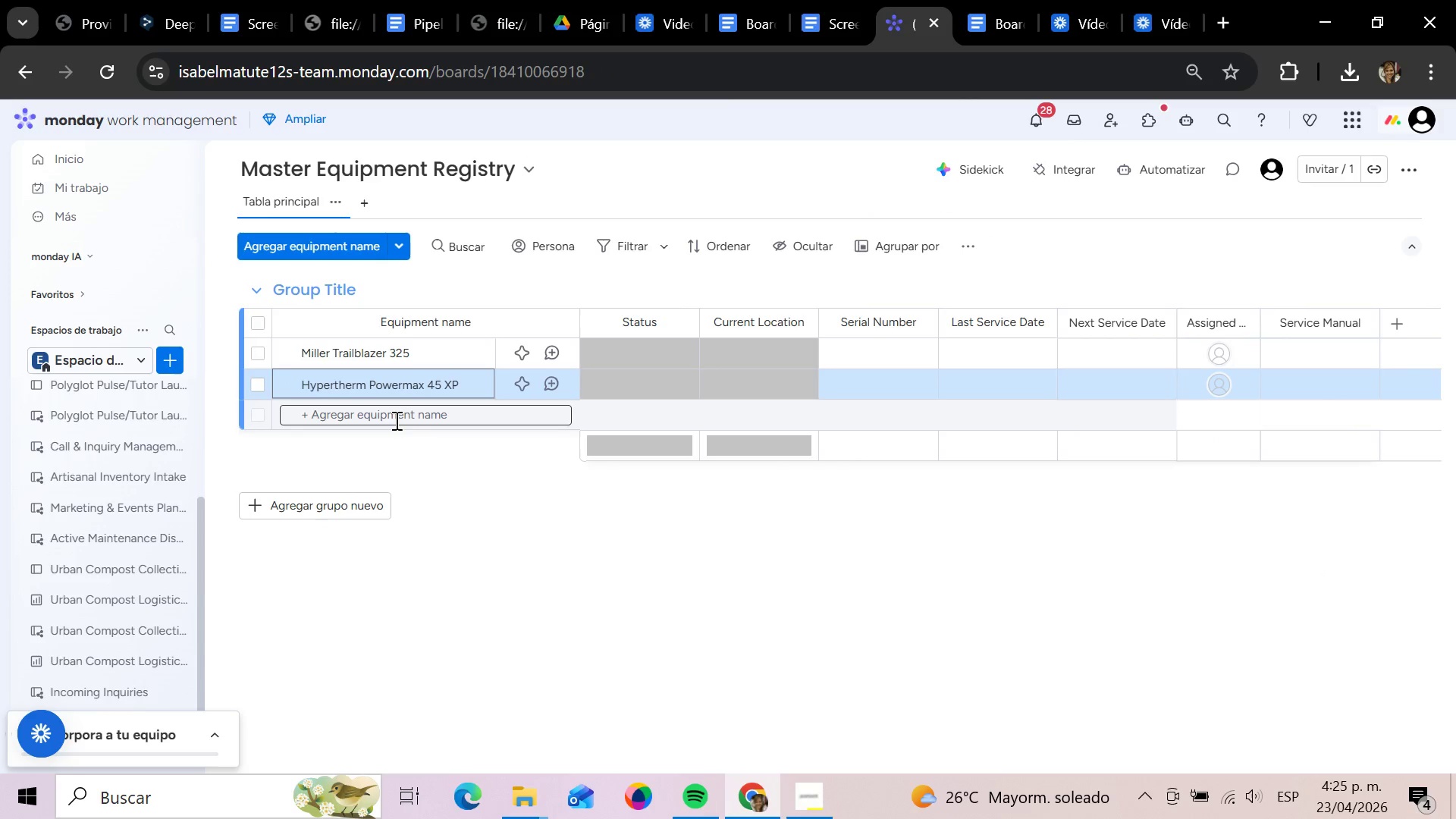 
left_click([395, 420])
 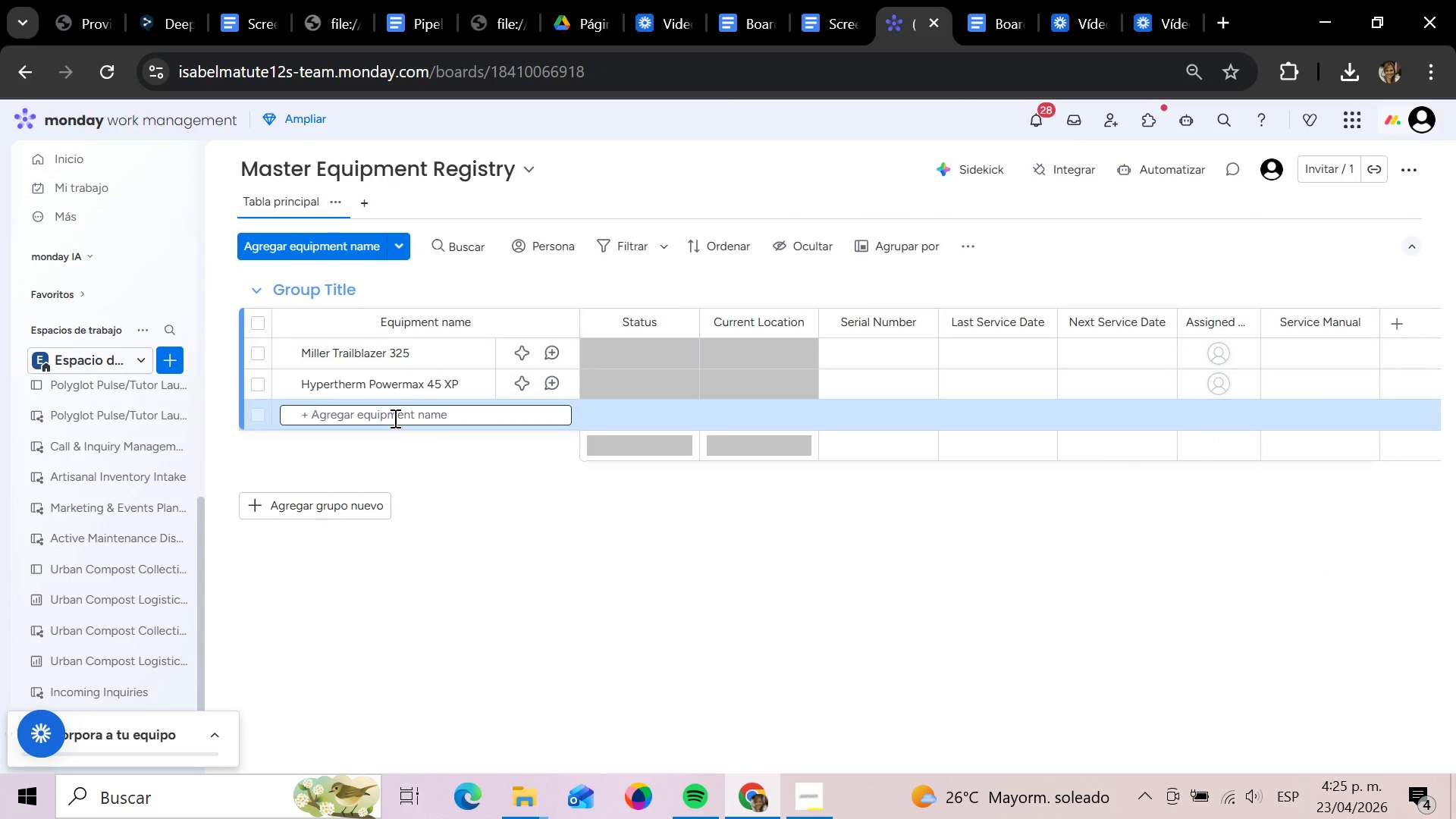 
type(Lincoln W)
key(Backspace)
type(Electric Ranger 330MPX)
 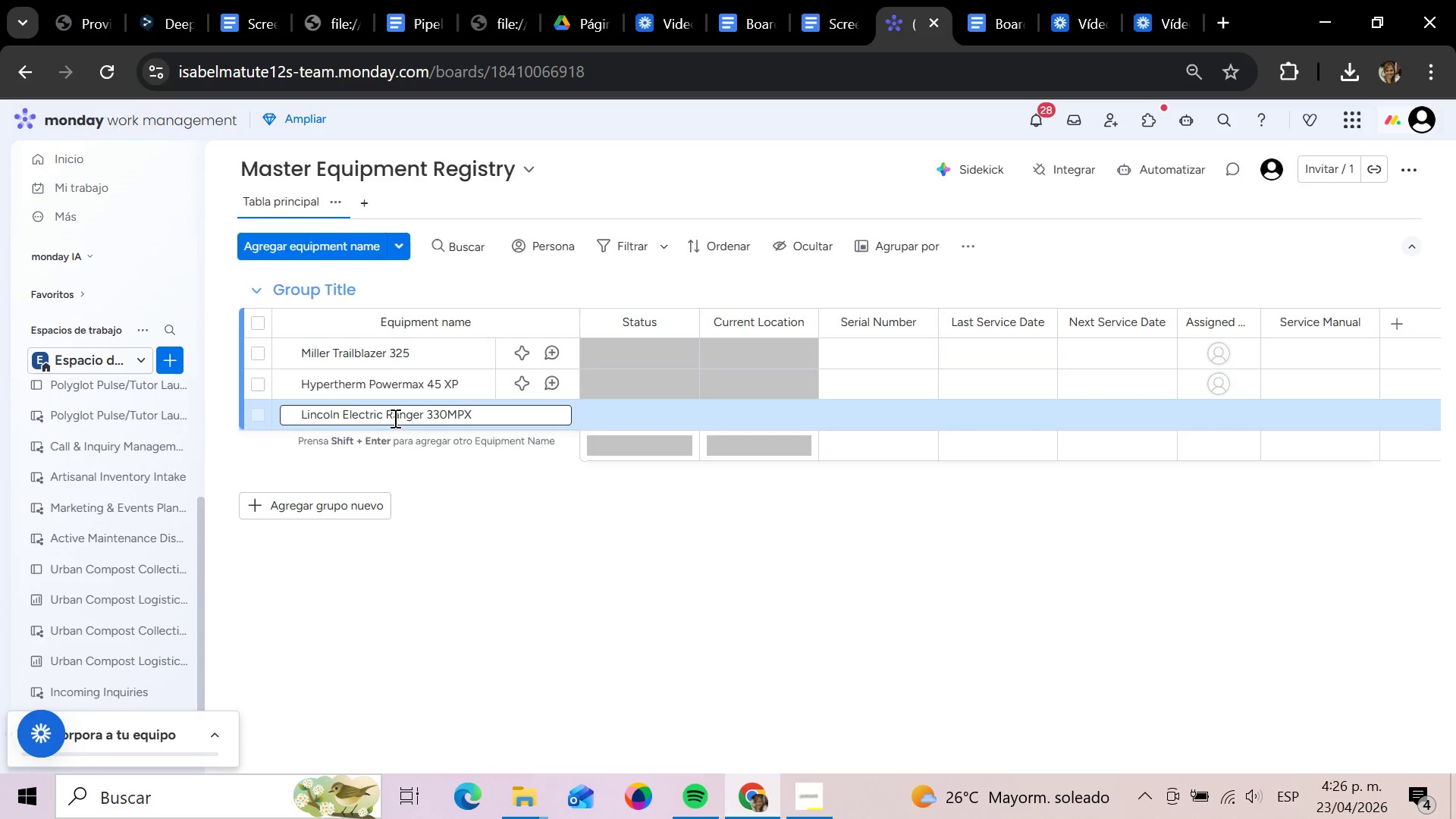 
key(Shift+Enter)
 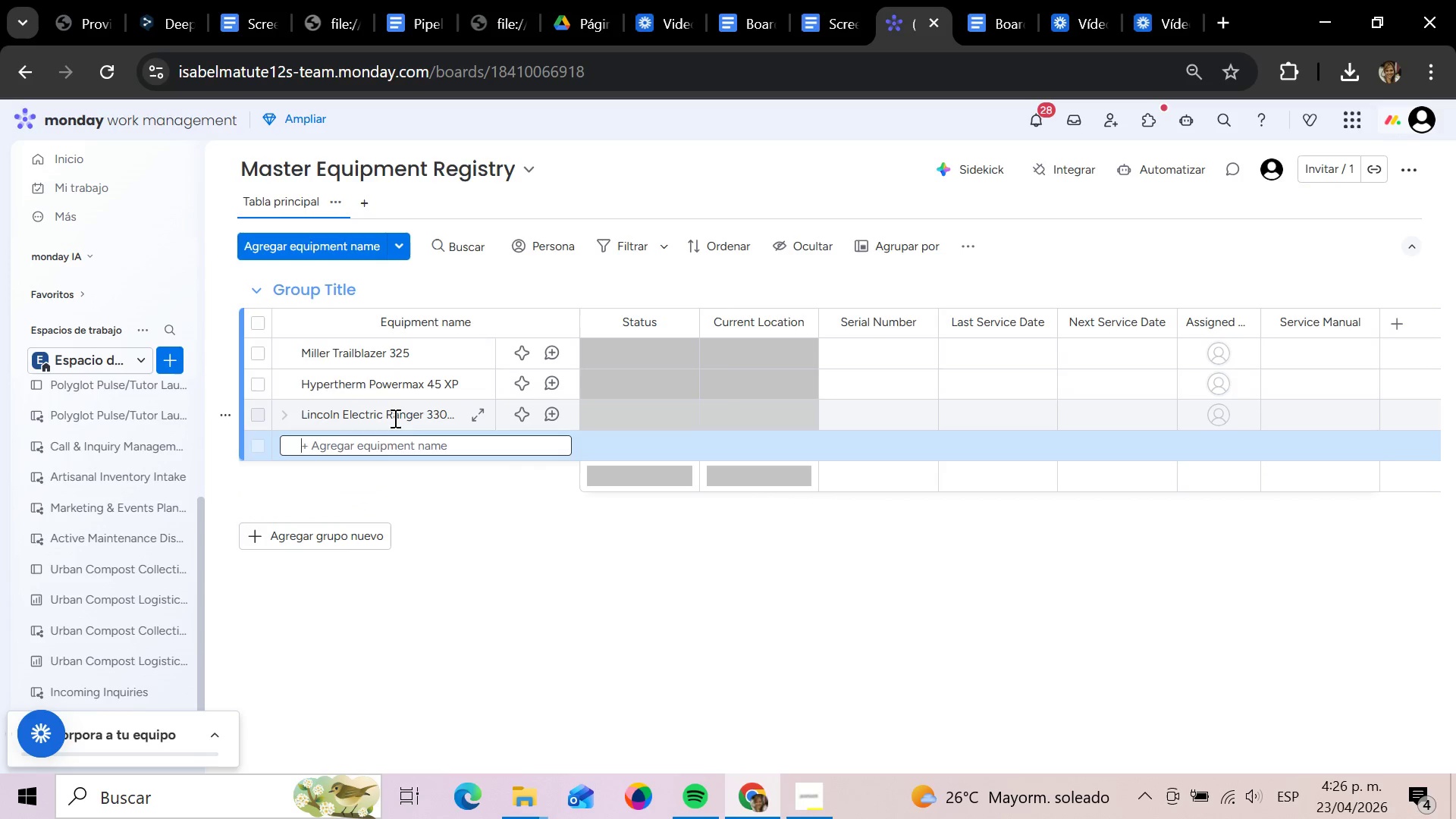 
type(Miller Bobcat 260)
 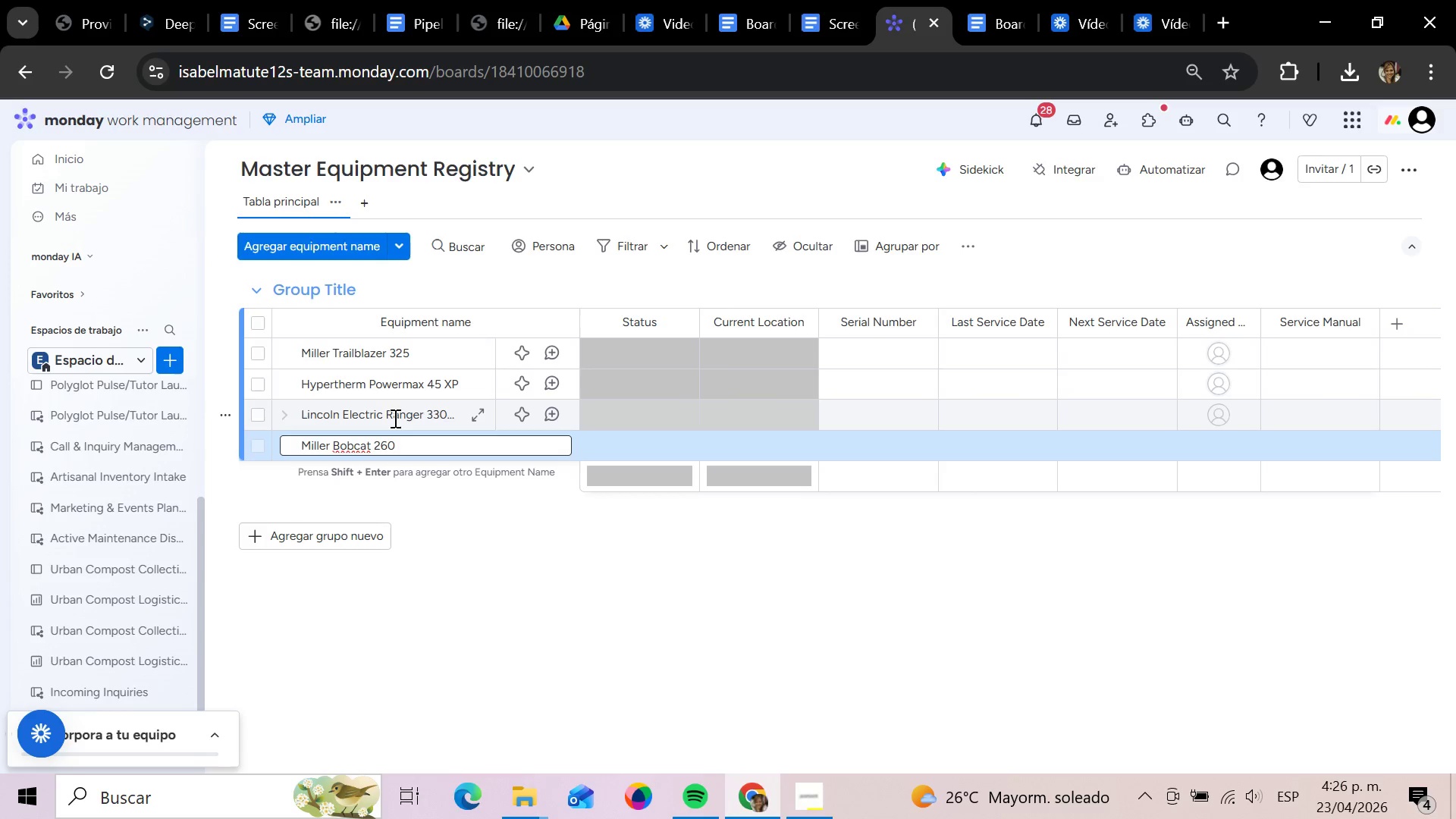 
key(Shift+Enter)
 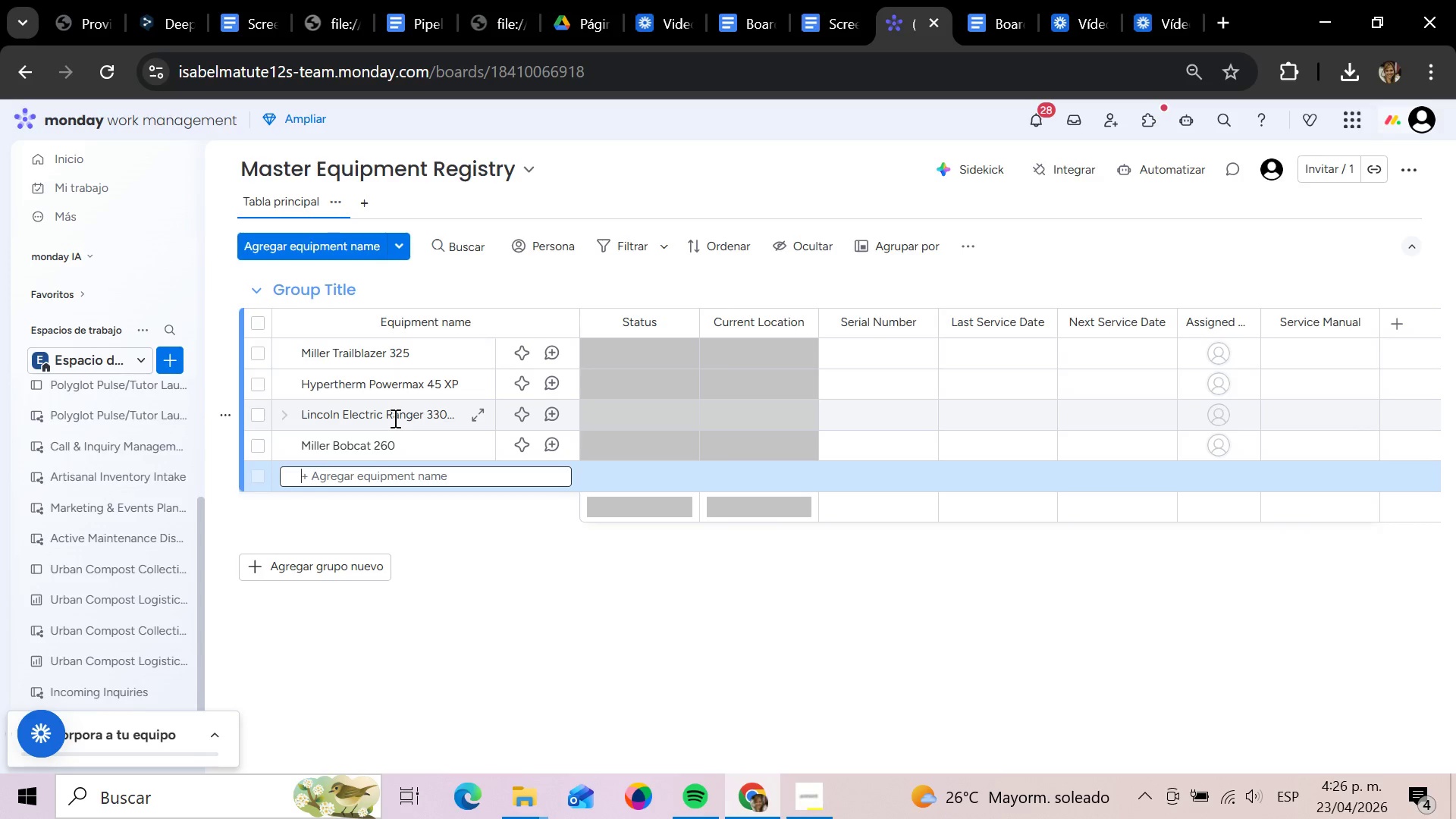 
key(CapsLock)
 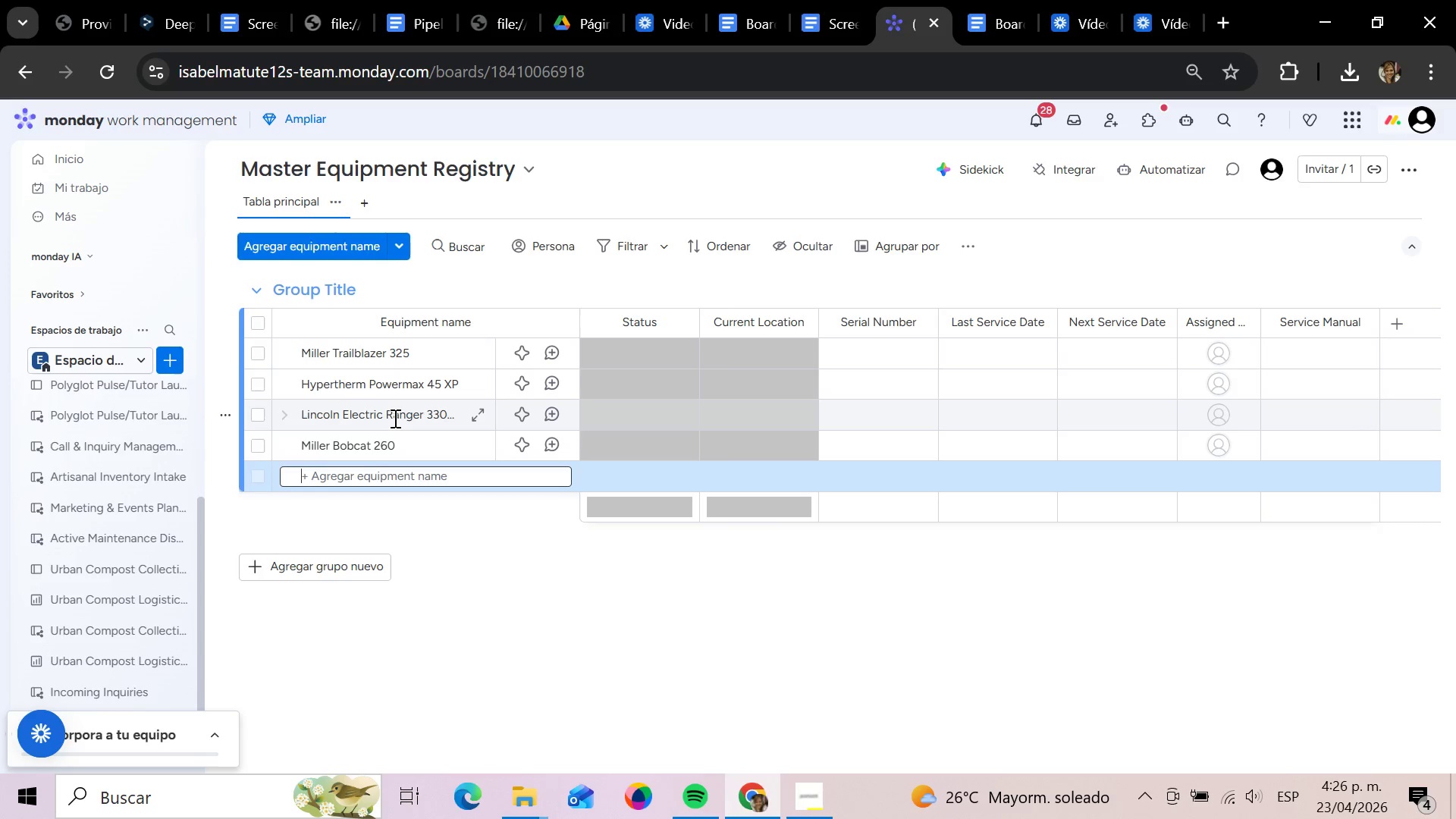 
type(ESAB Rebel)
 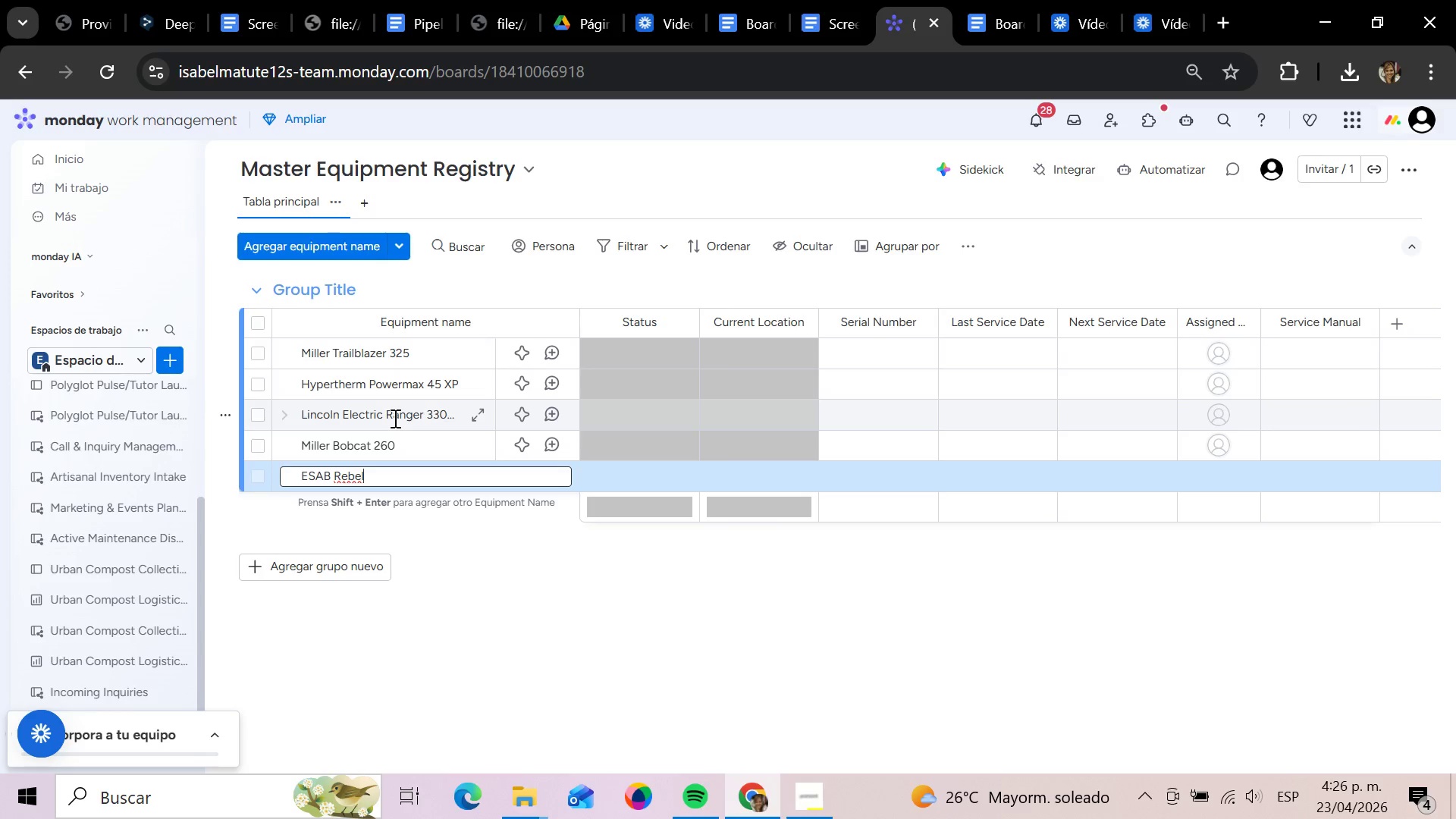 
wait(7.05)
 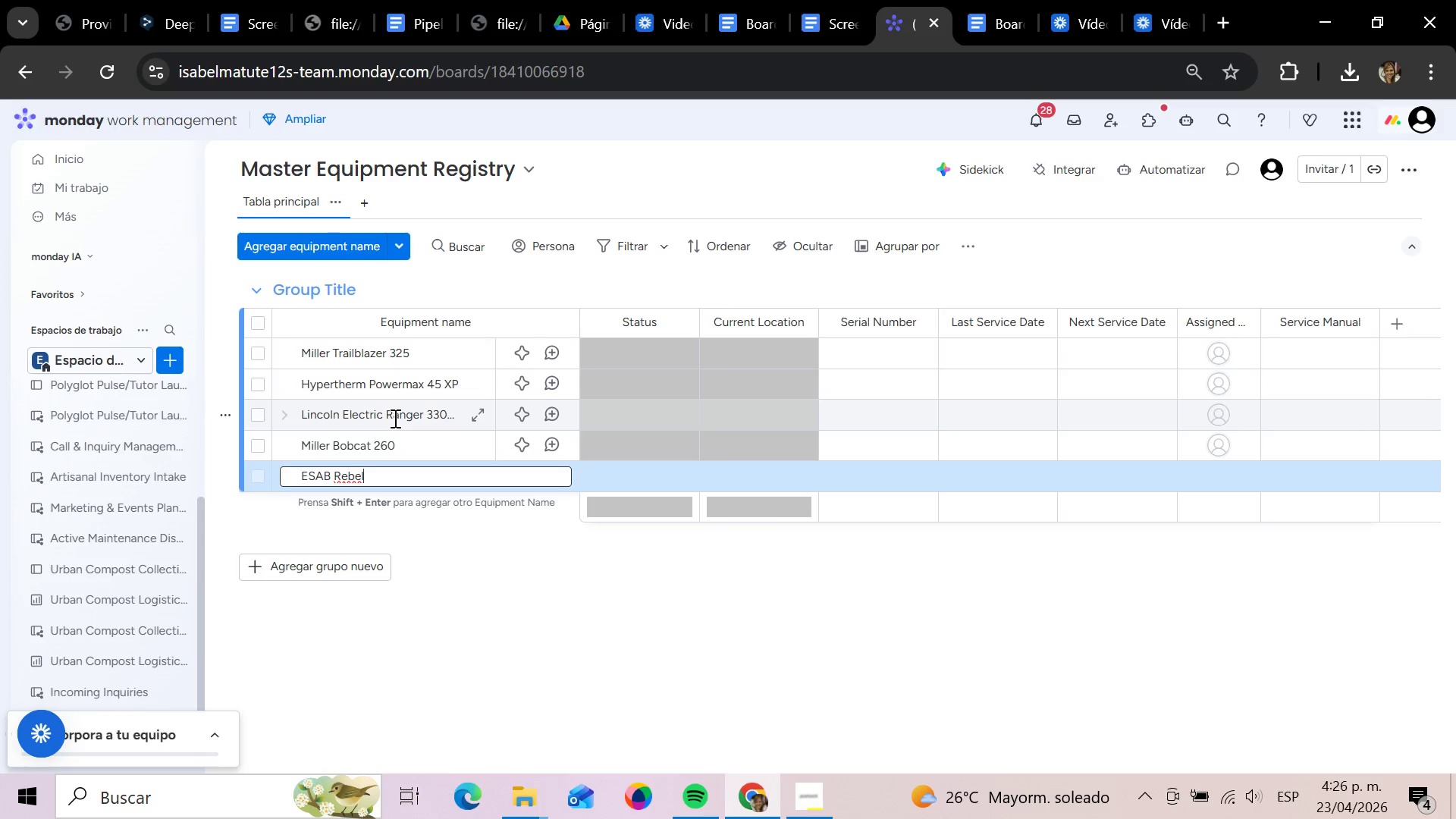 
type( EMP 205ic AC&DC)
 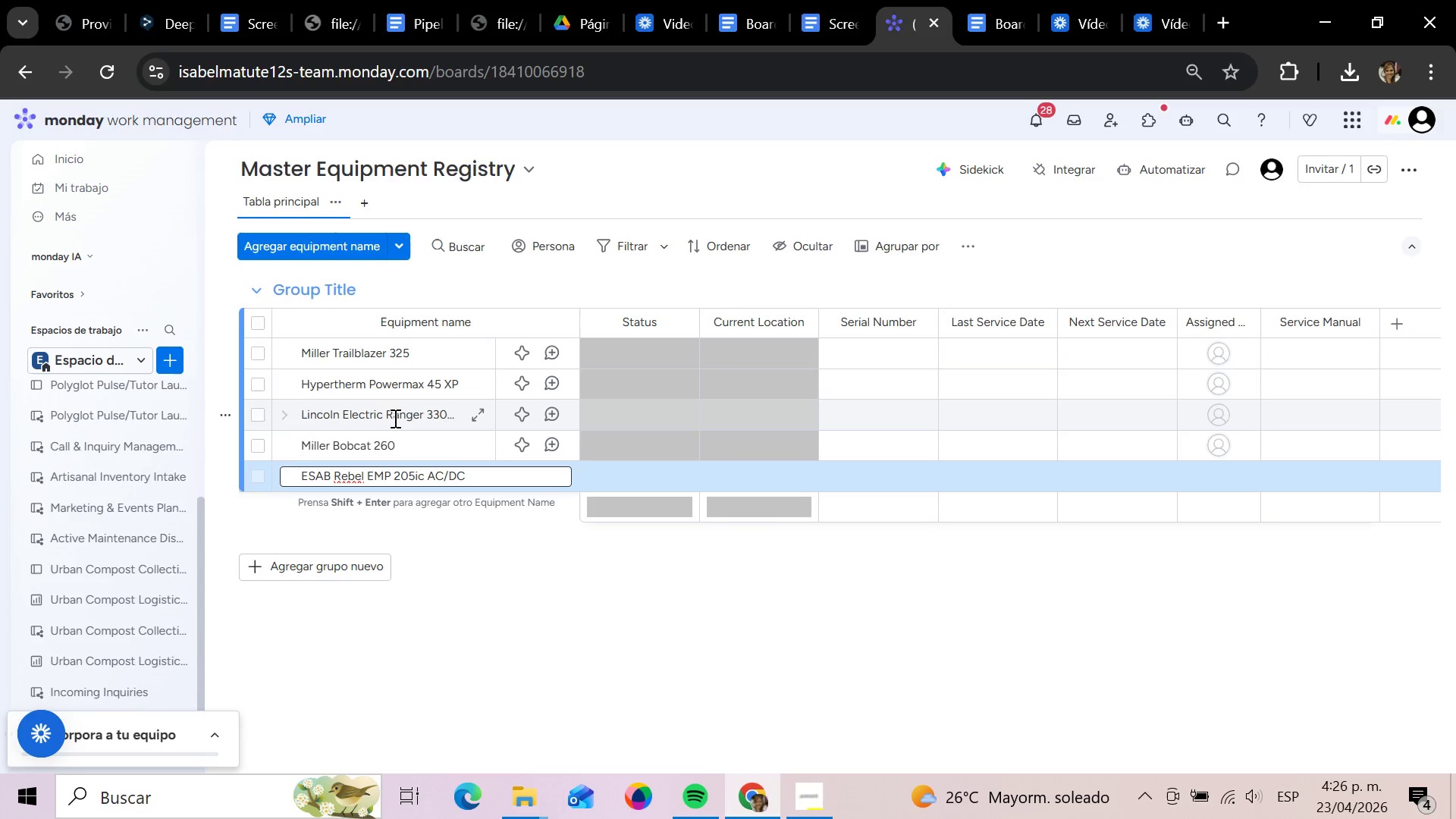 
key(Shift+Enter)
 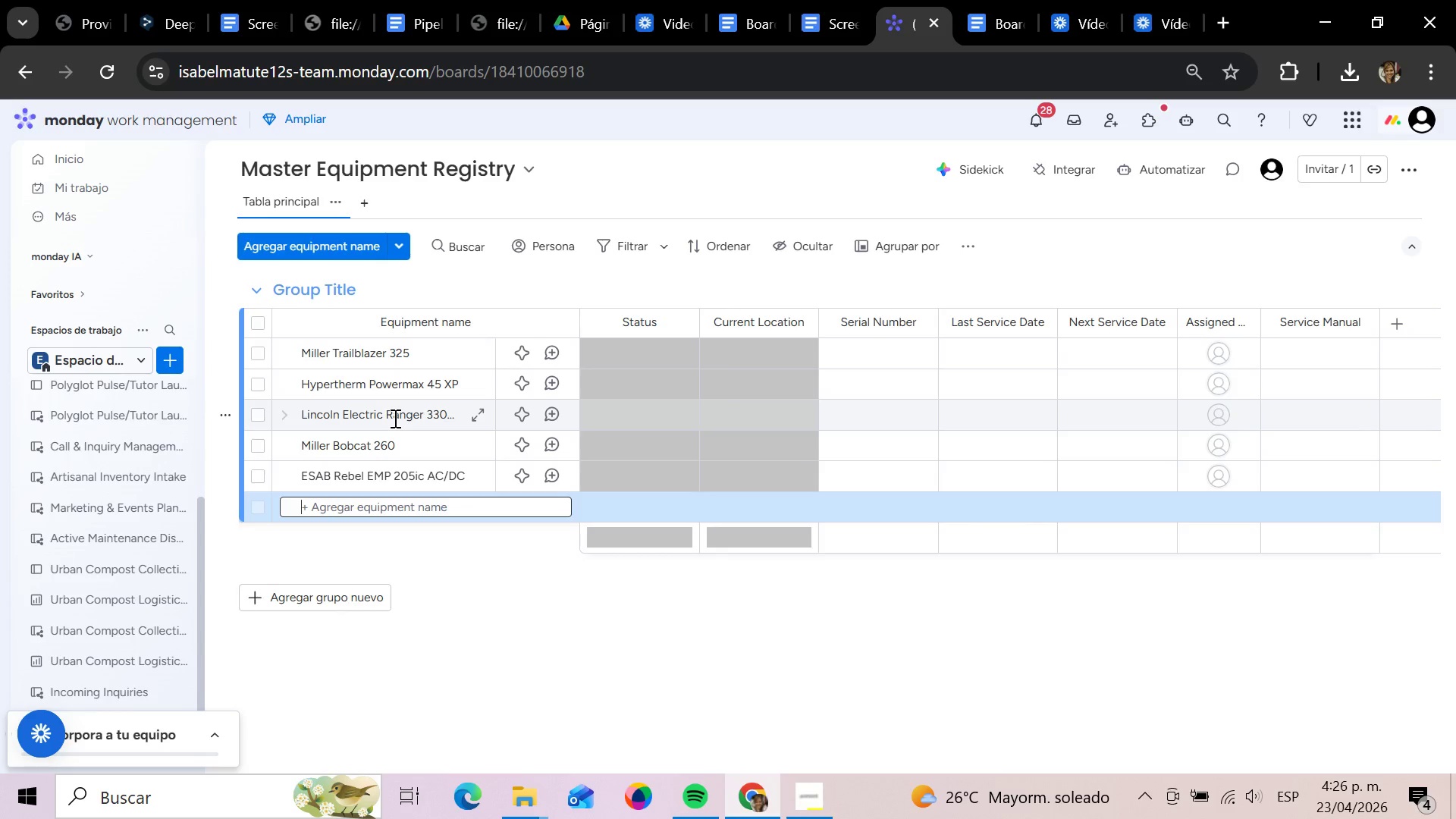 
type(hY)
key(Backspace)
key(Backspace)
type(Hypertherm Powermax 85)
 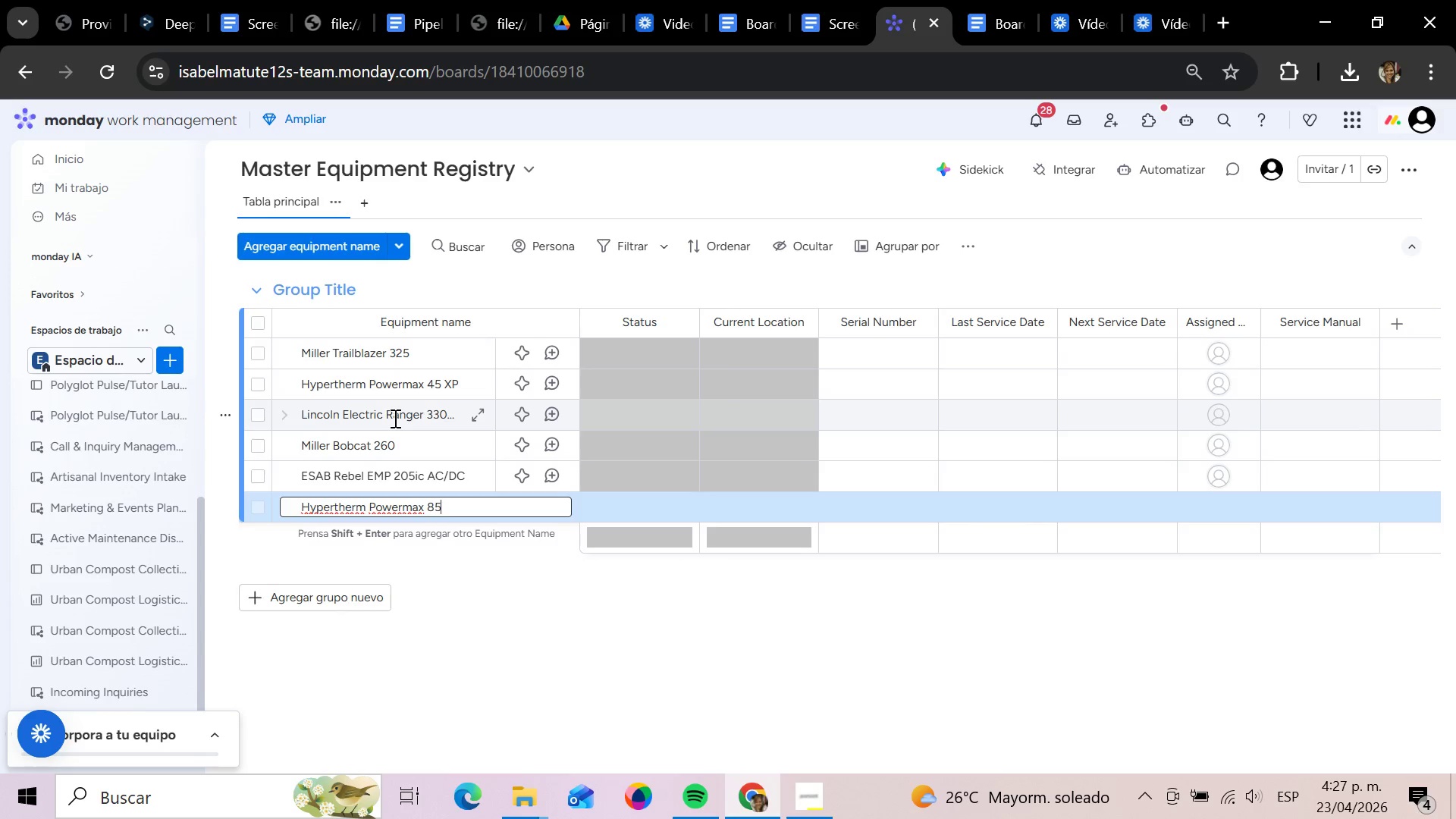 
key(Shift+Enter)
 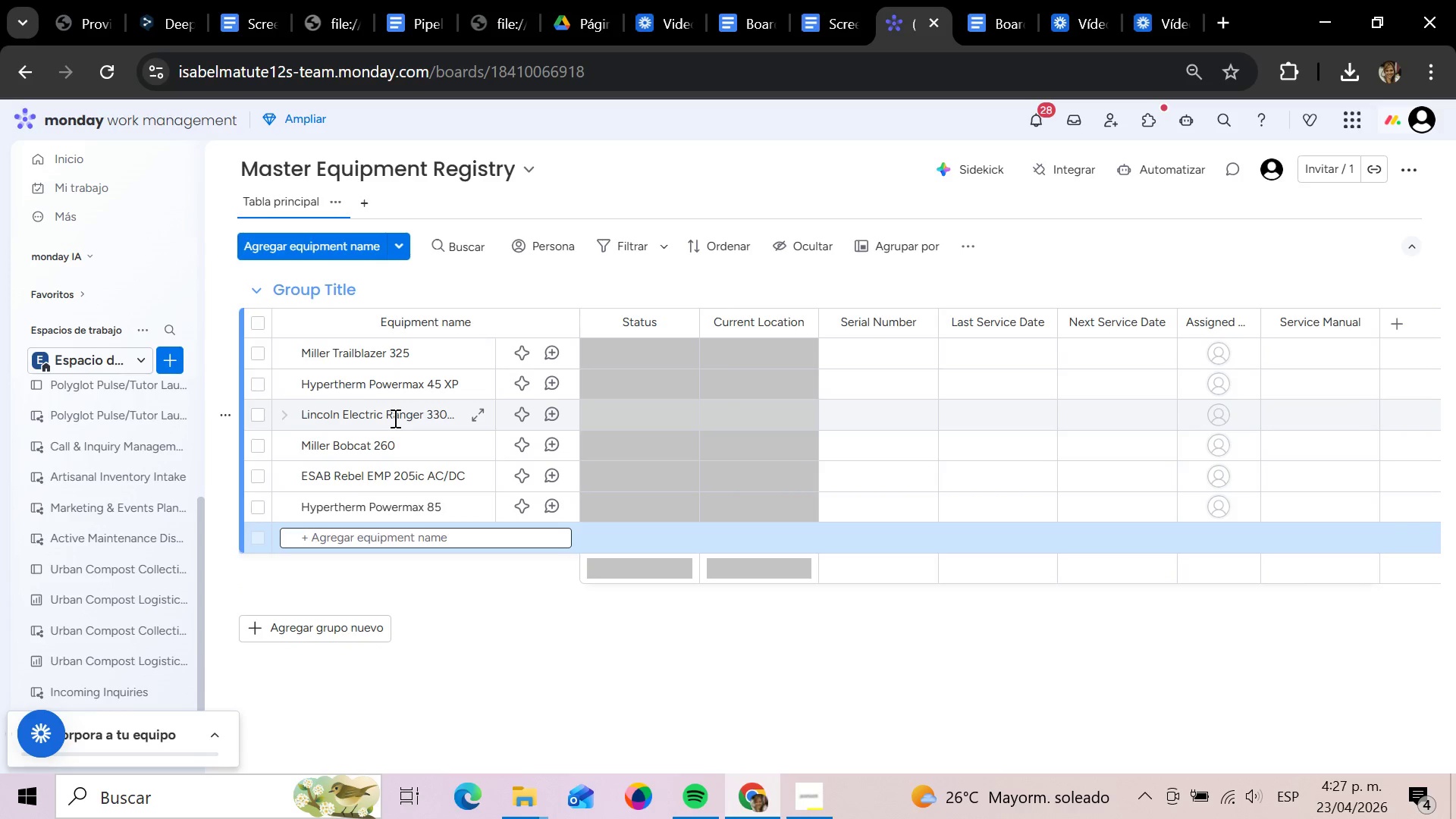 
type(hOBART cHAMPION eLITE @@%)
 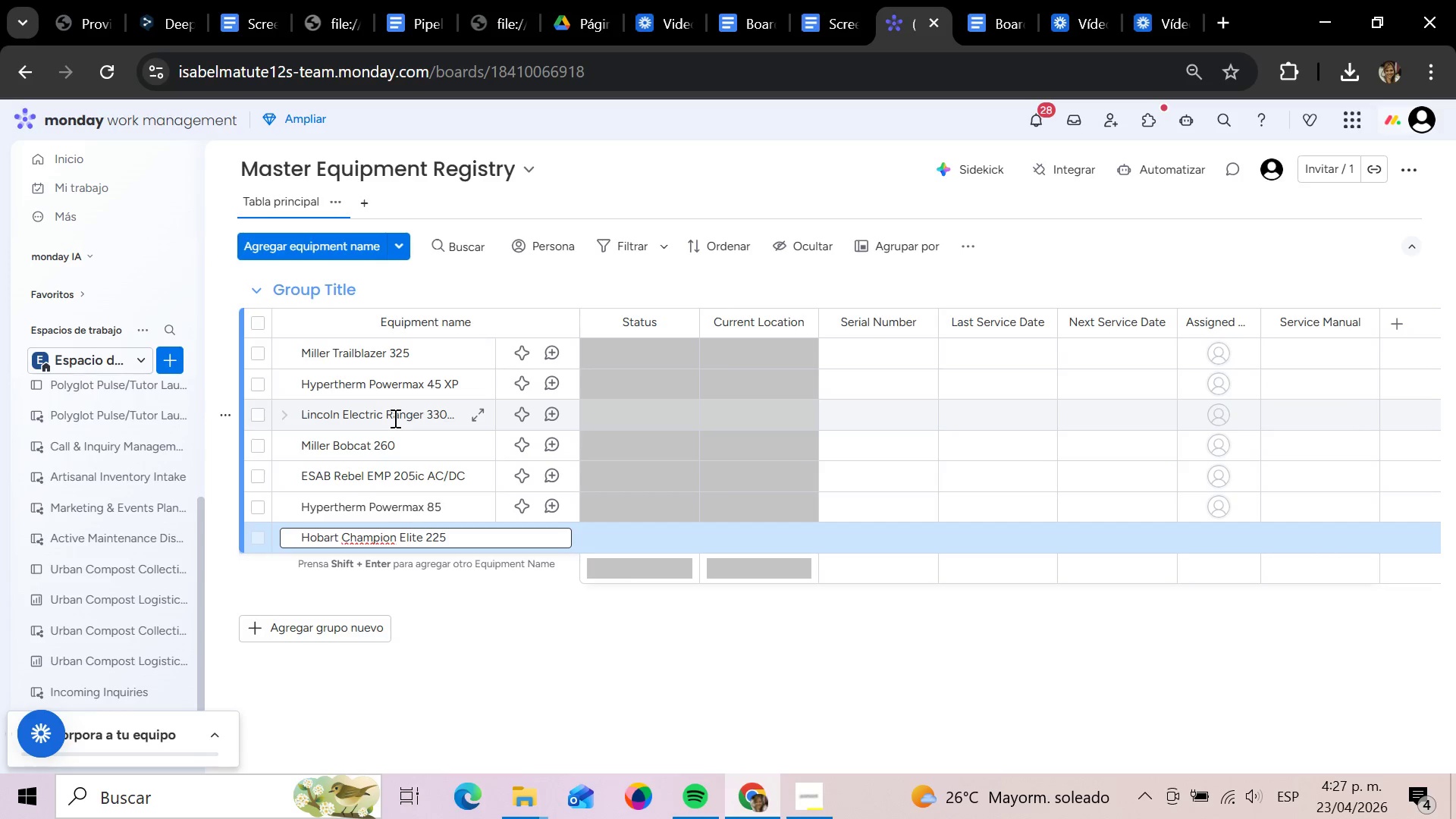 
key(Shift+Enter)
 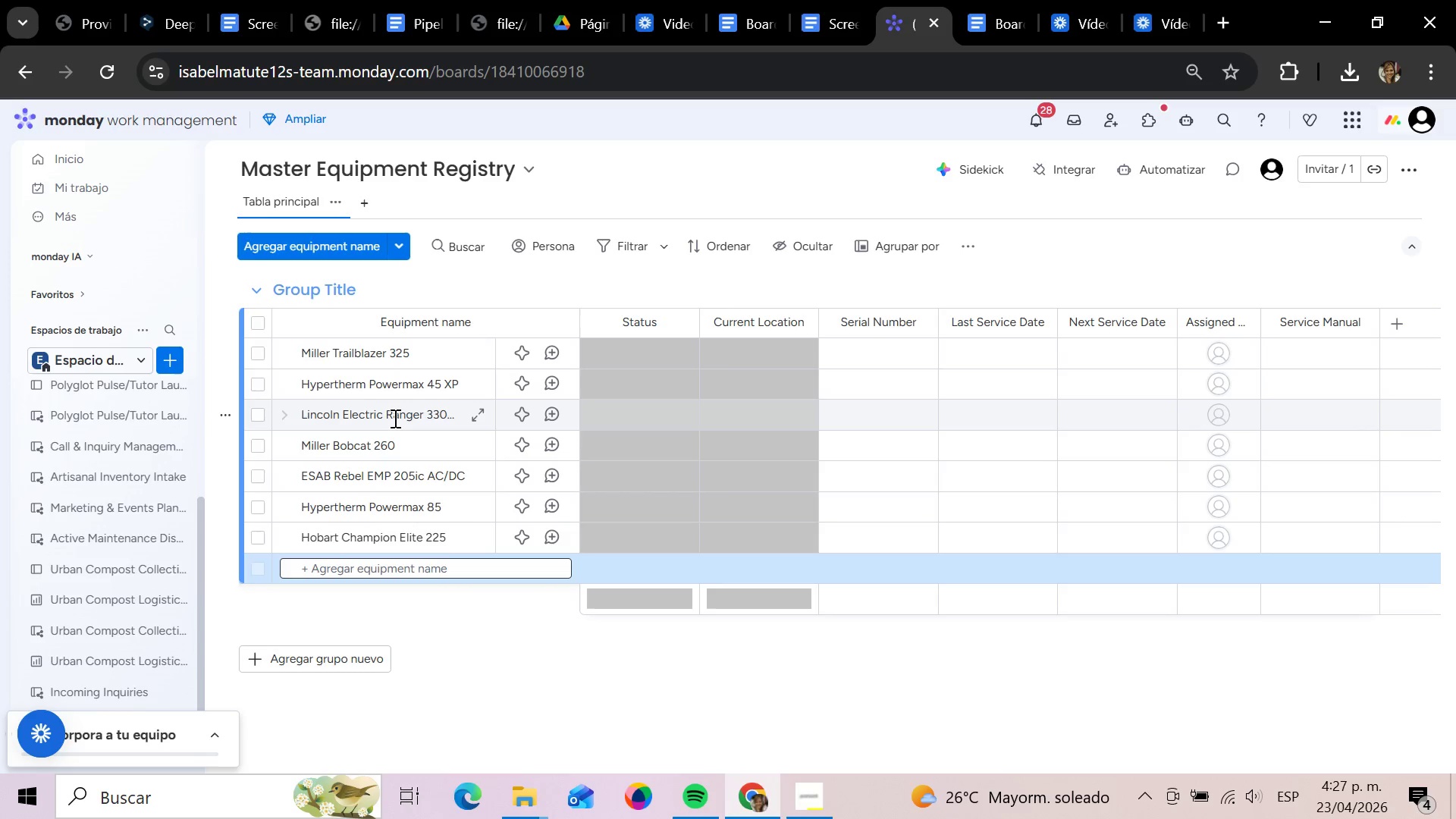 
key(CapsLock)
 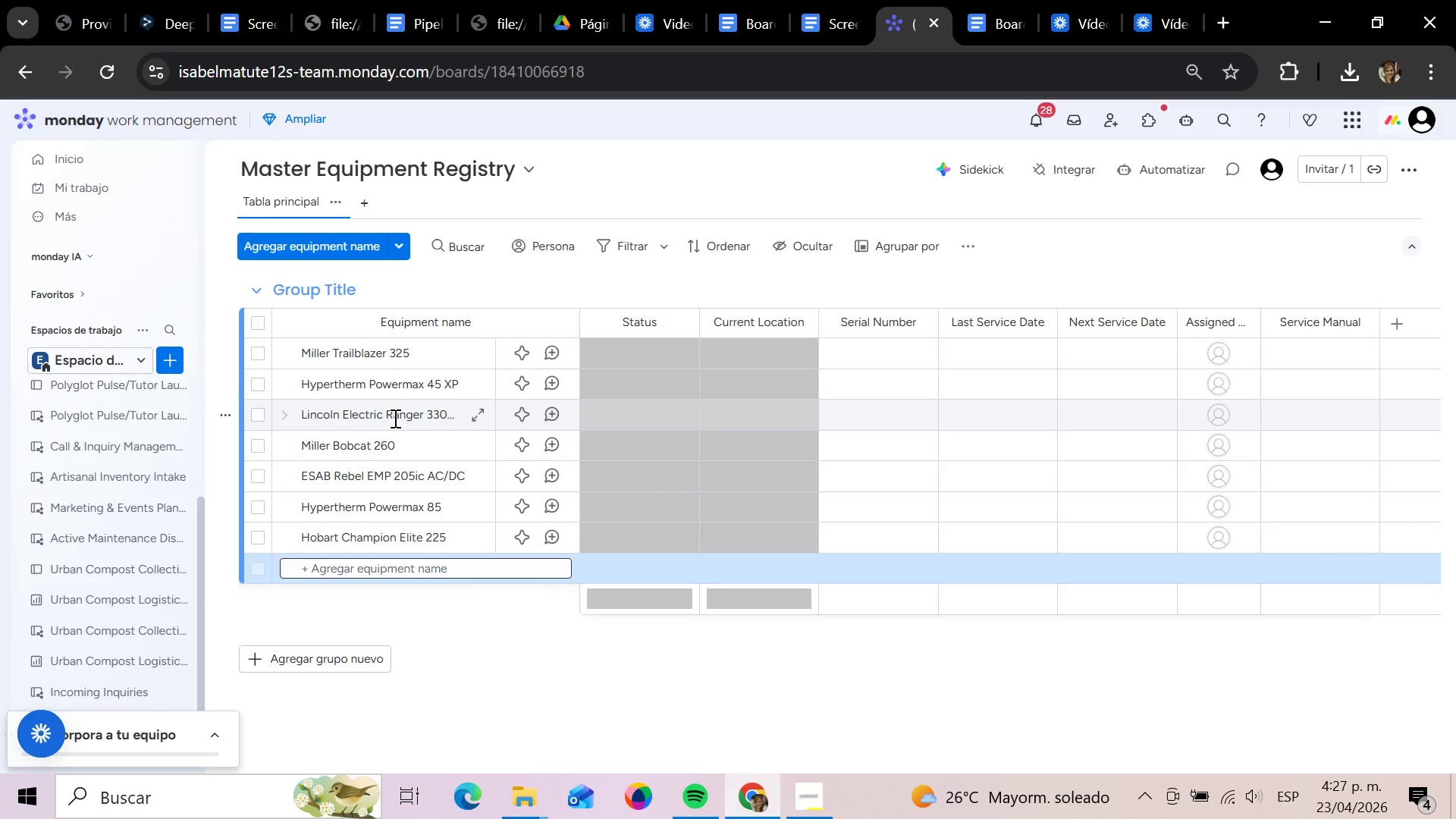 
key(CapsLock)
 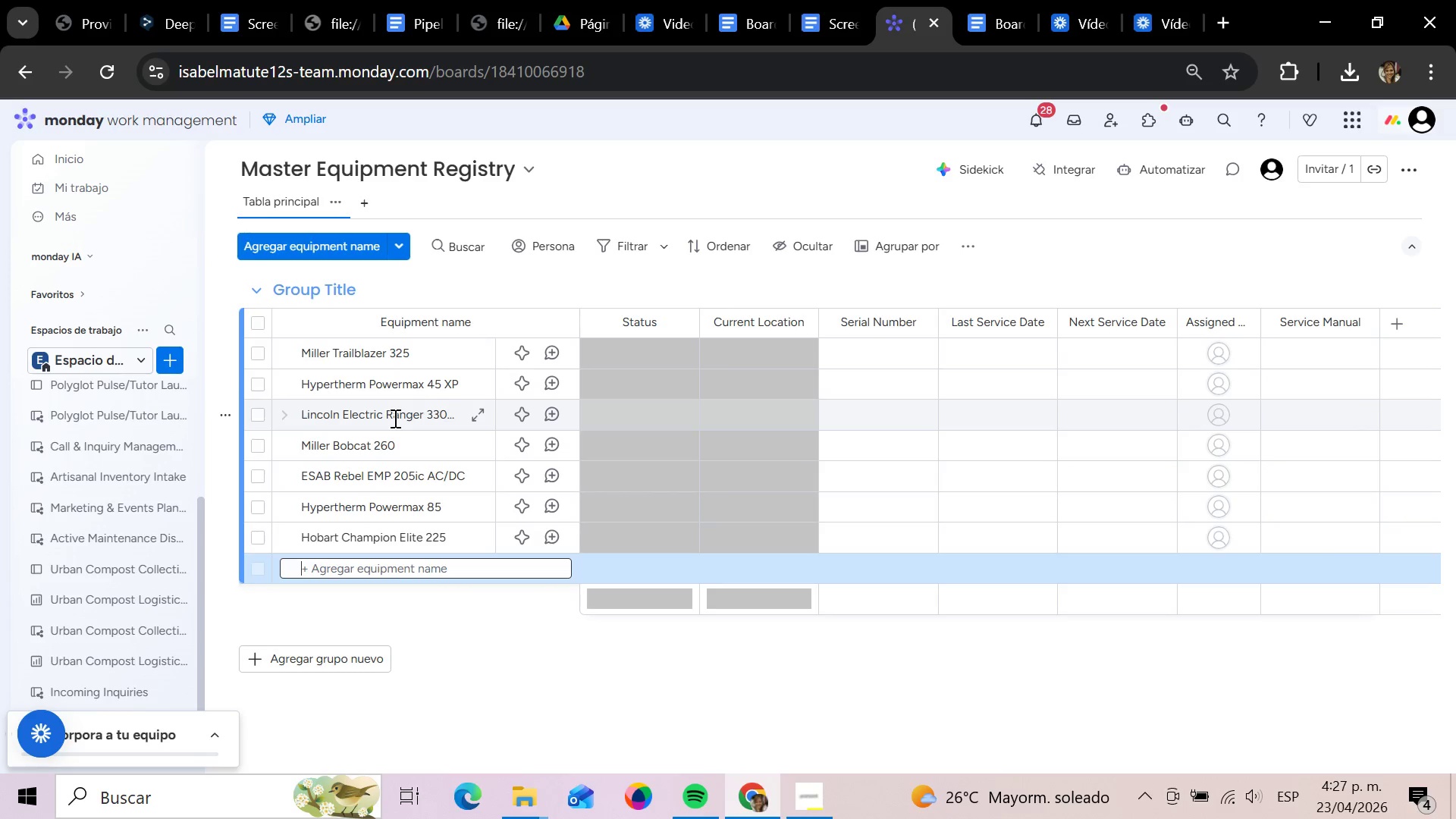 
wait(7.92)
 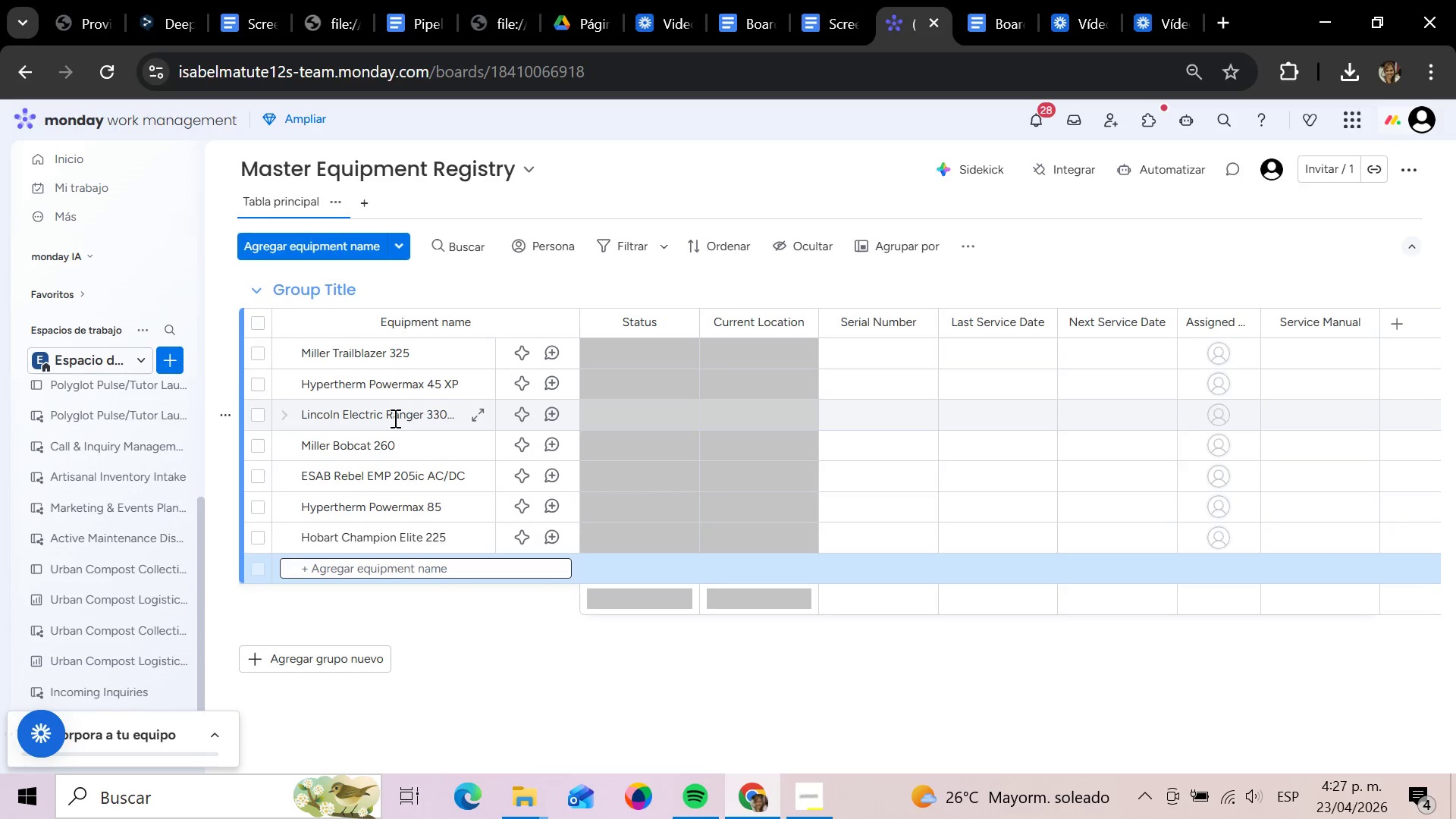 
type(Lil)
key(Backspace)
type(ncoln Square w)
key(Backspace)
type(Q)
key(Backspace)
type(w)
key(Backspace)
type(Wave)
 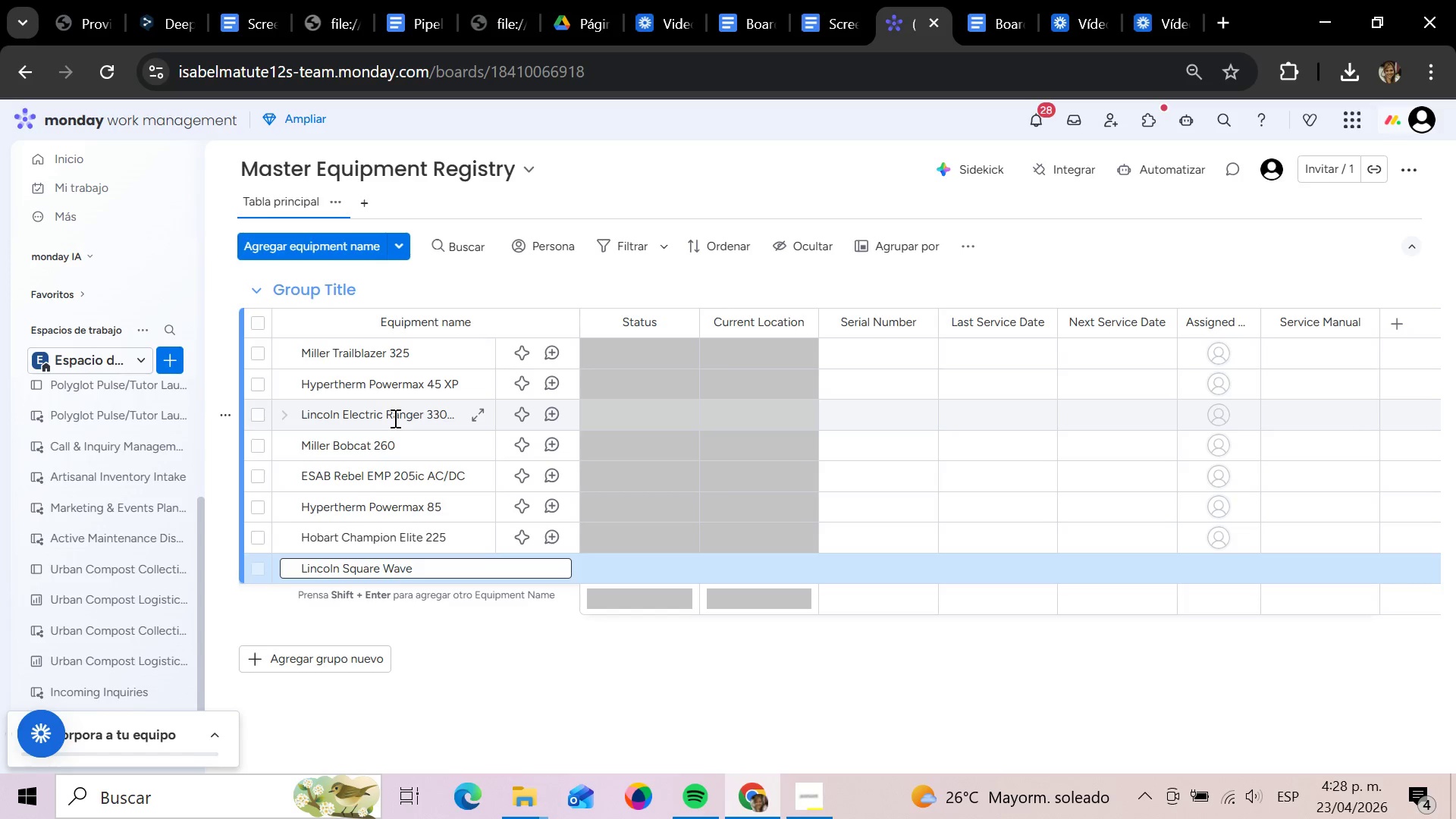 
wait(6.75)
 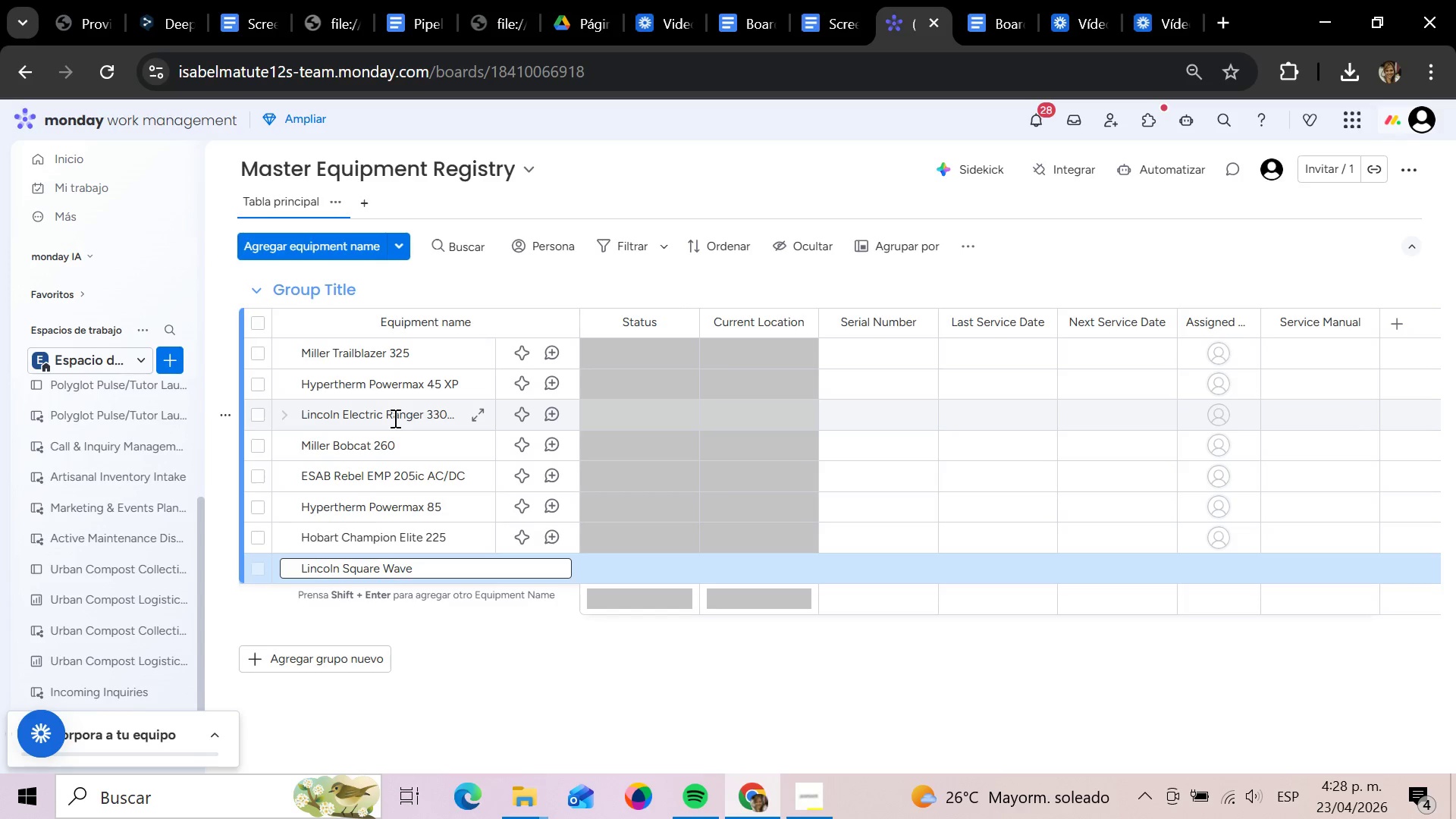 
type( TIG 200)
 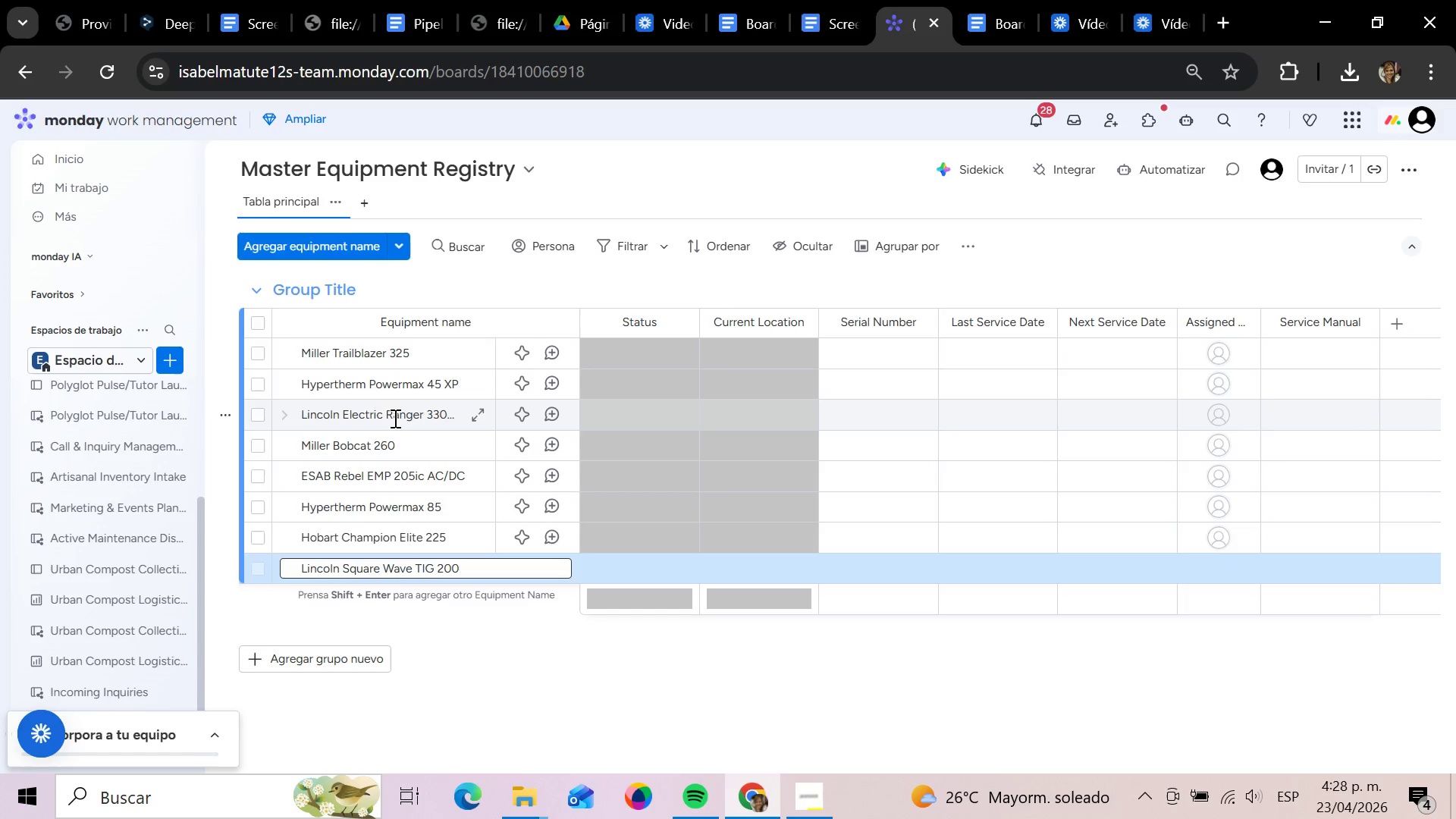 
key(Shift+Enter)
 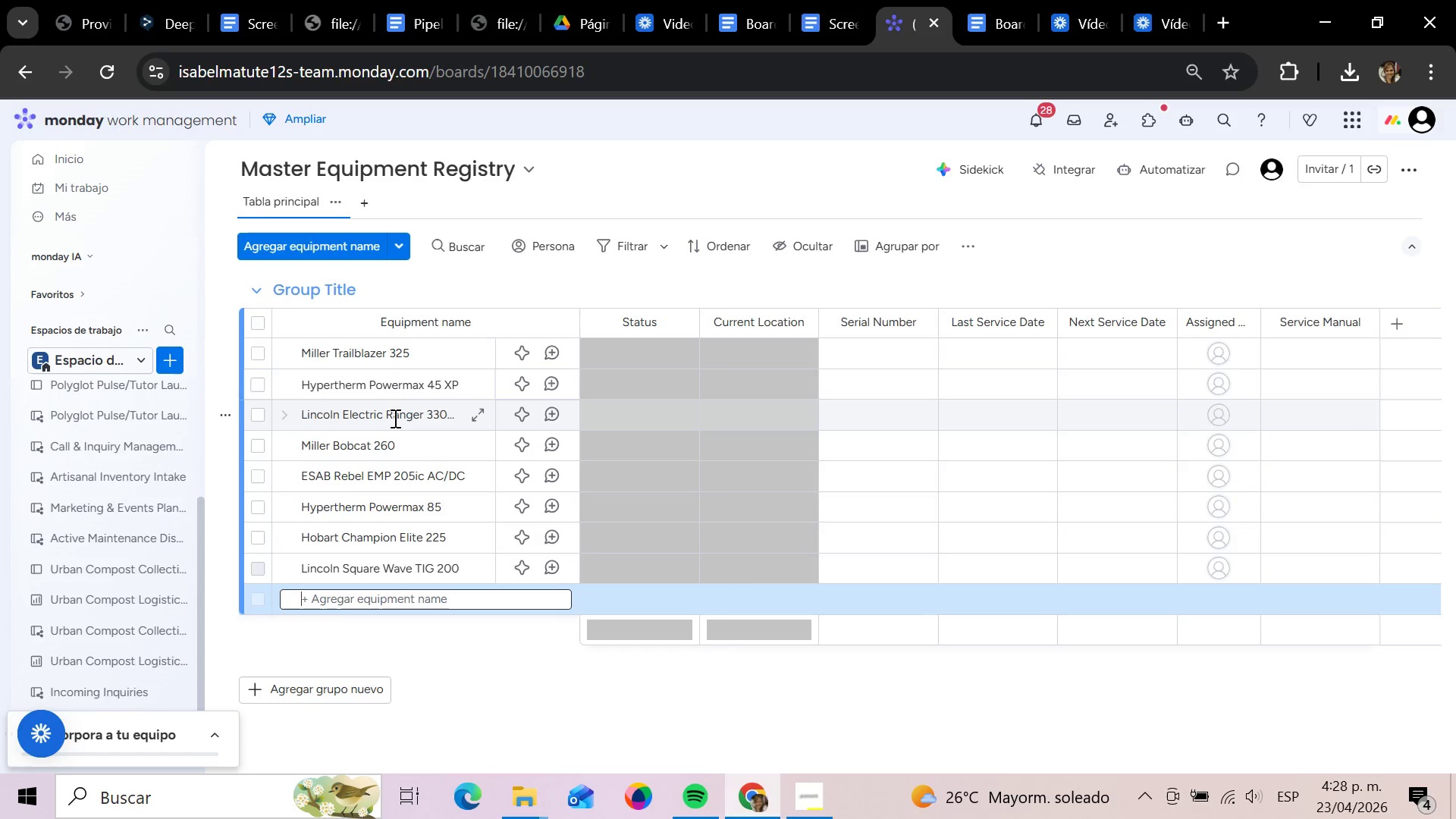 
type(Miller Spectrum 63)
key(Backspace)
type(25 X-TREME)
 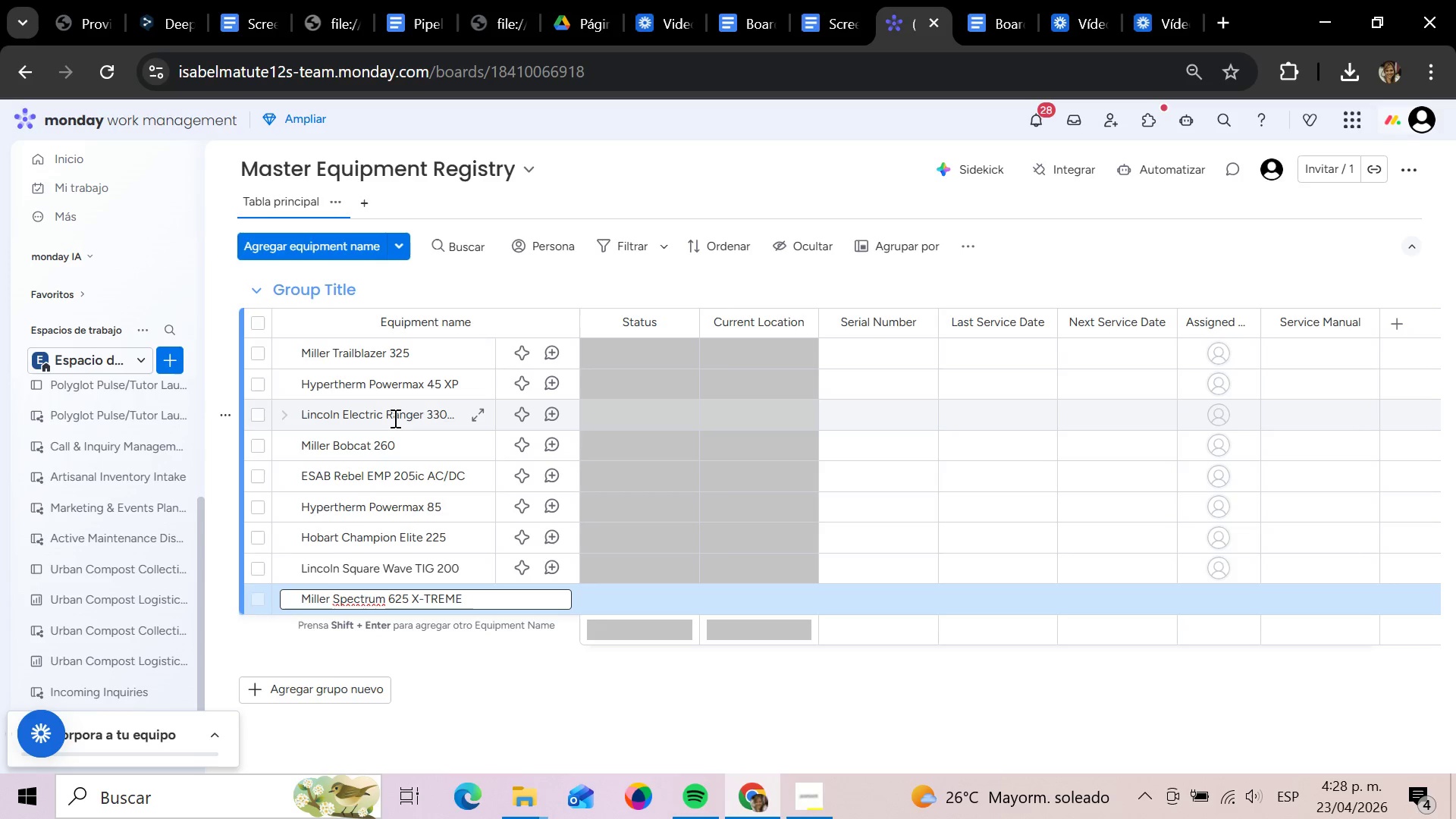 
key(Shift+Enter)
 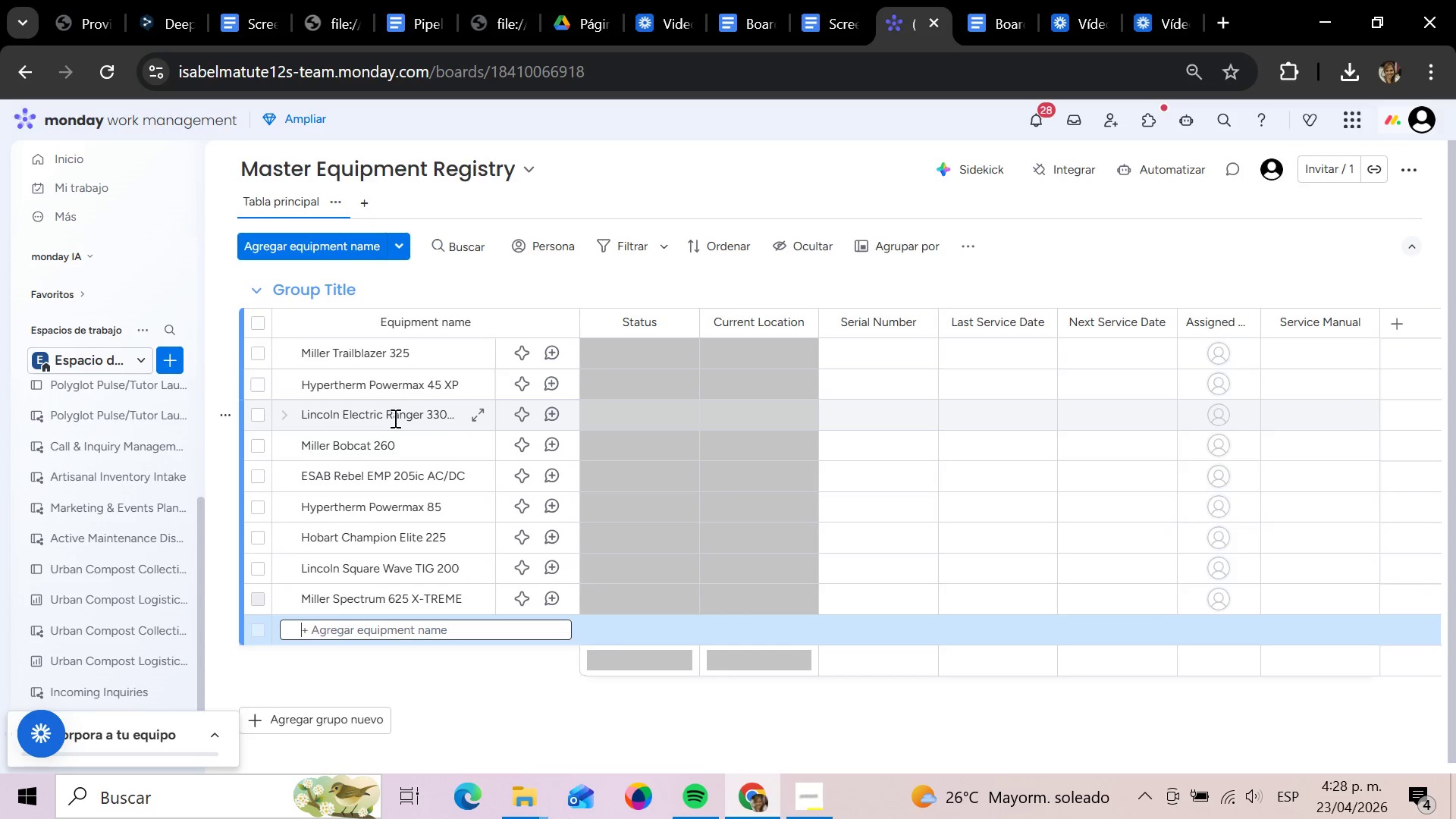 
type(DeWalt Portable Generator 600)
key(Backspace)
key(Backspace)
type(500w)
key(Backspace)
type(W)
 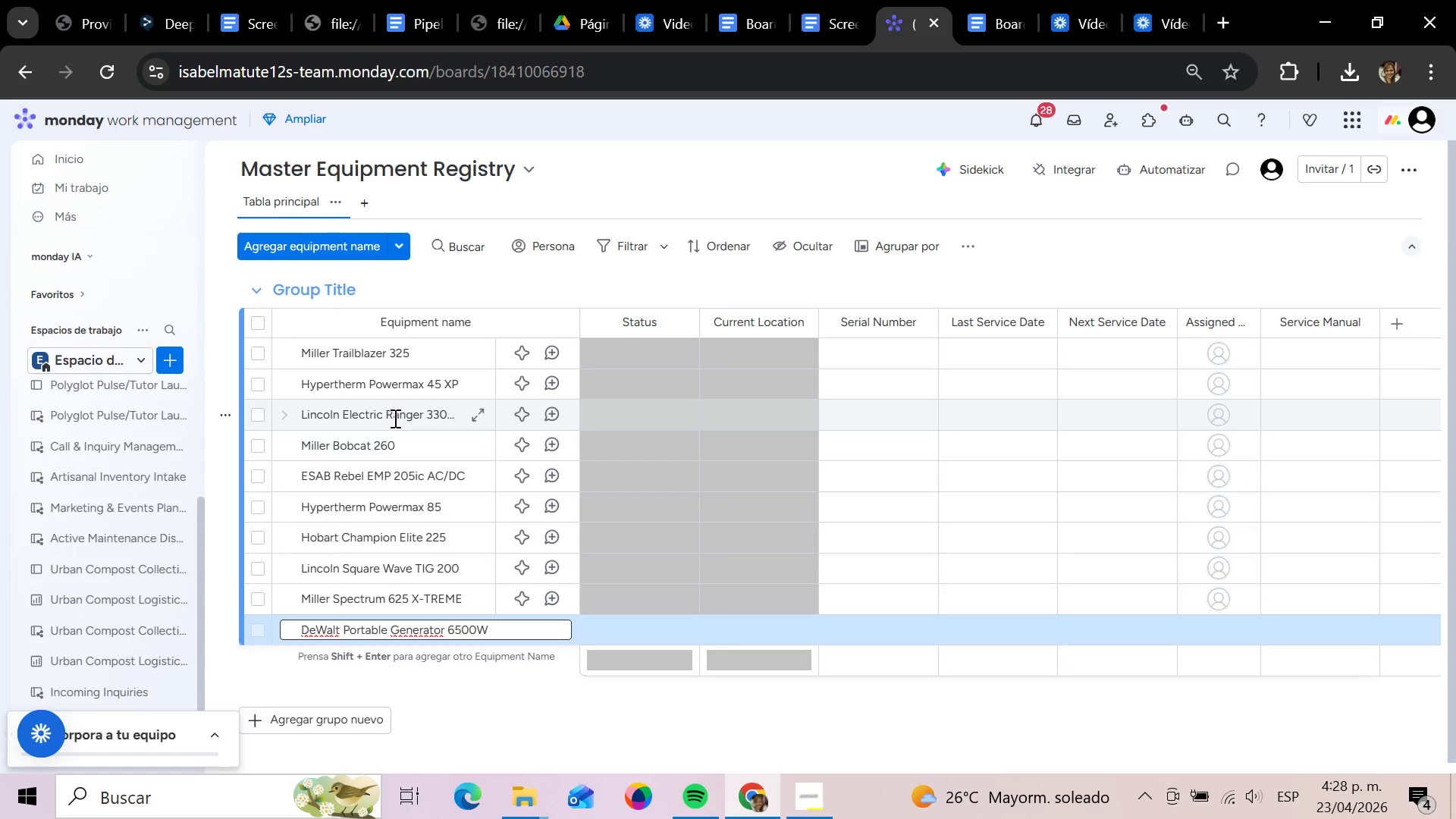 
key(Shift+Enter)
 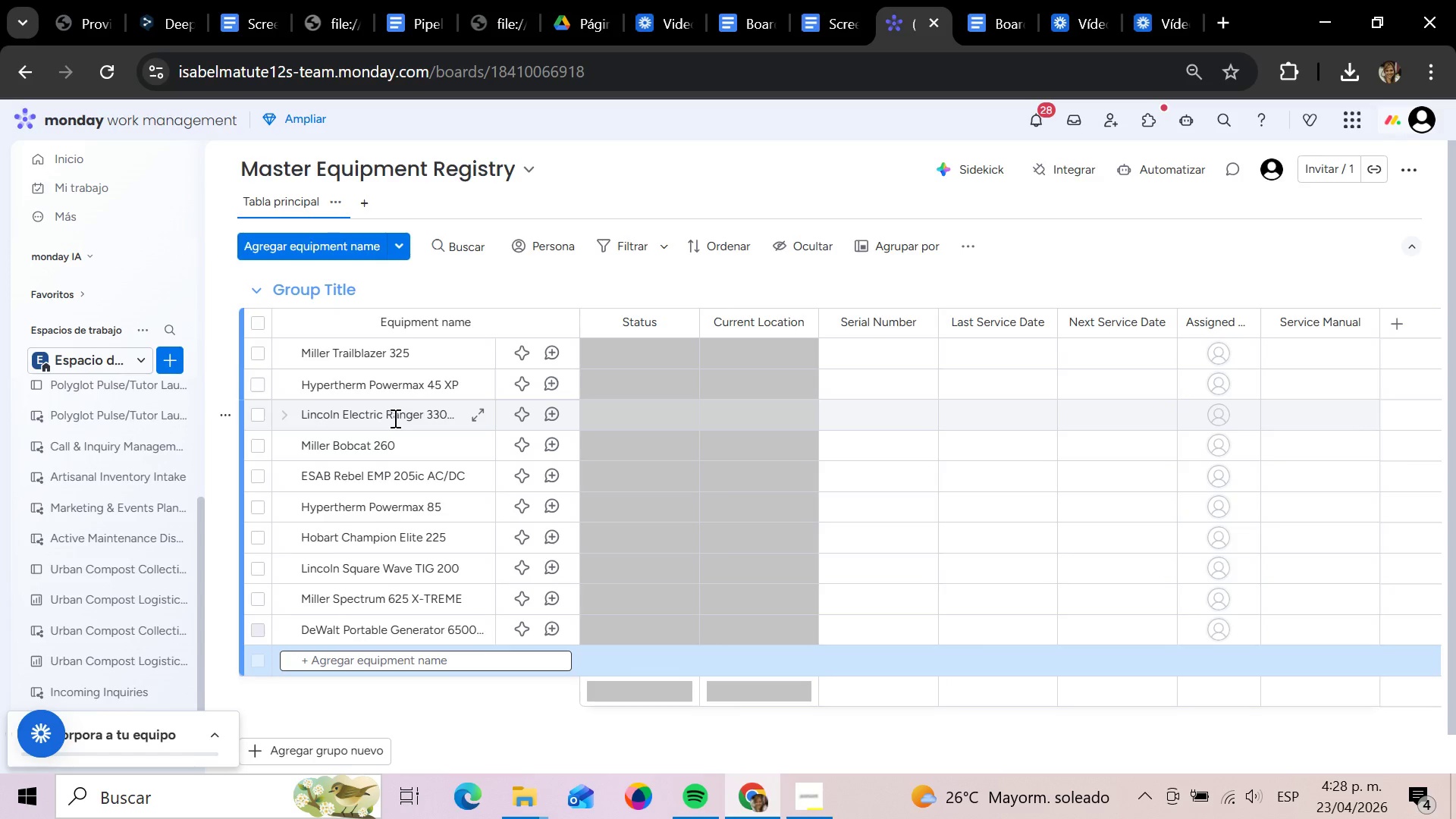 
type(r)
key(Backspace)
type(r)
key(Backspace)
type(Ridfid p)
key(Backspace)
key(Backspace)
key(Backspace)
key(Backspace)
key(Backspace)
type(gid p)
key(Backspace)
type(Pipe Threader 300)
 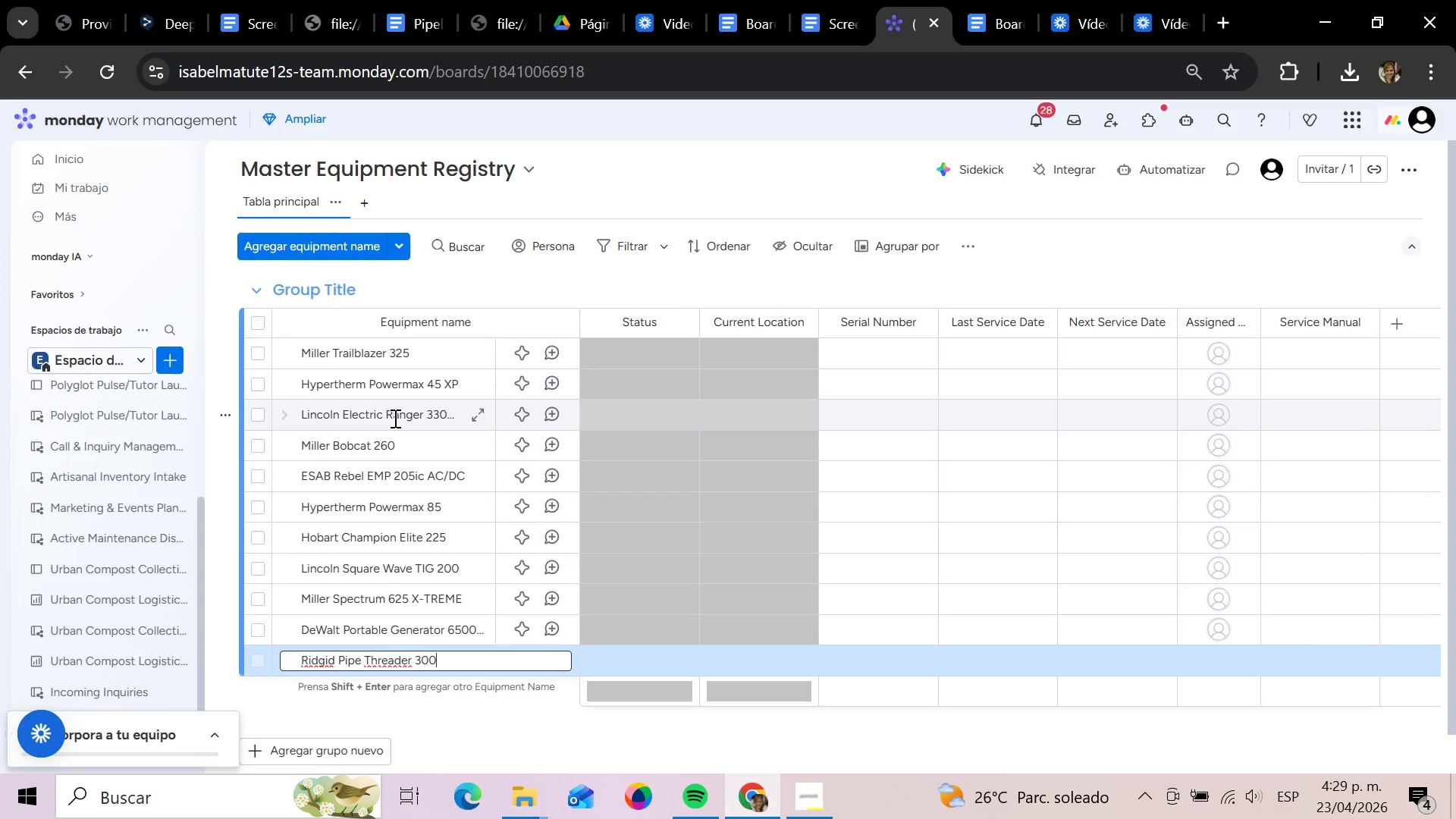 
key(Shift+Enter)
 